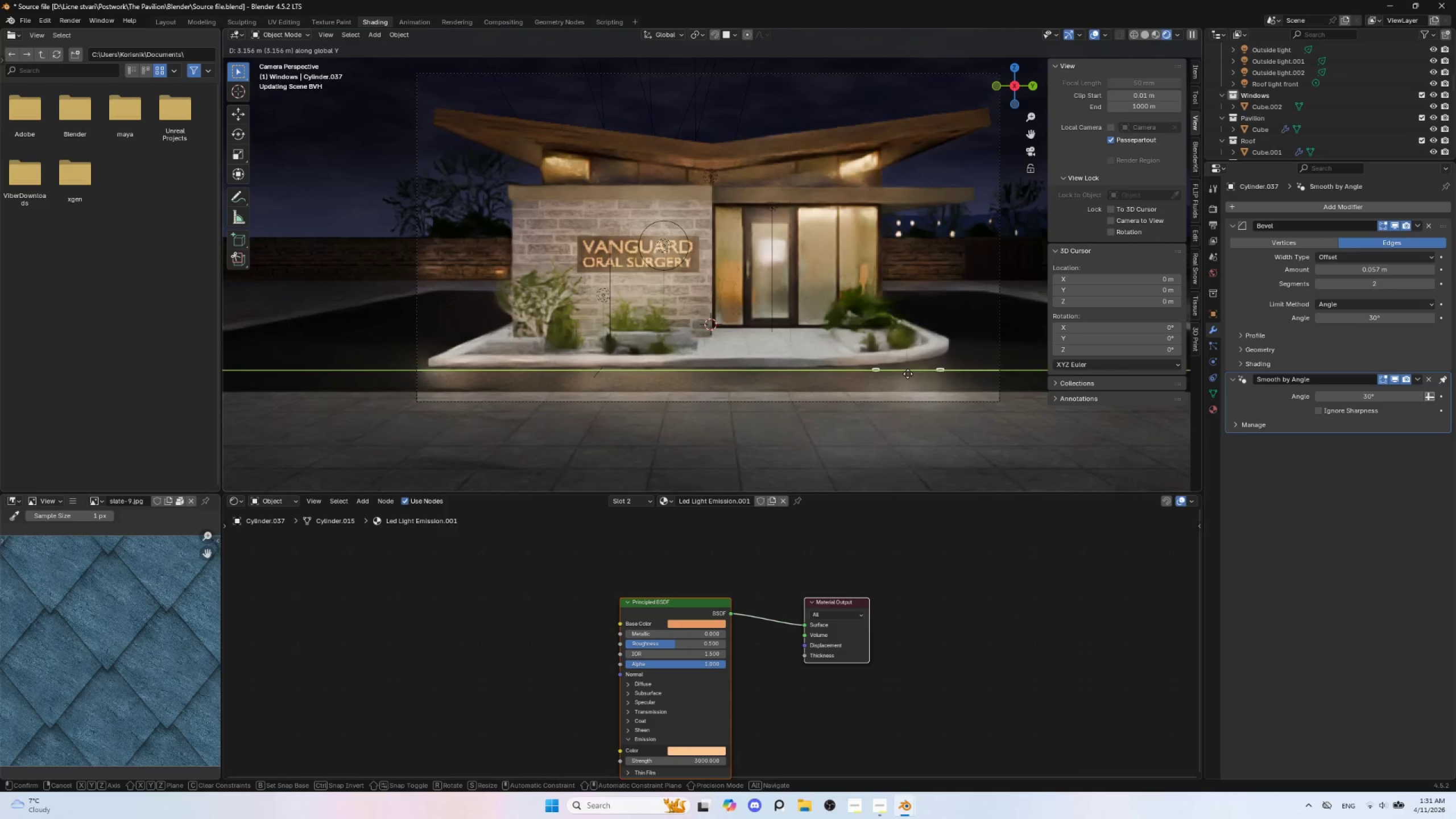 
left_click([911, 376])
 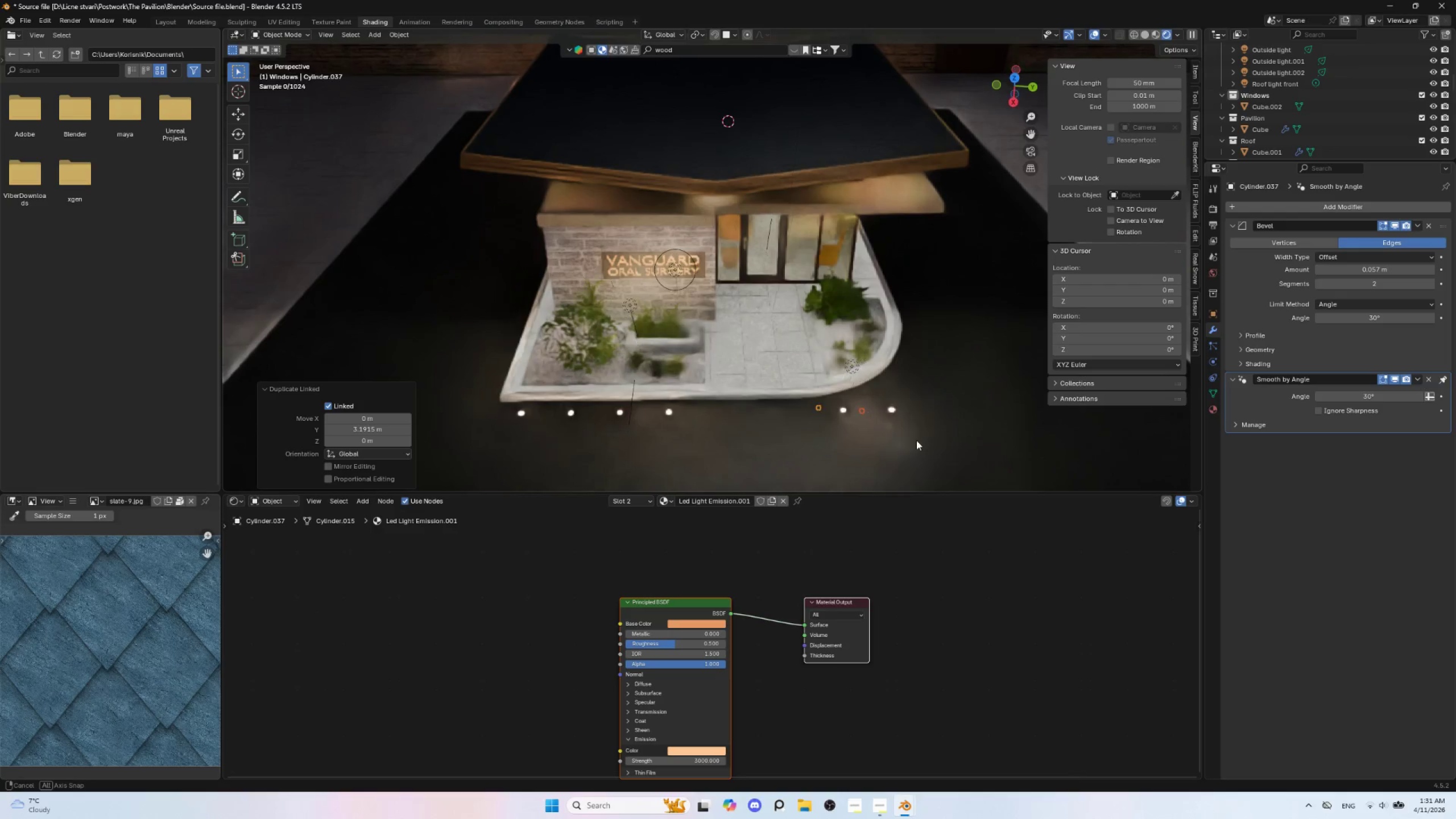 
hold_key(key=AltLeft, duration=0.67)
 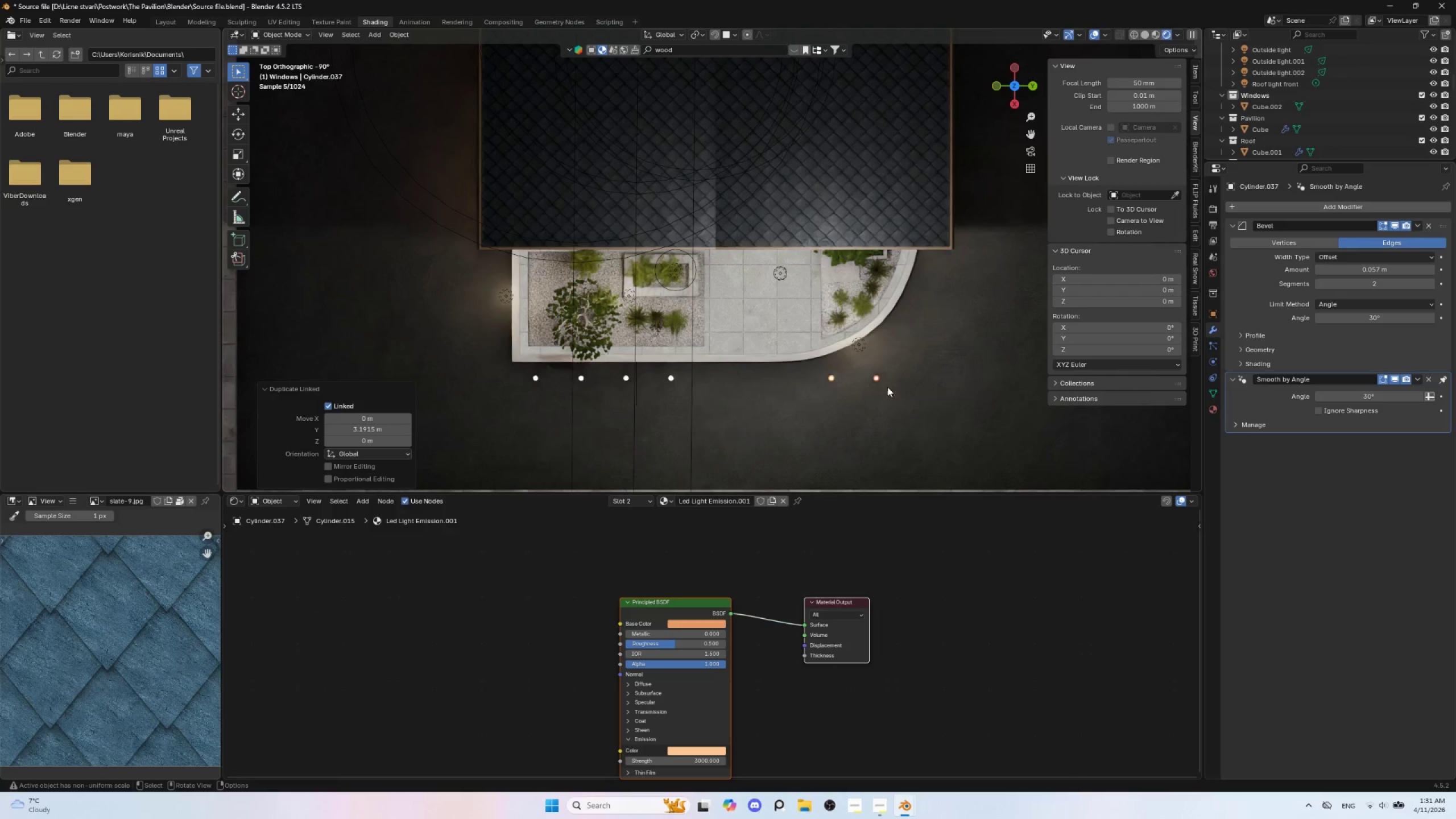 
hold_key(key=AltLeft, duration=1.62)
left_click([876, 378])
 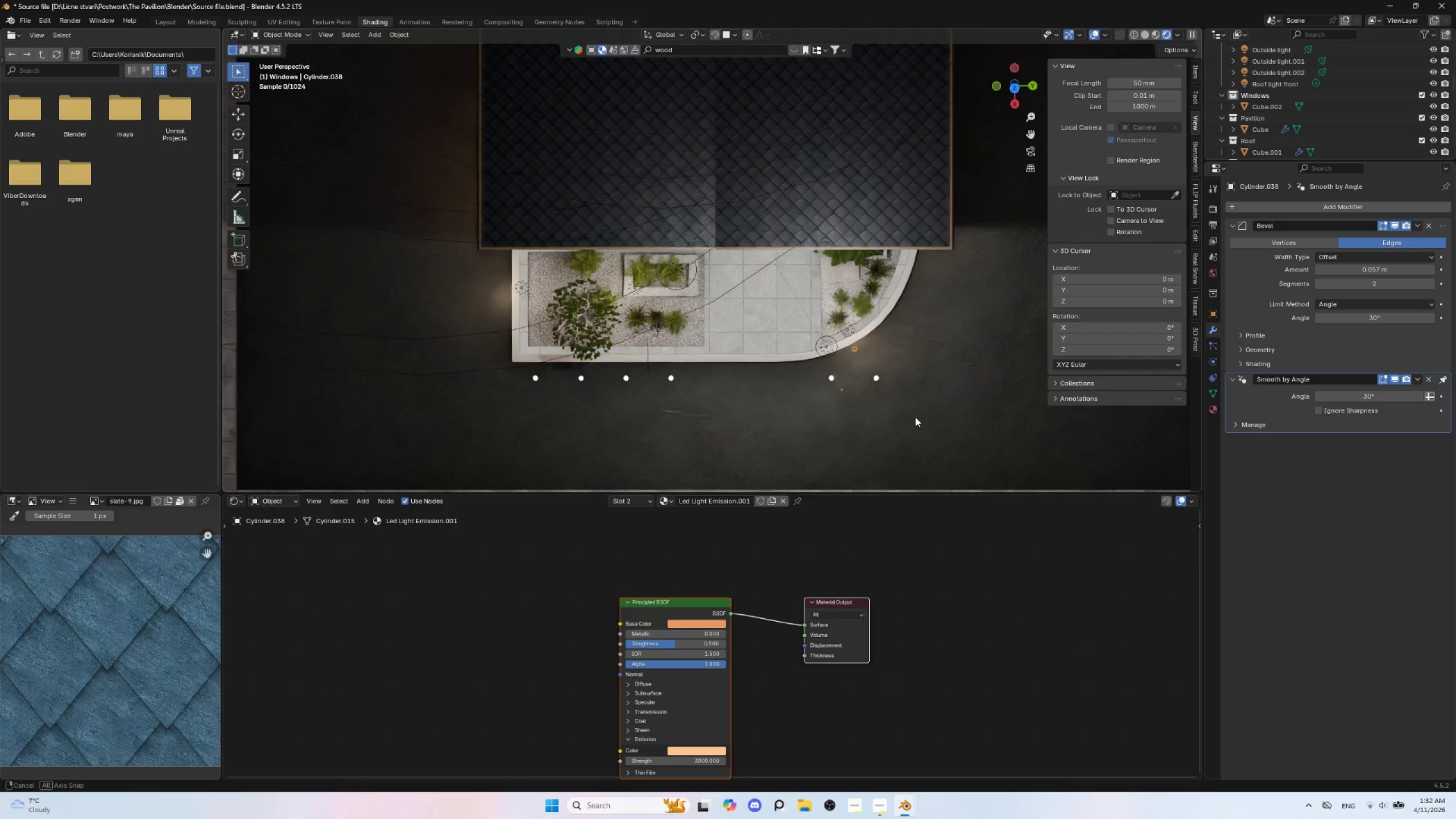 
hold_key(key=AltLeft, duration=0.84)
 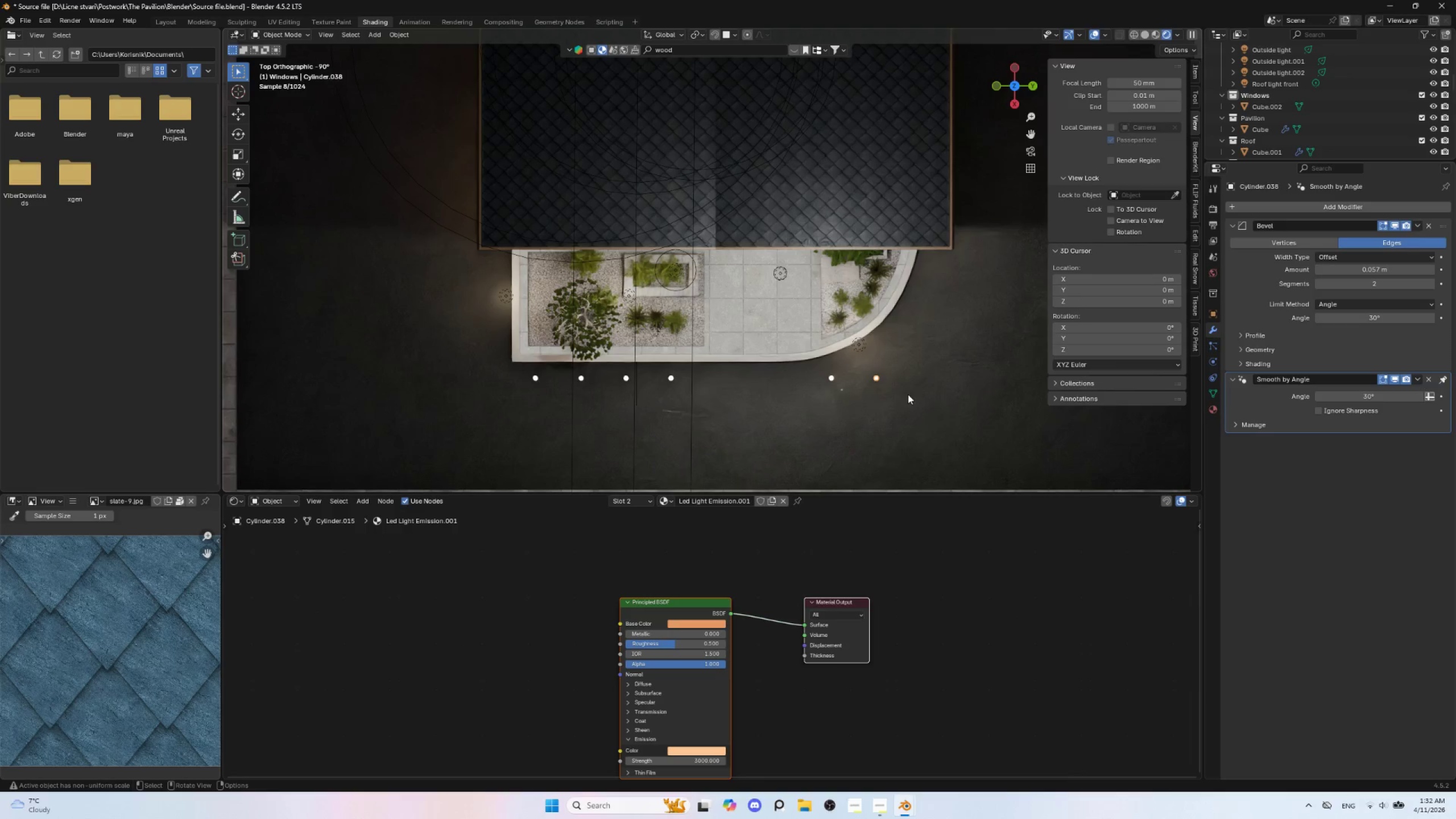 
type(gyx)
 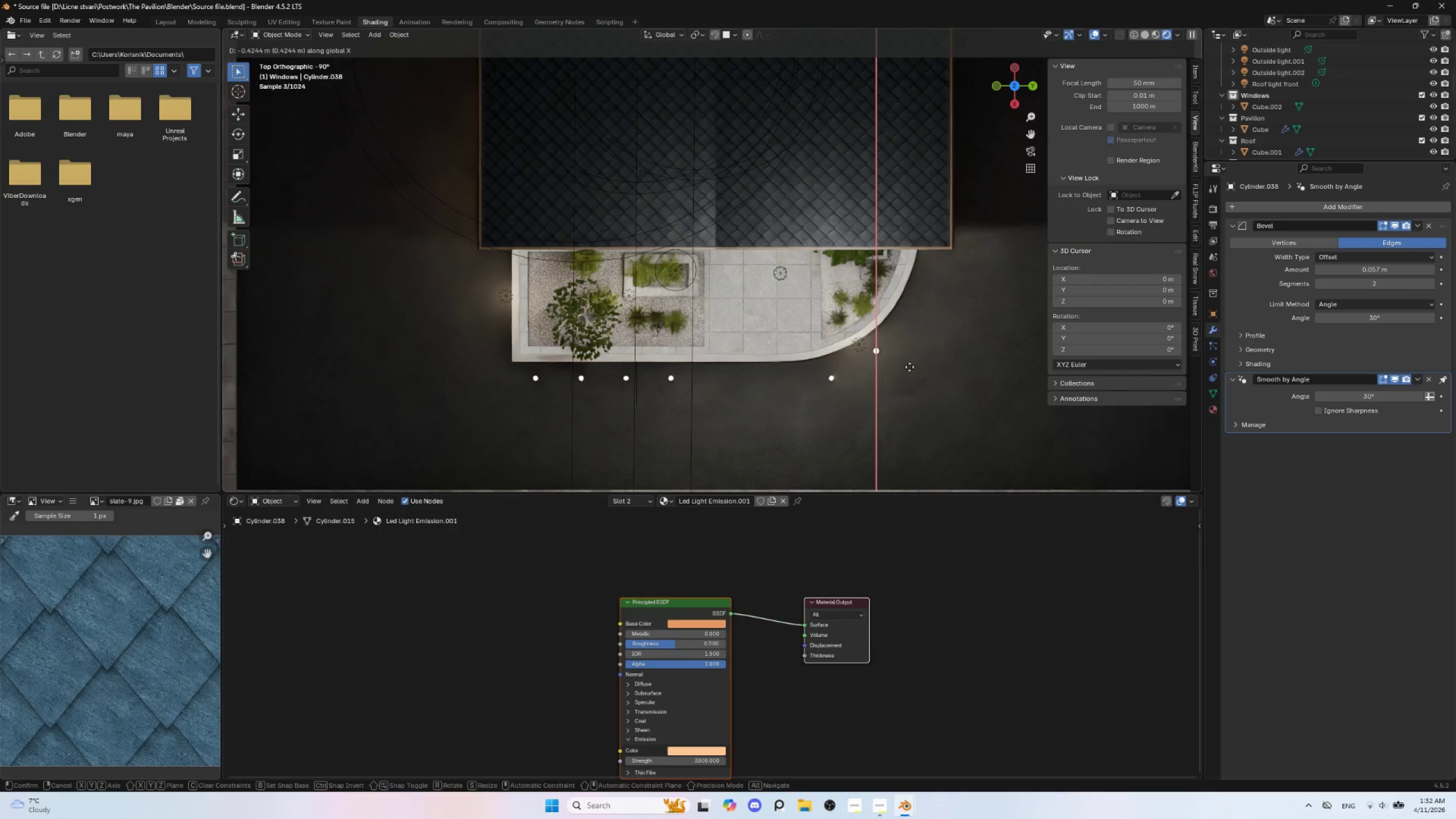 
wait(6.03)
 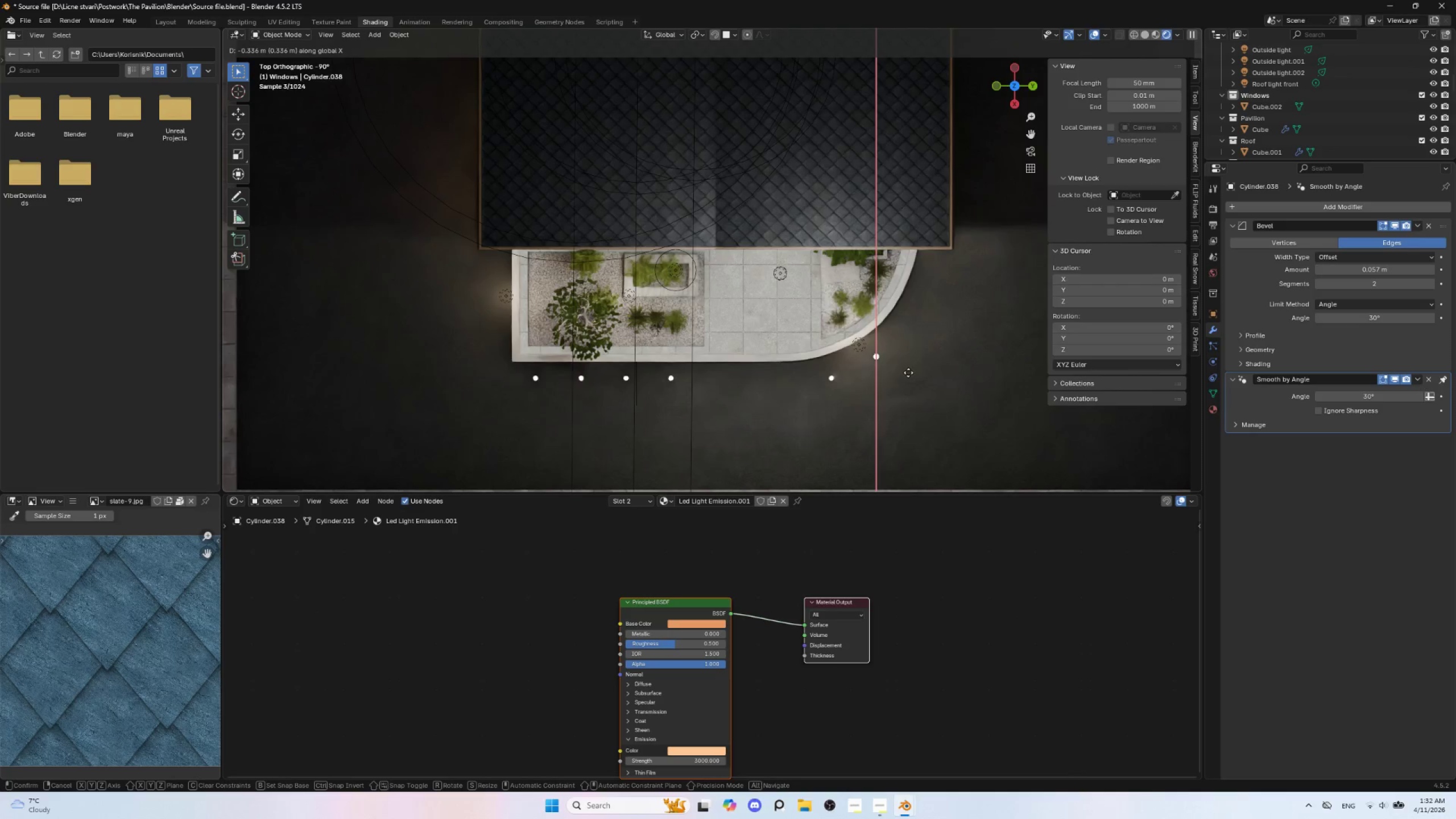 
left_click([911, 365])
 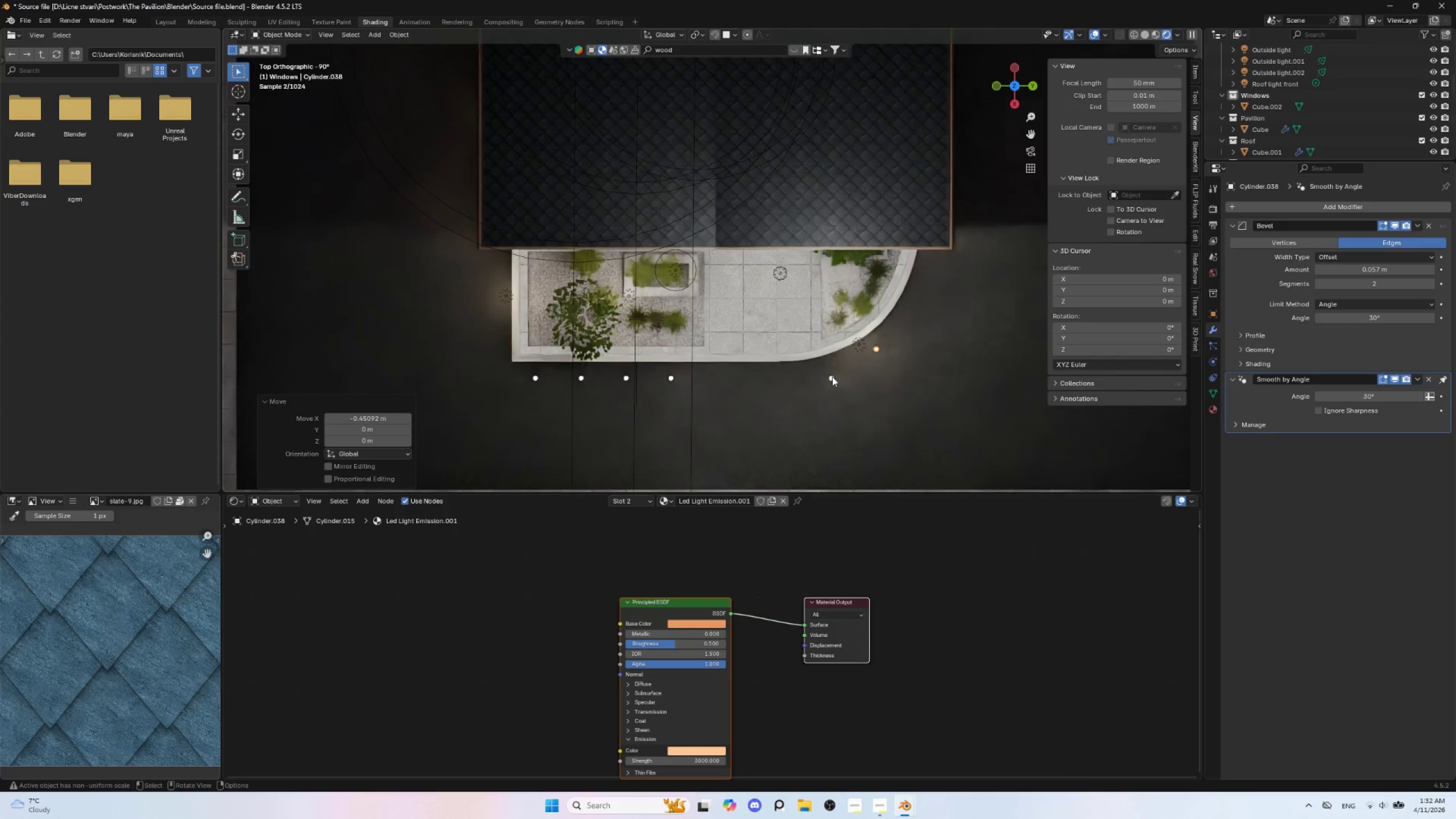 
left_click([835, 375])
 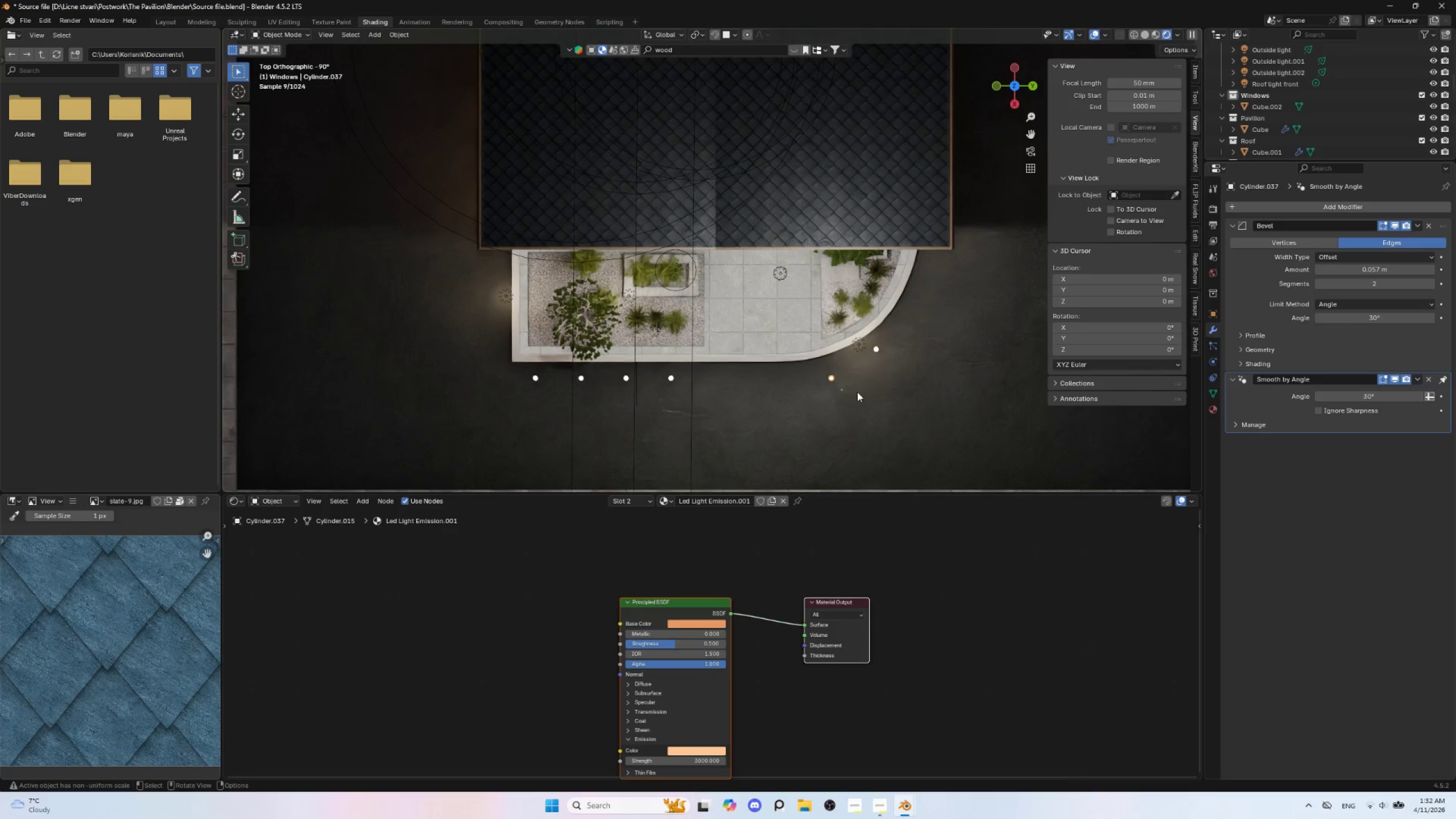 
type(gyx)
 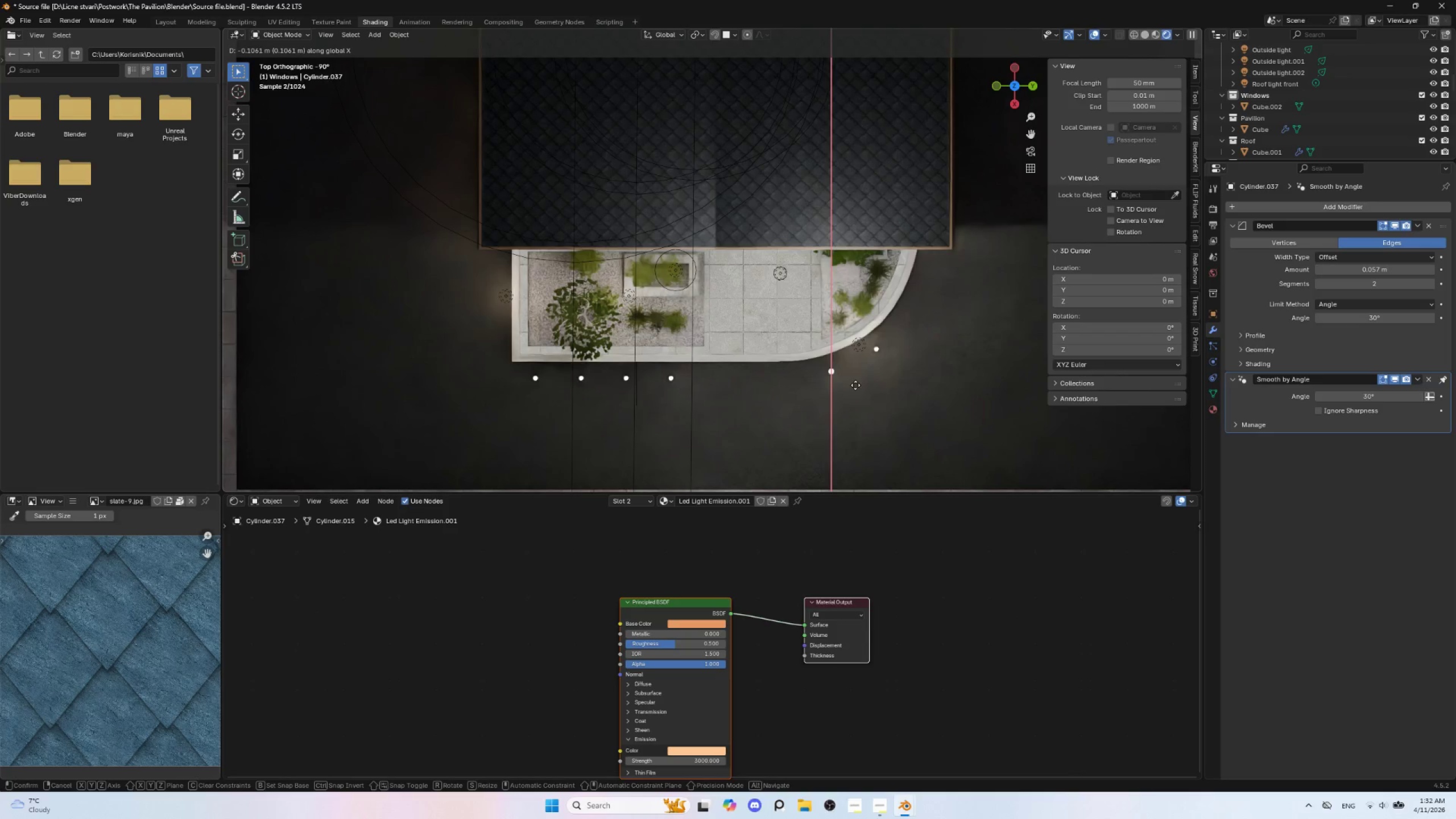 
left_click([855, 385])
 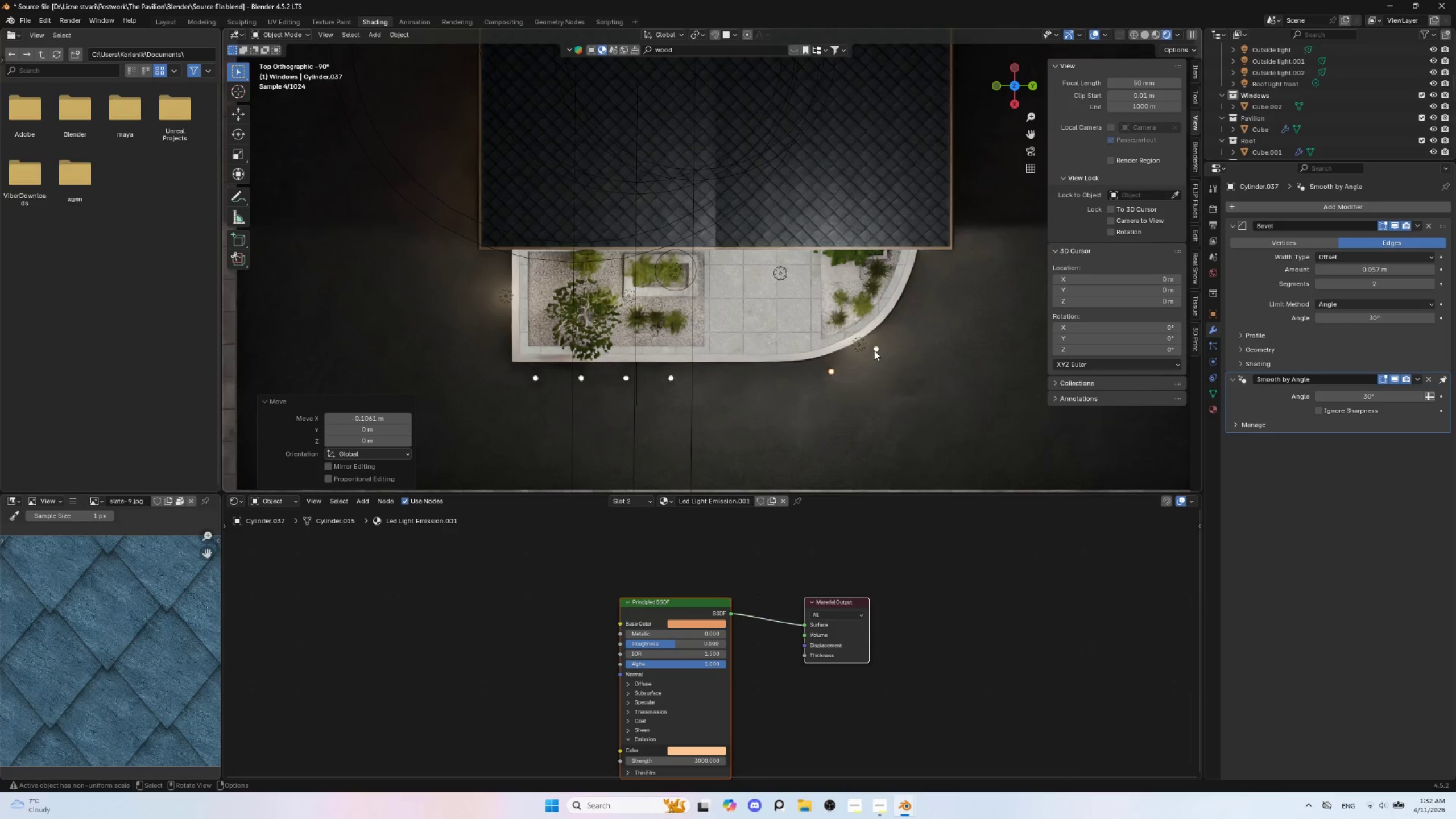 
left_click([876, 349])
 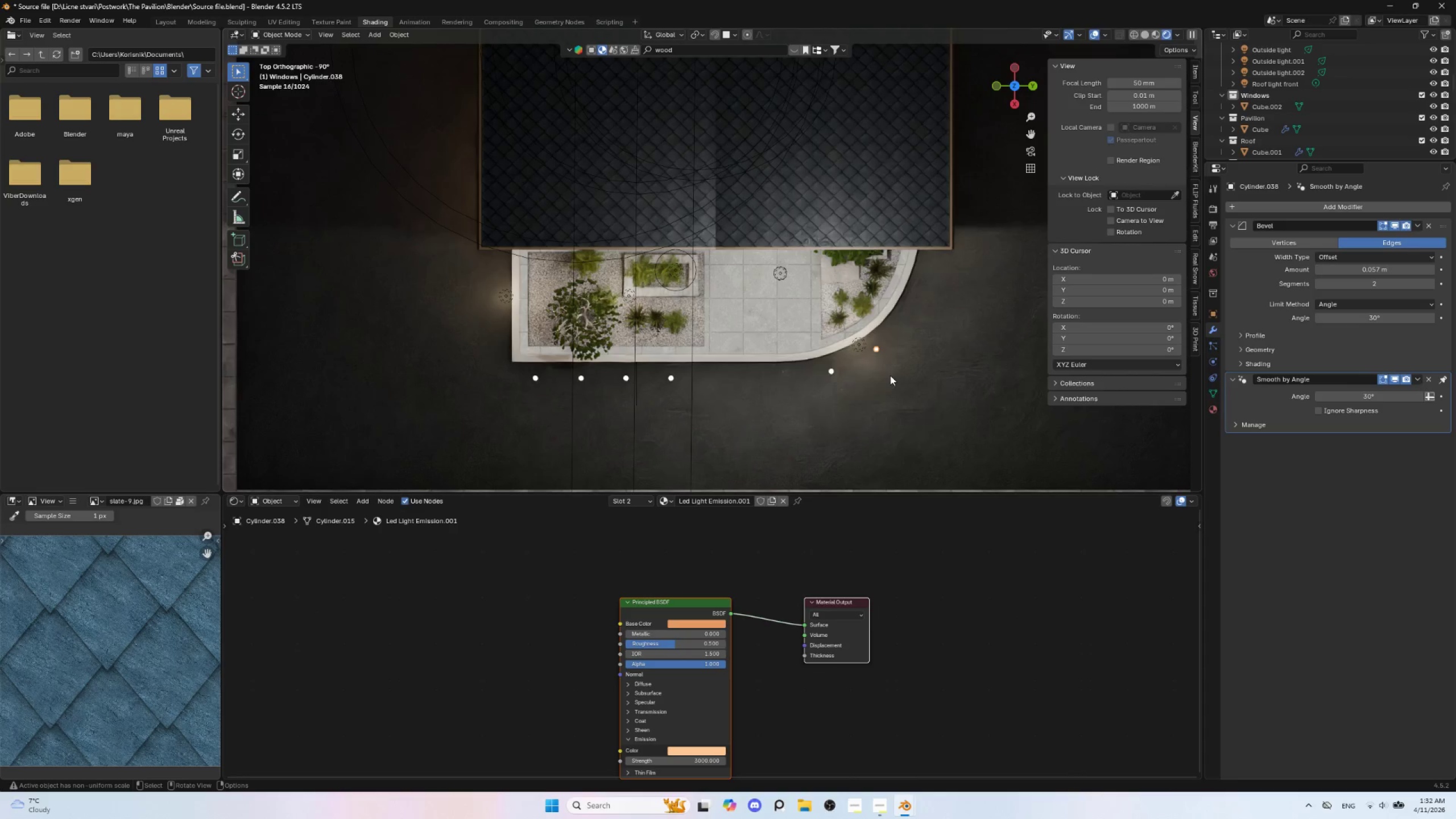 
key(Insert)
 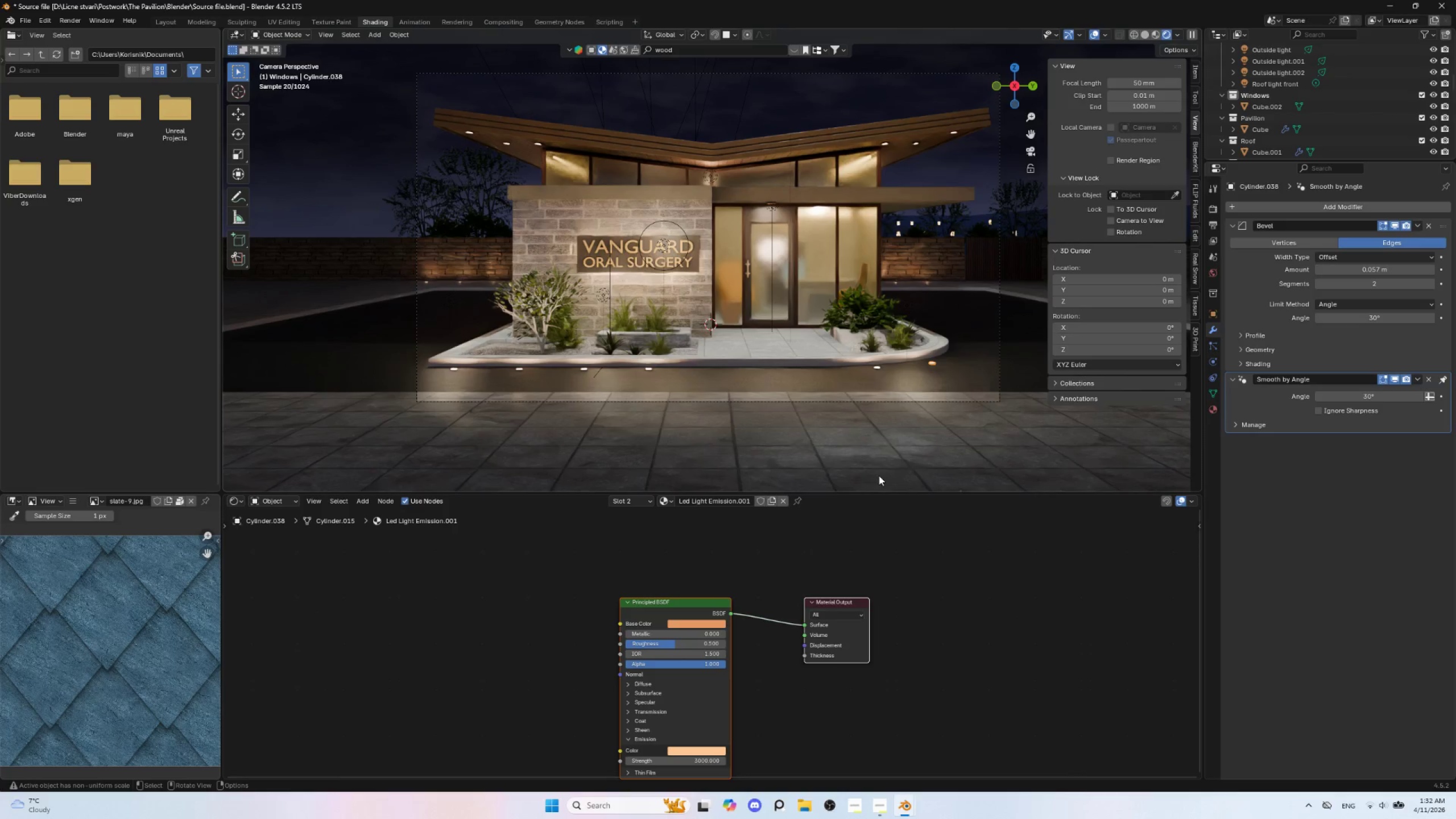 
left_click([878, 476])
 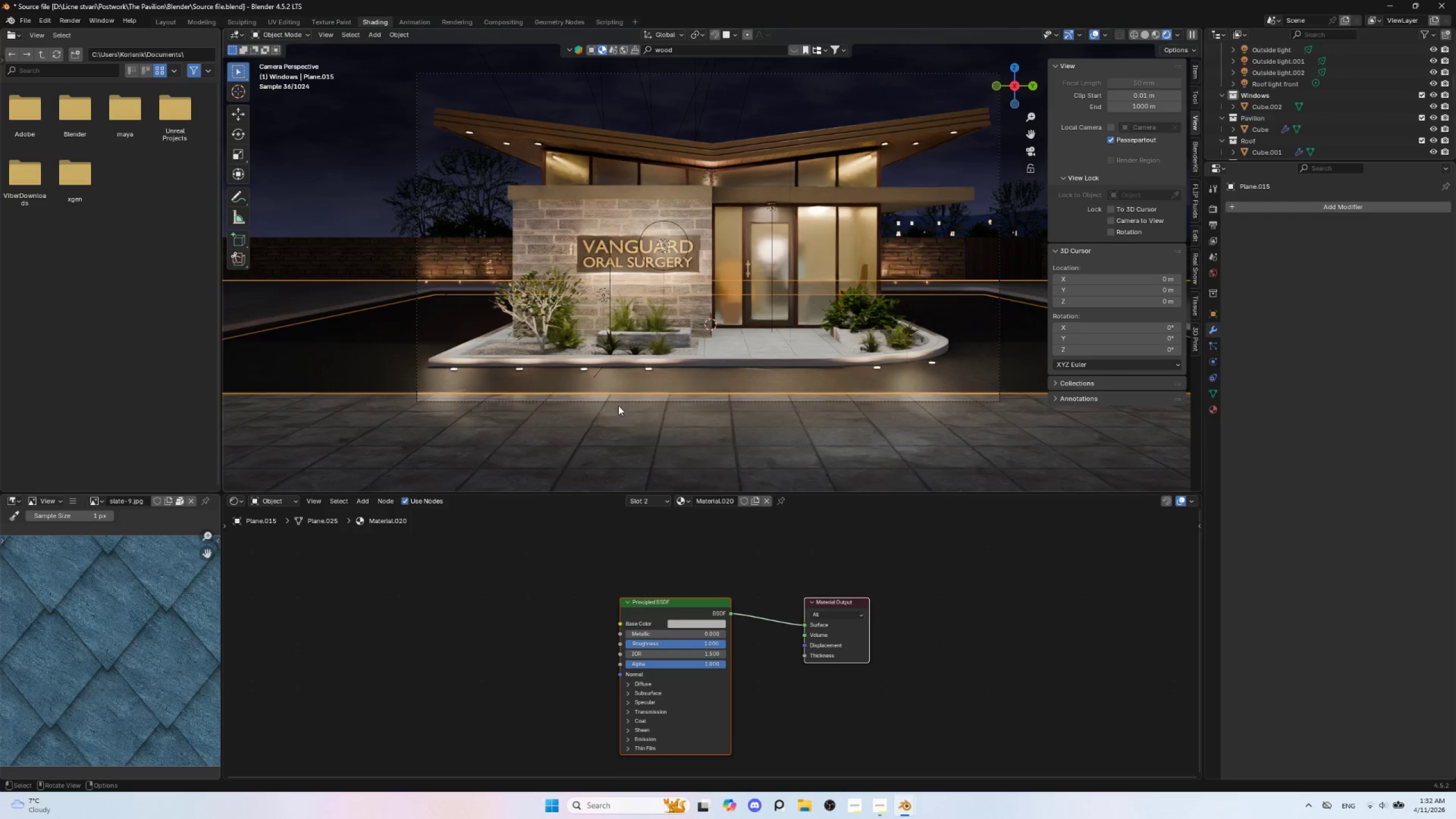 
left_click([681, 382])
 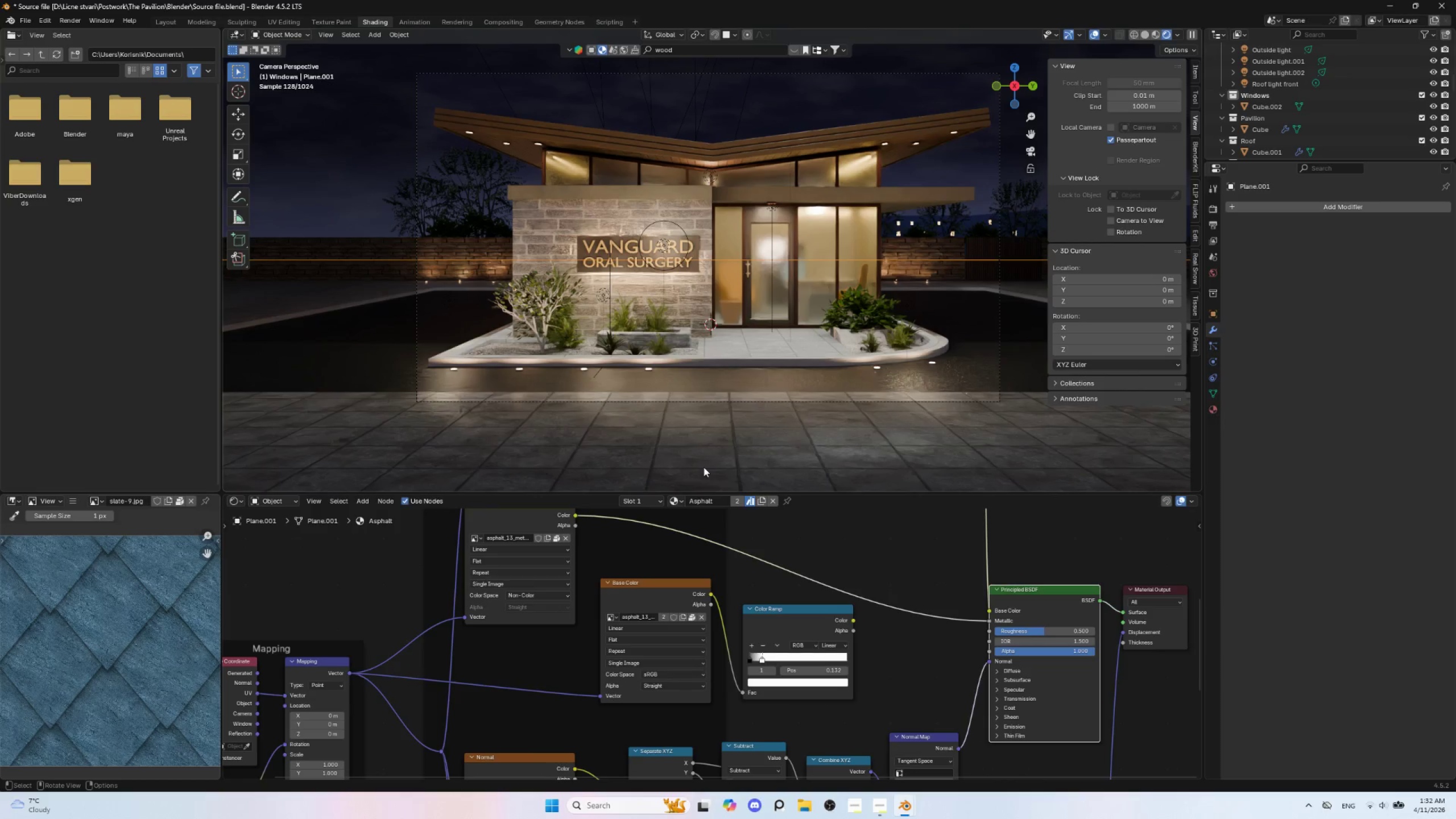 
scroll: coordinate [749, 449], scroll_direction: up, amount: 1.0
 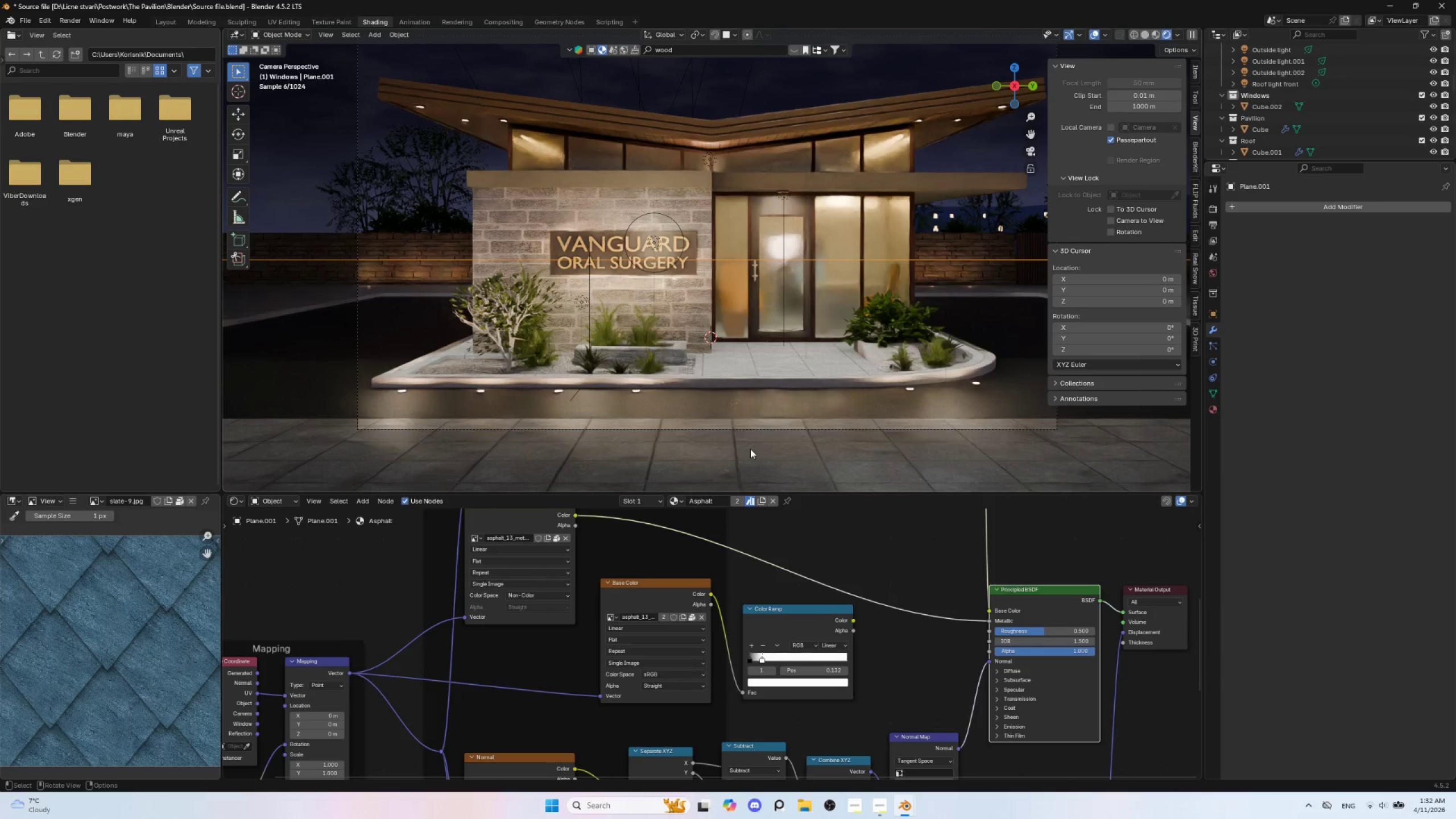 
scroll: coordinate [750, 444], scroll_direction: down, amount: 2.0
 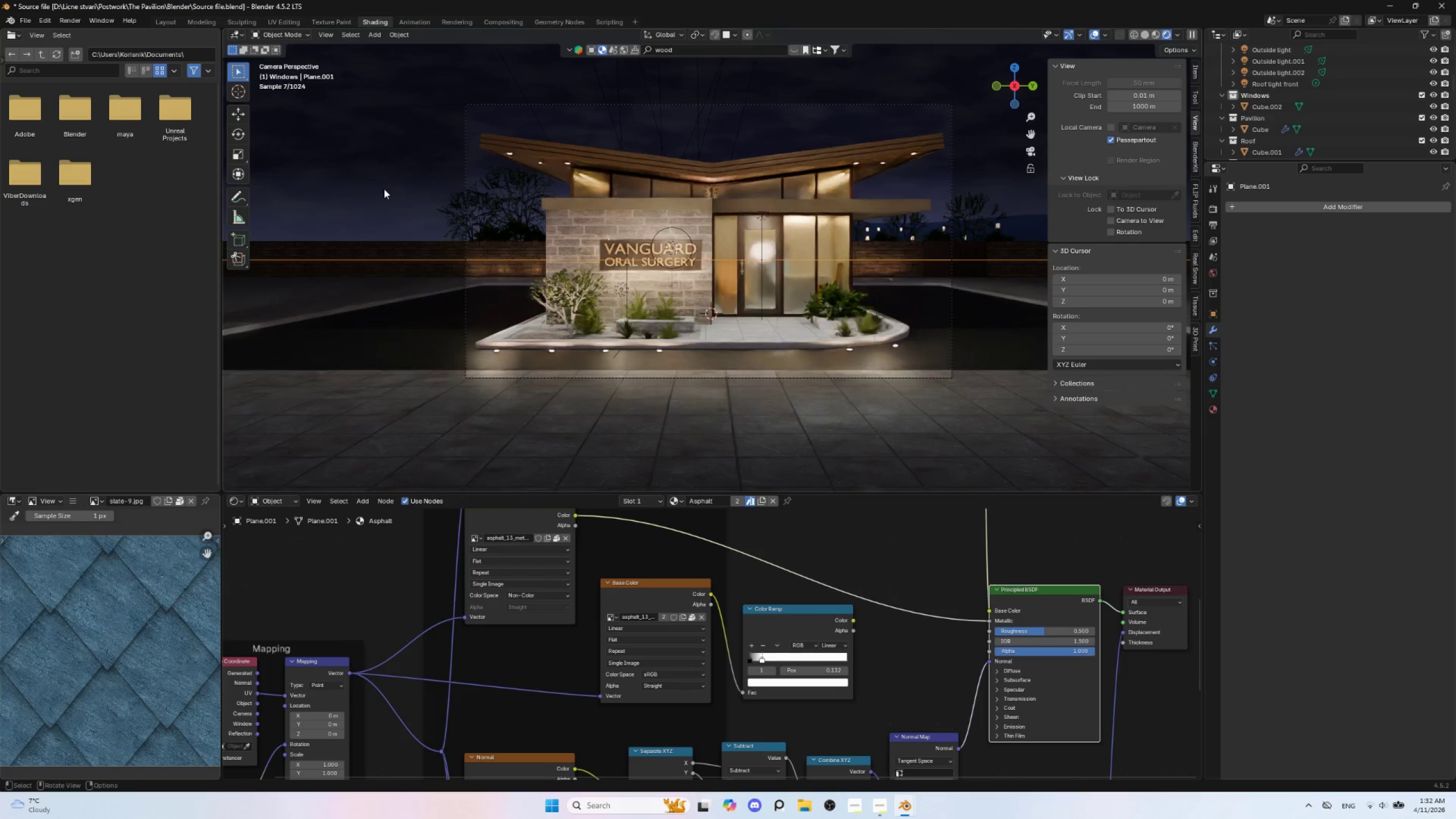 
left_click([384, 188])
 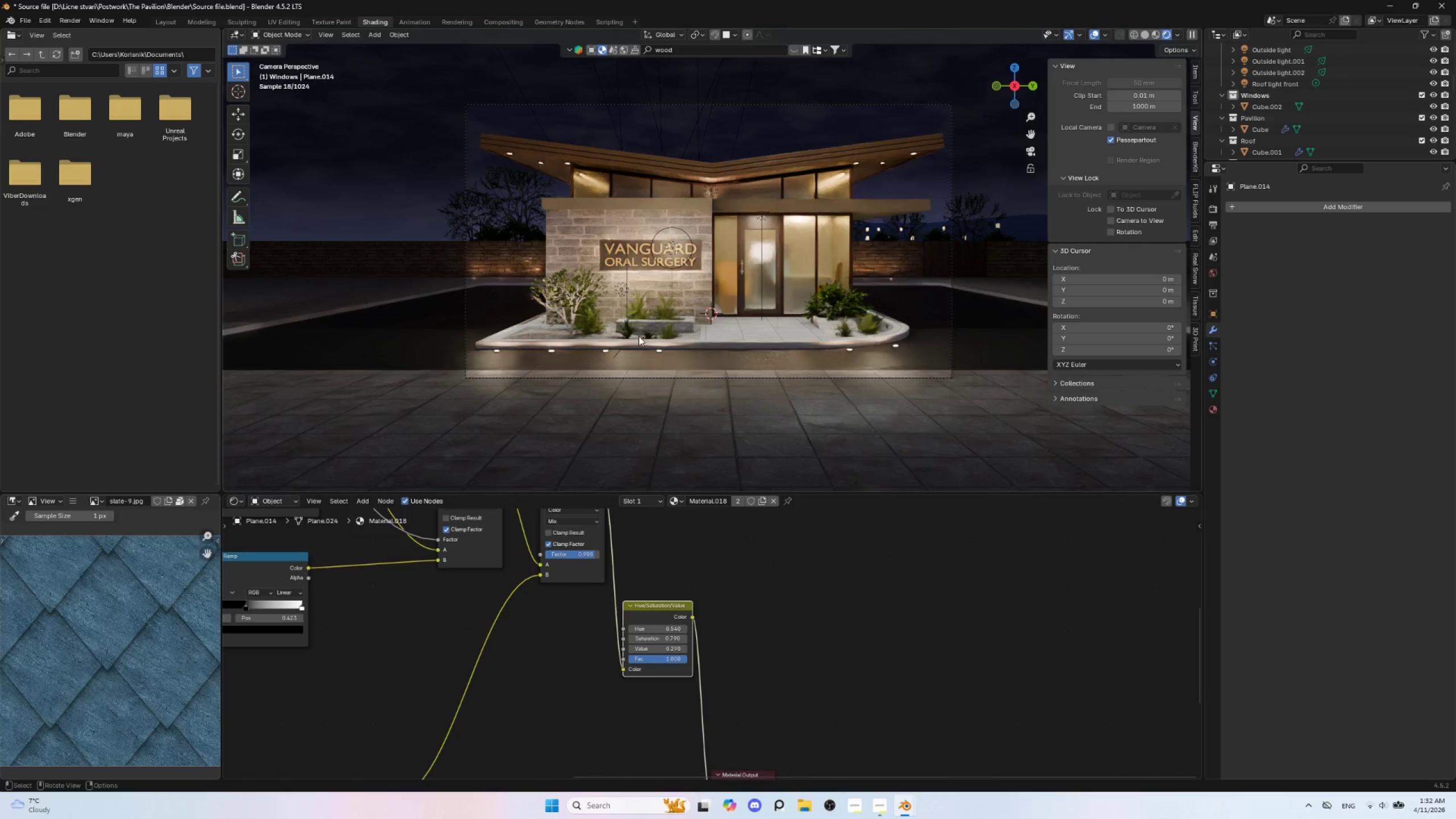 
hold_key(key=ShiftLeft, duration=1.14)
 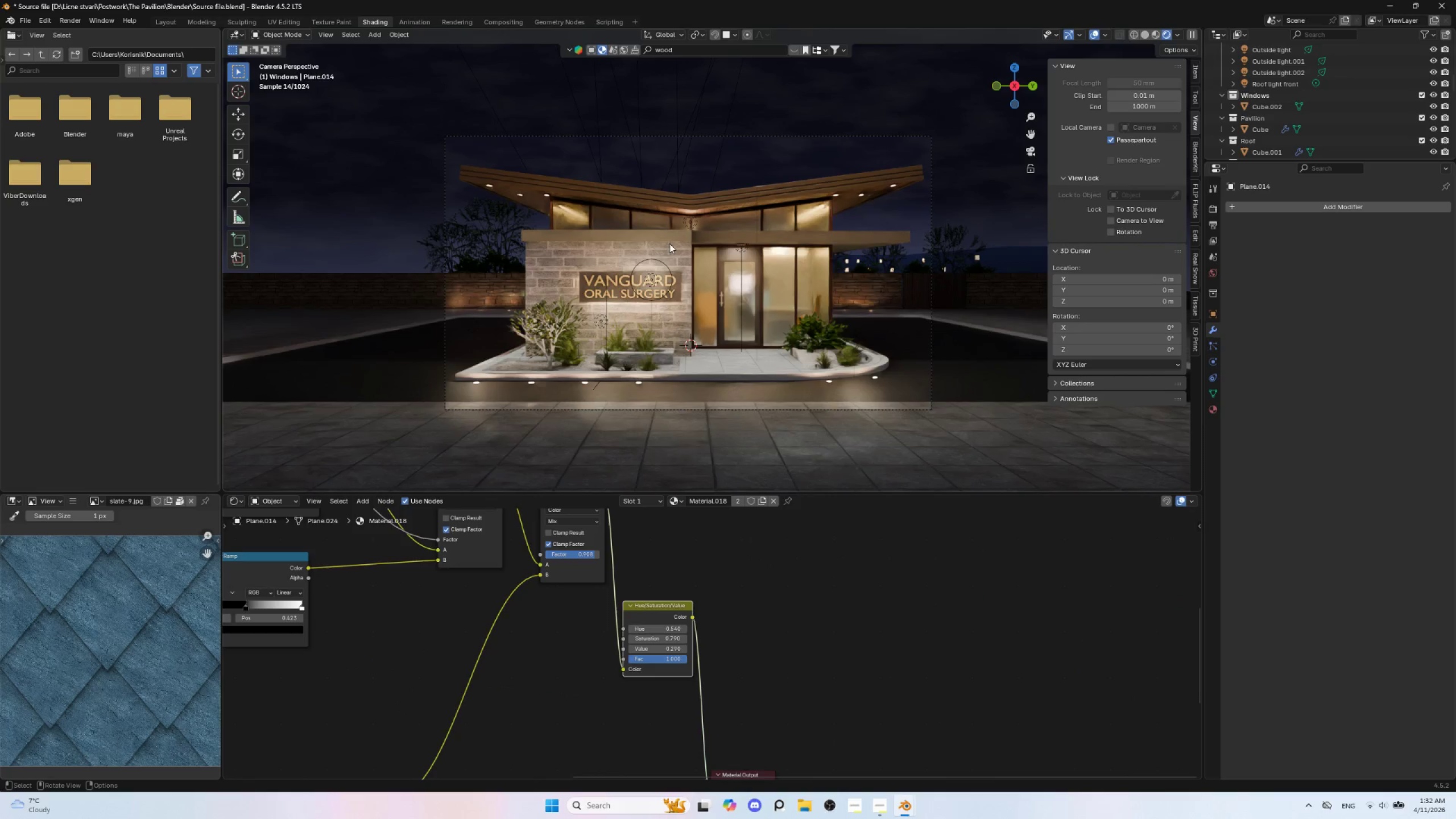 
left_click([647, 203])
 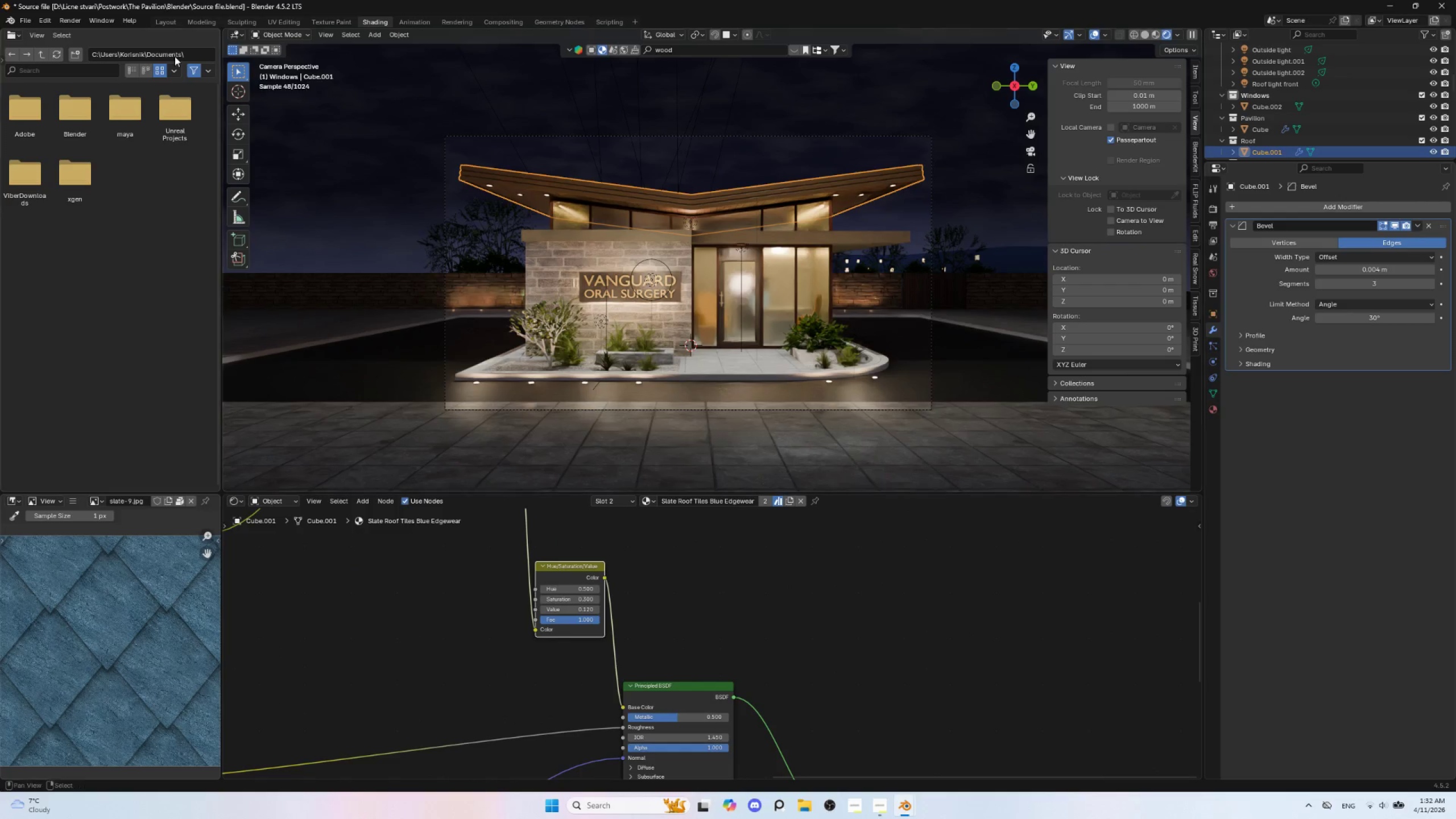 
left_click([23, 21])
 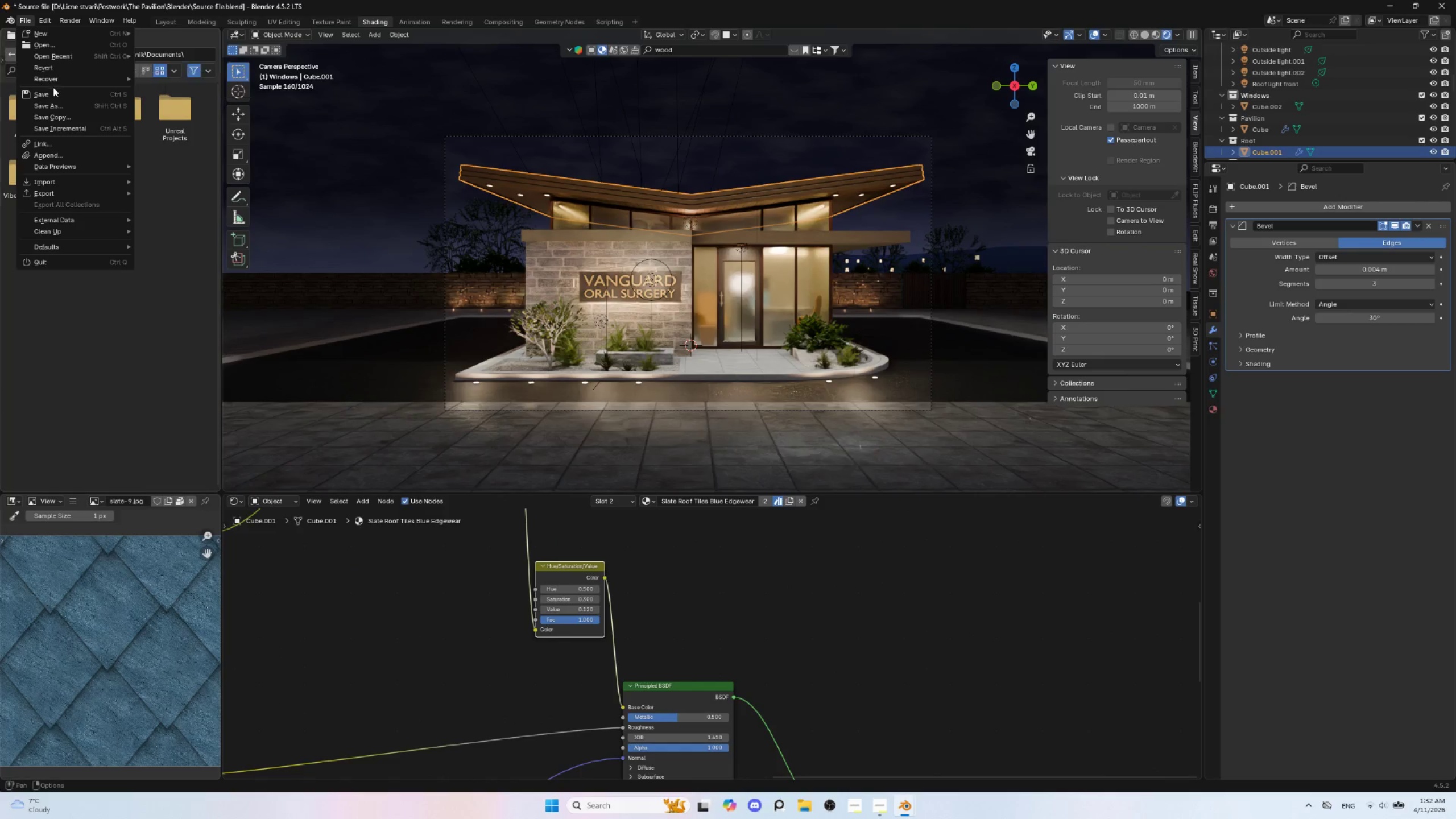 
left_click([53, 88])
 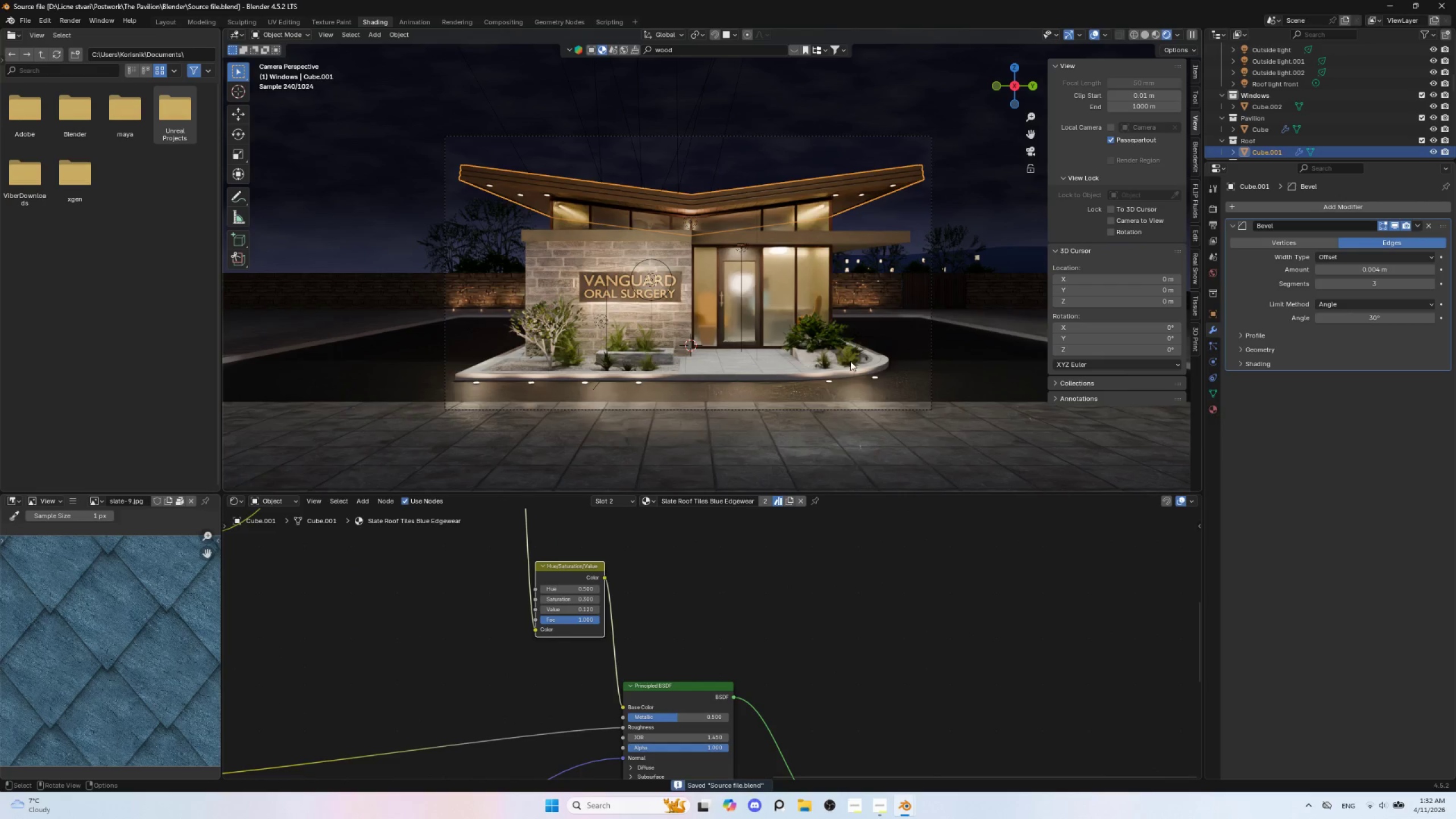 
hold_key(key=ShiftLeft, duration=0.55)
 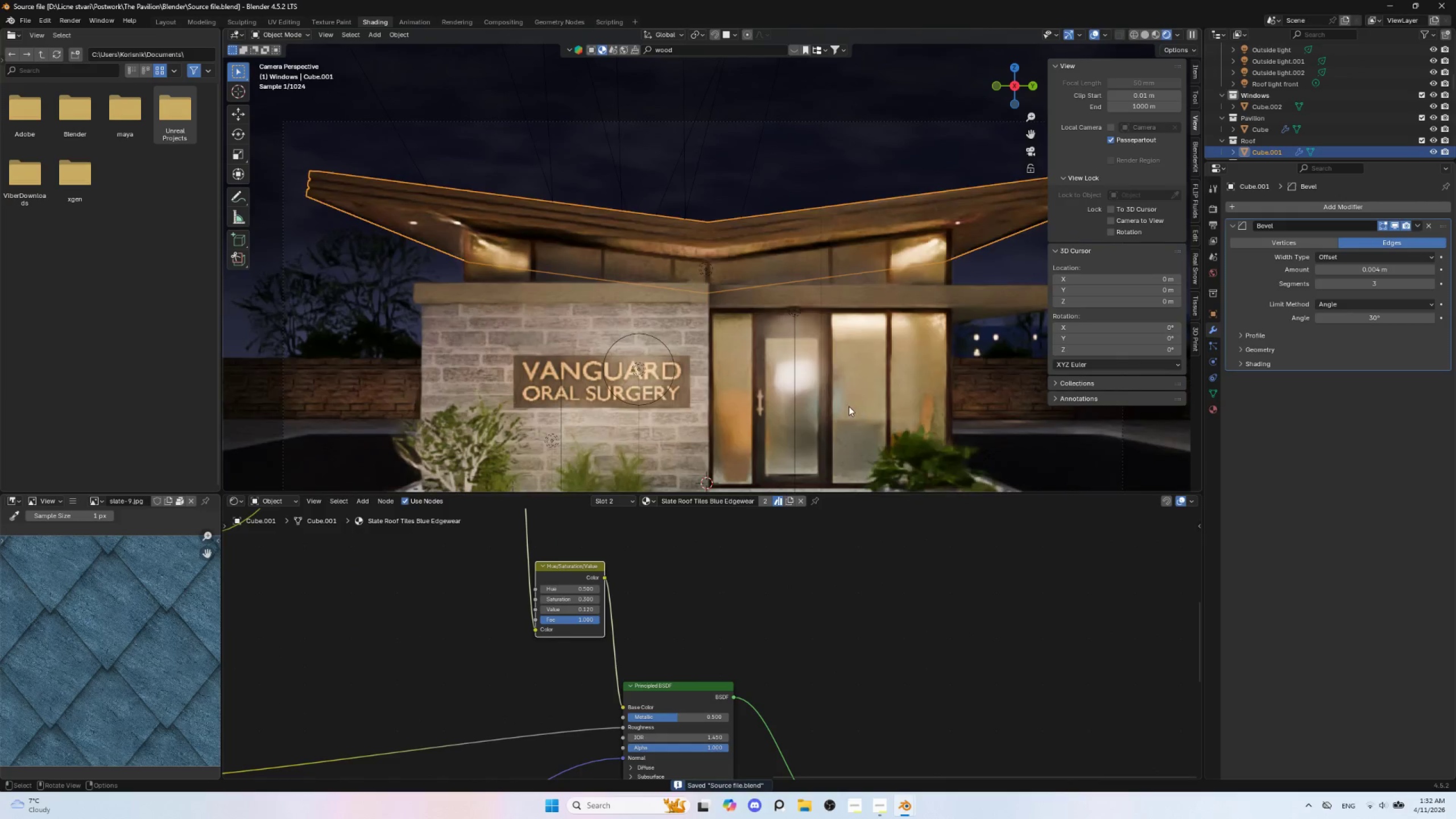 
scroll: coordinate [848, 405], scroll_direction: up, amount: 6.0
 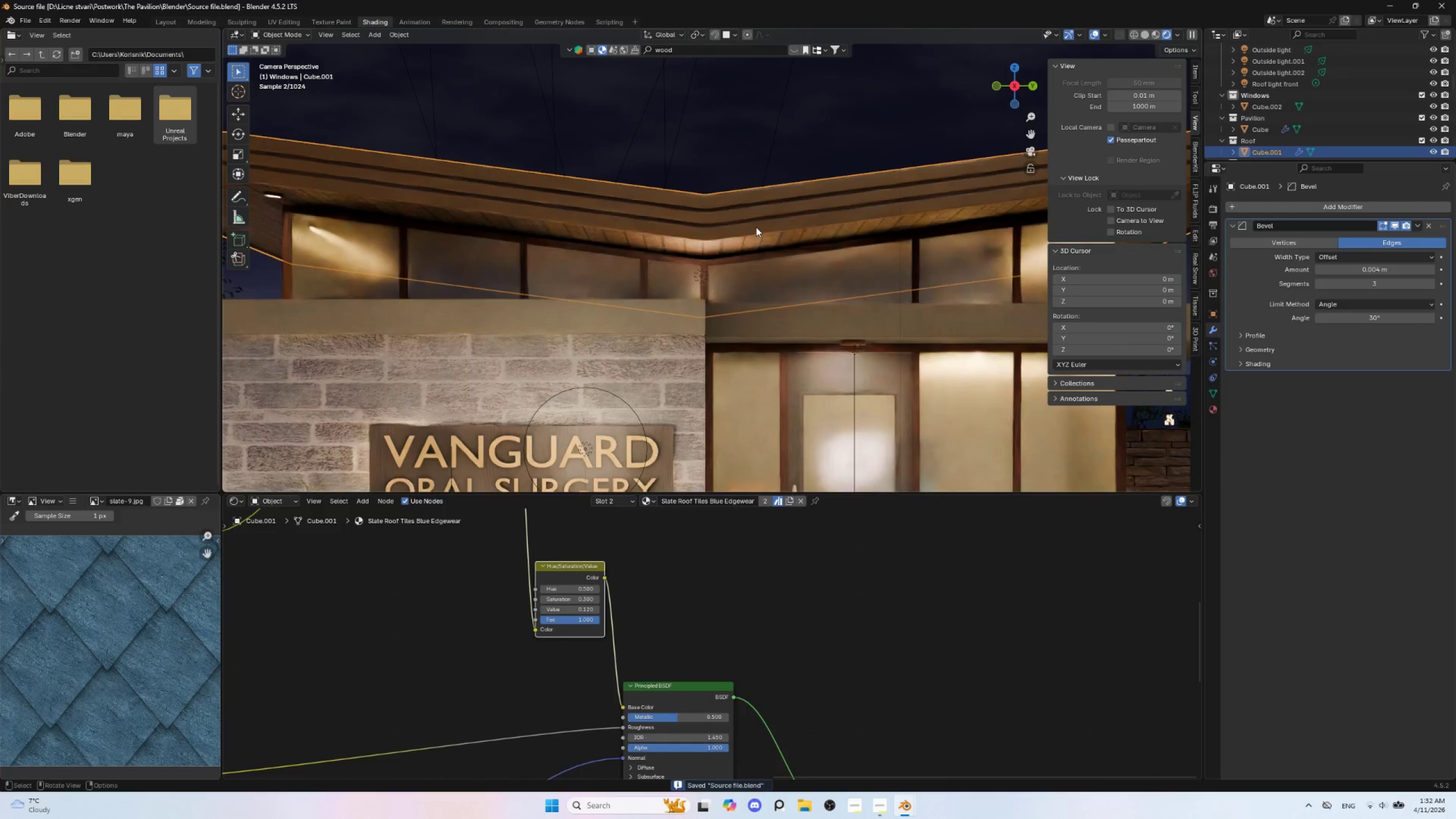 
left_click([756, 227])
 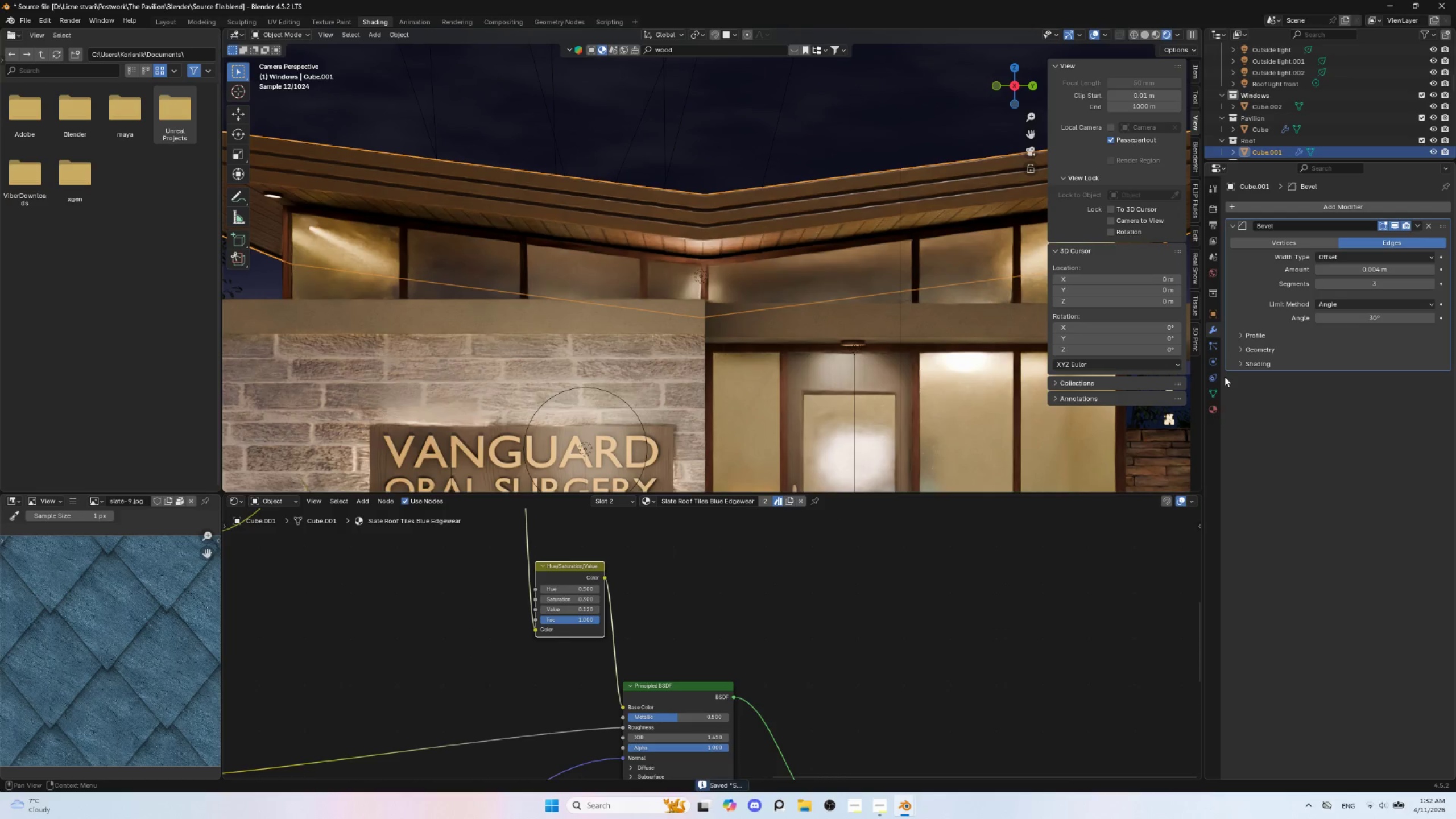 
left_click([1214, 410])
 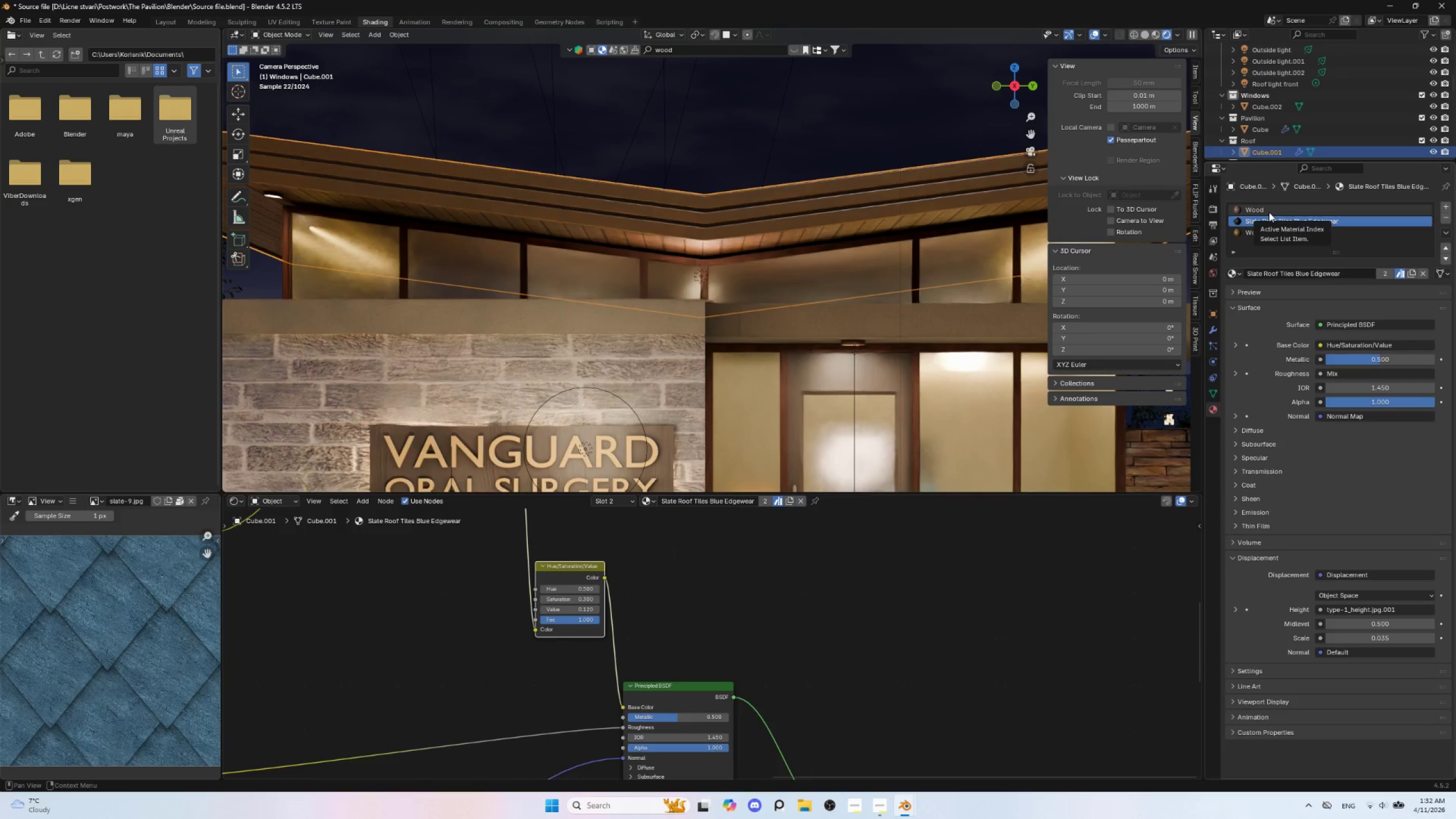 
left_click([1269, 212])
 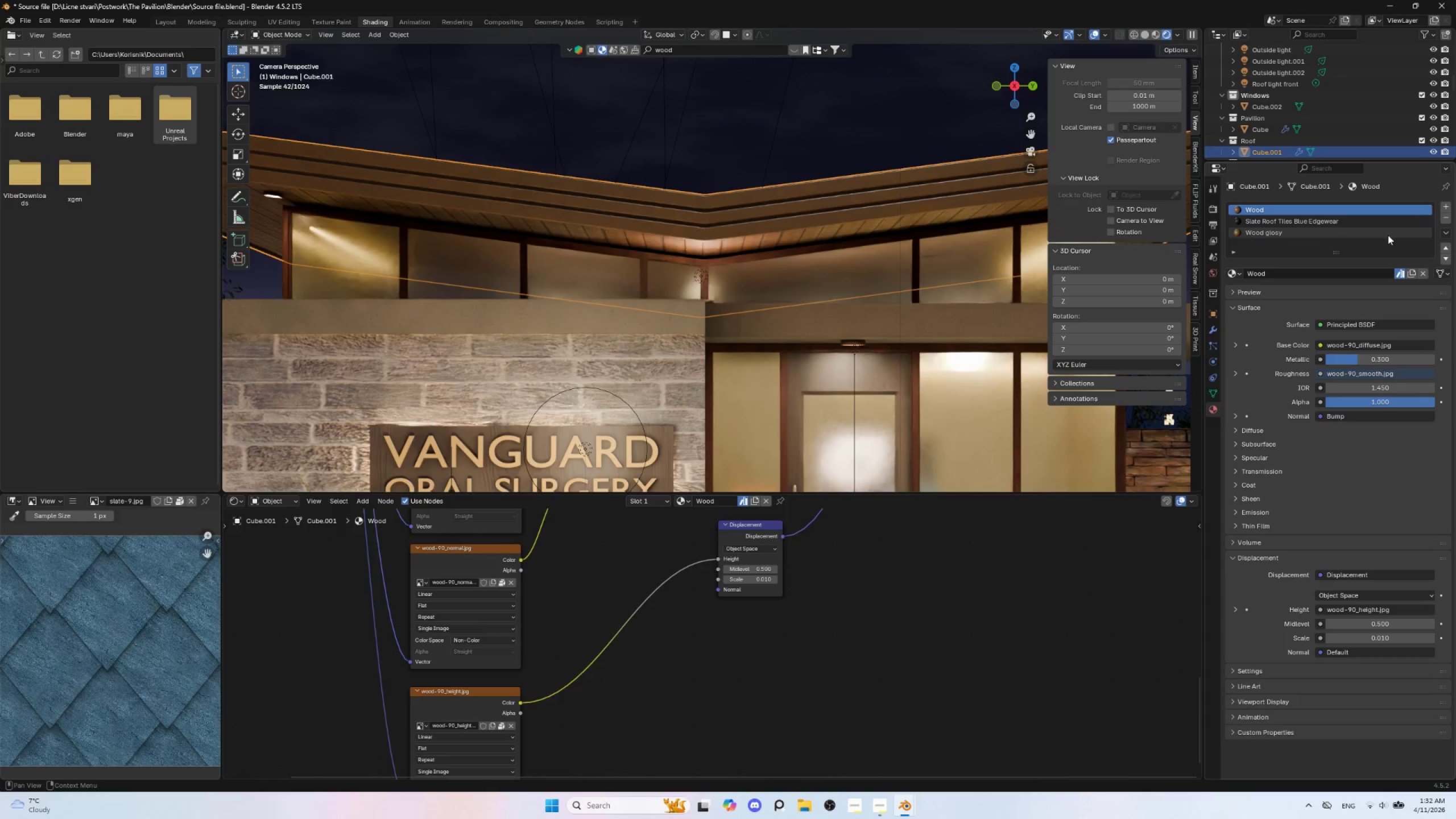 
left_click([1445, 218])
 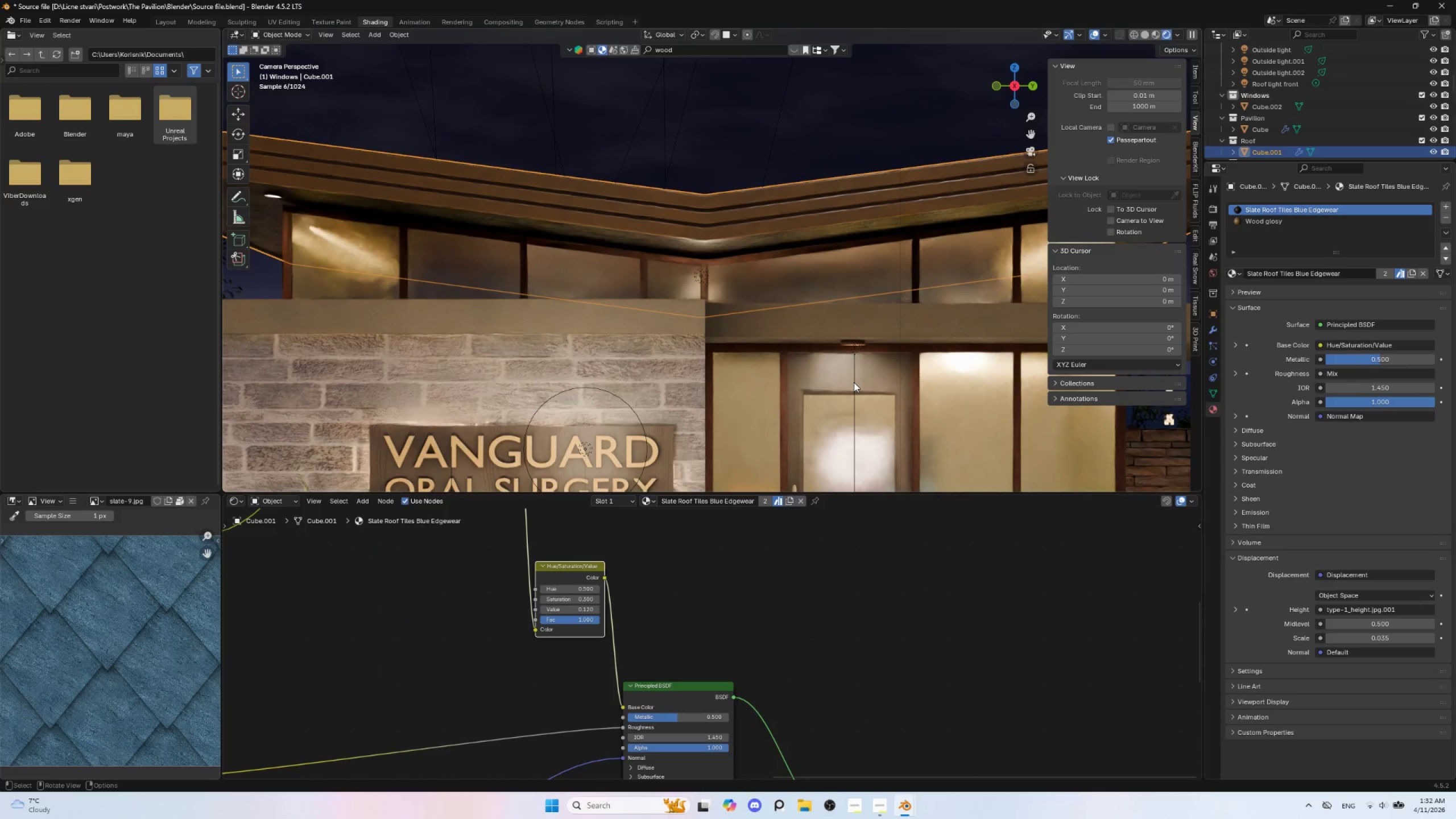 
key(Control+Z)
 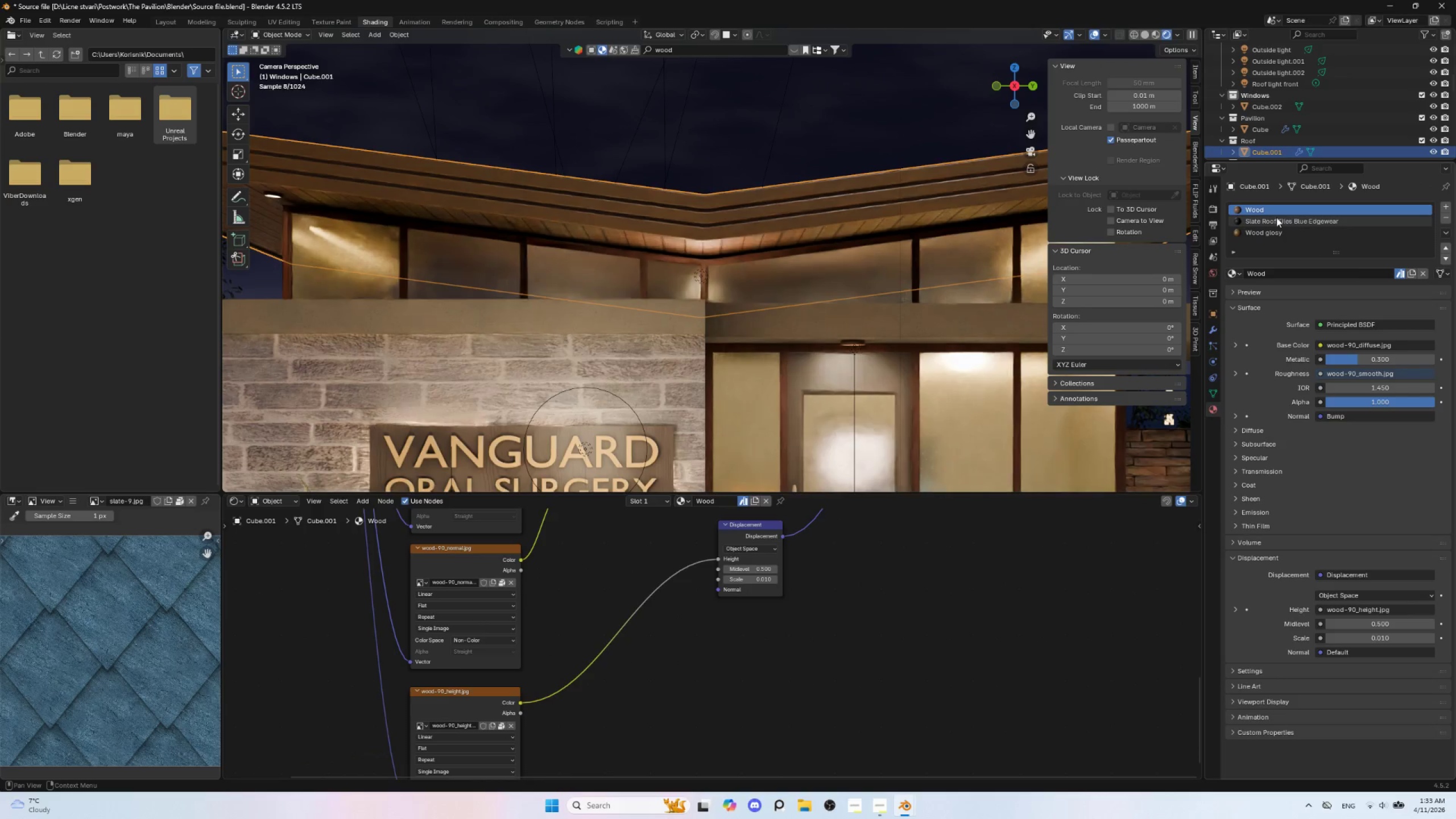 
left_click([1275, 221])
 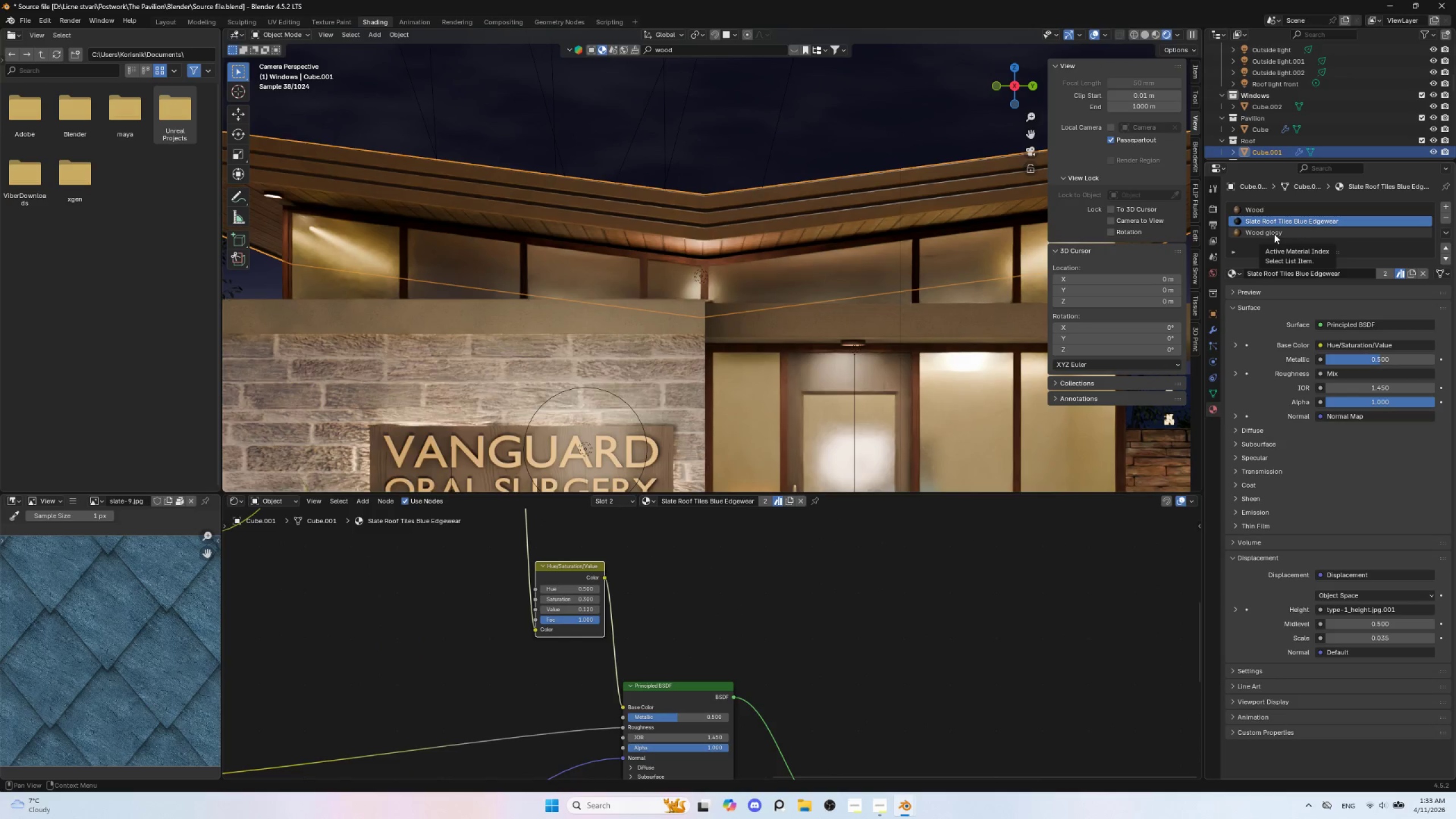 
wait(5.75)
 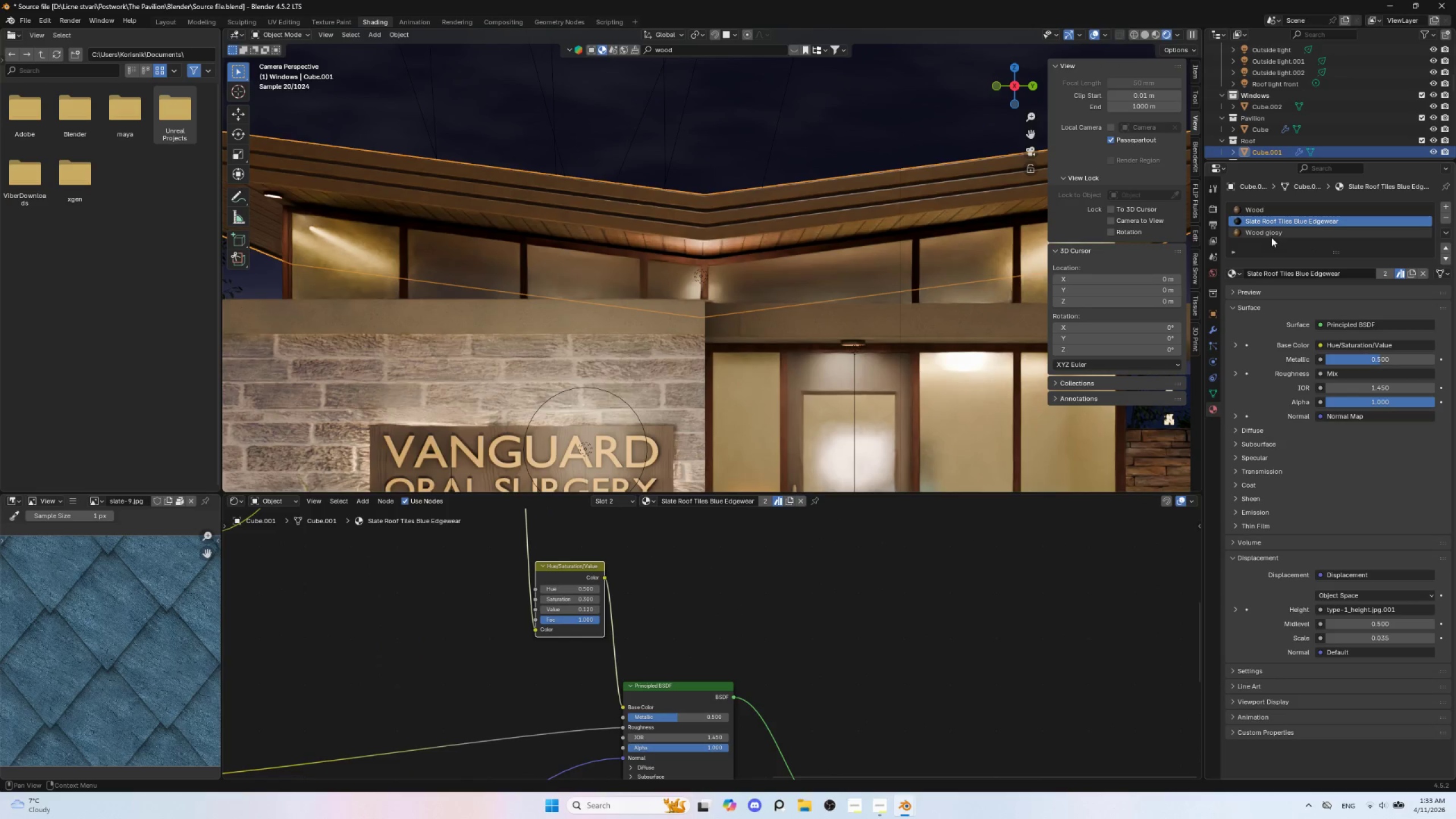 
left_click([1274, 234])
 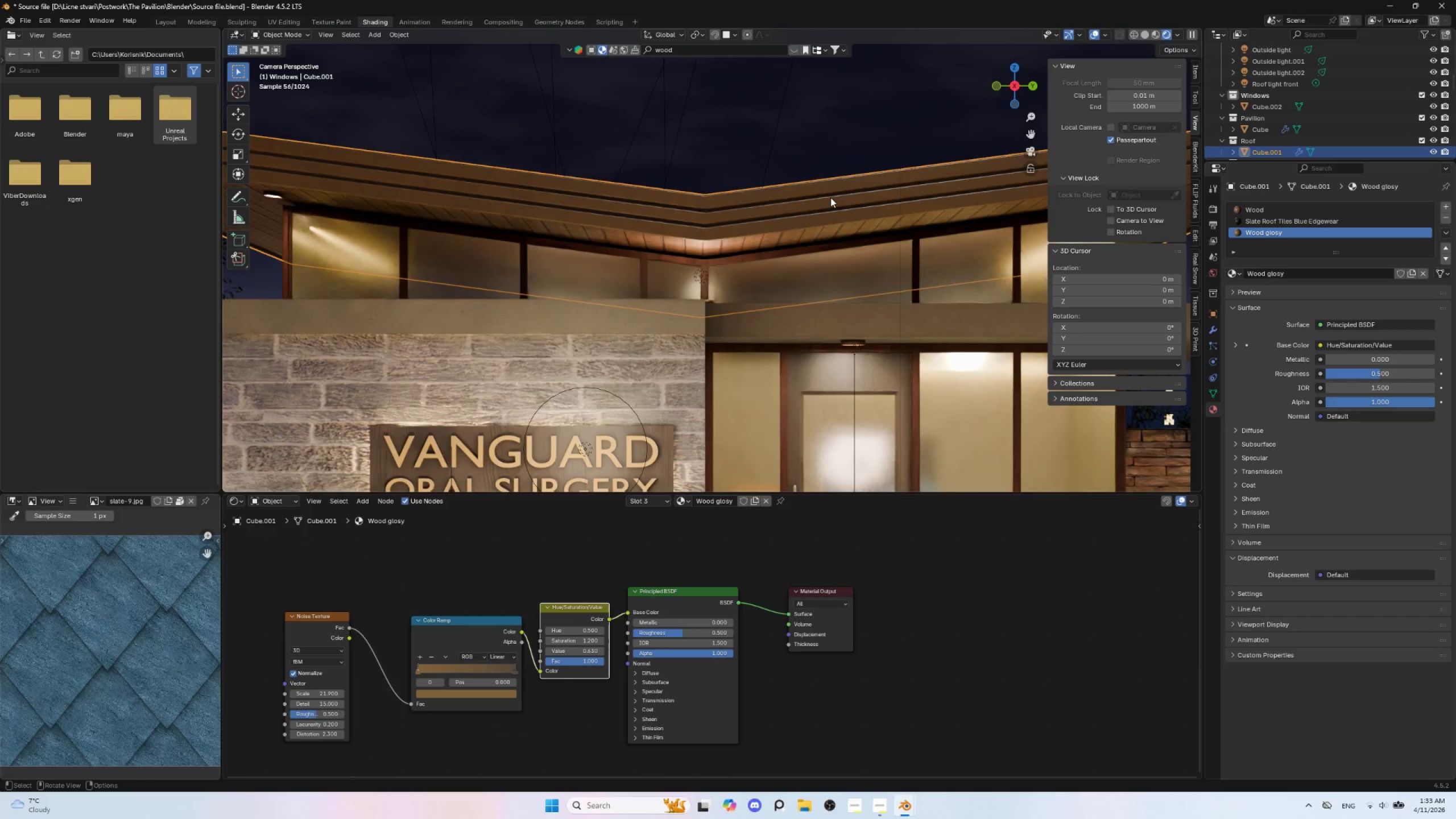 
left_click([830, 197])
 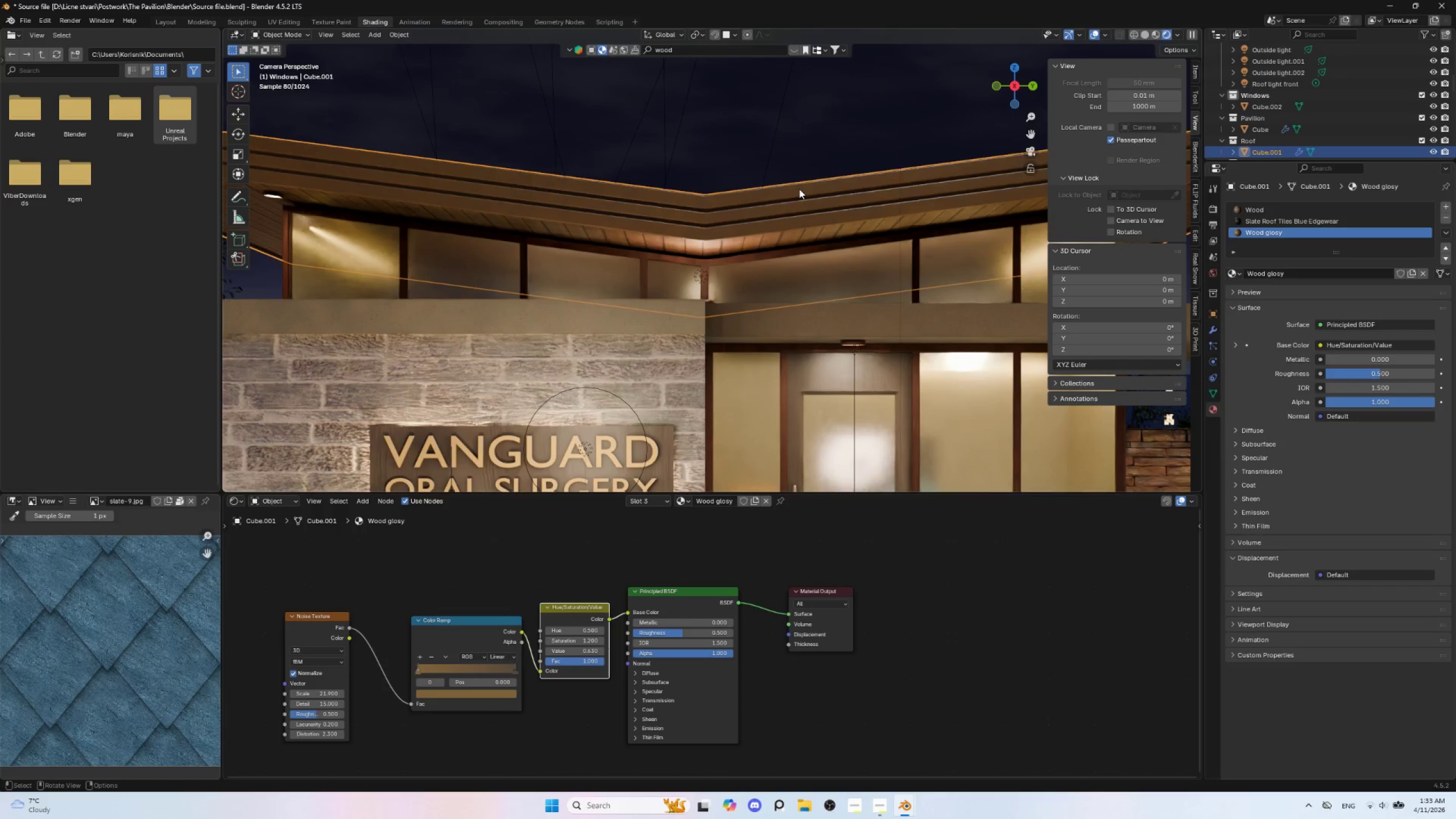 
key(Tab)
 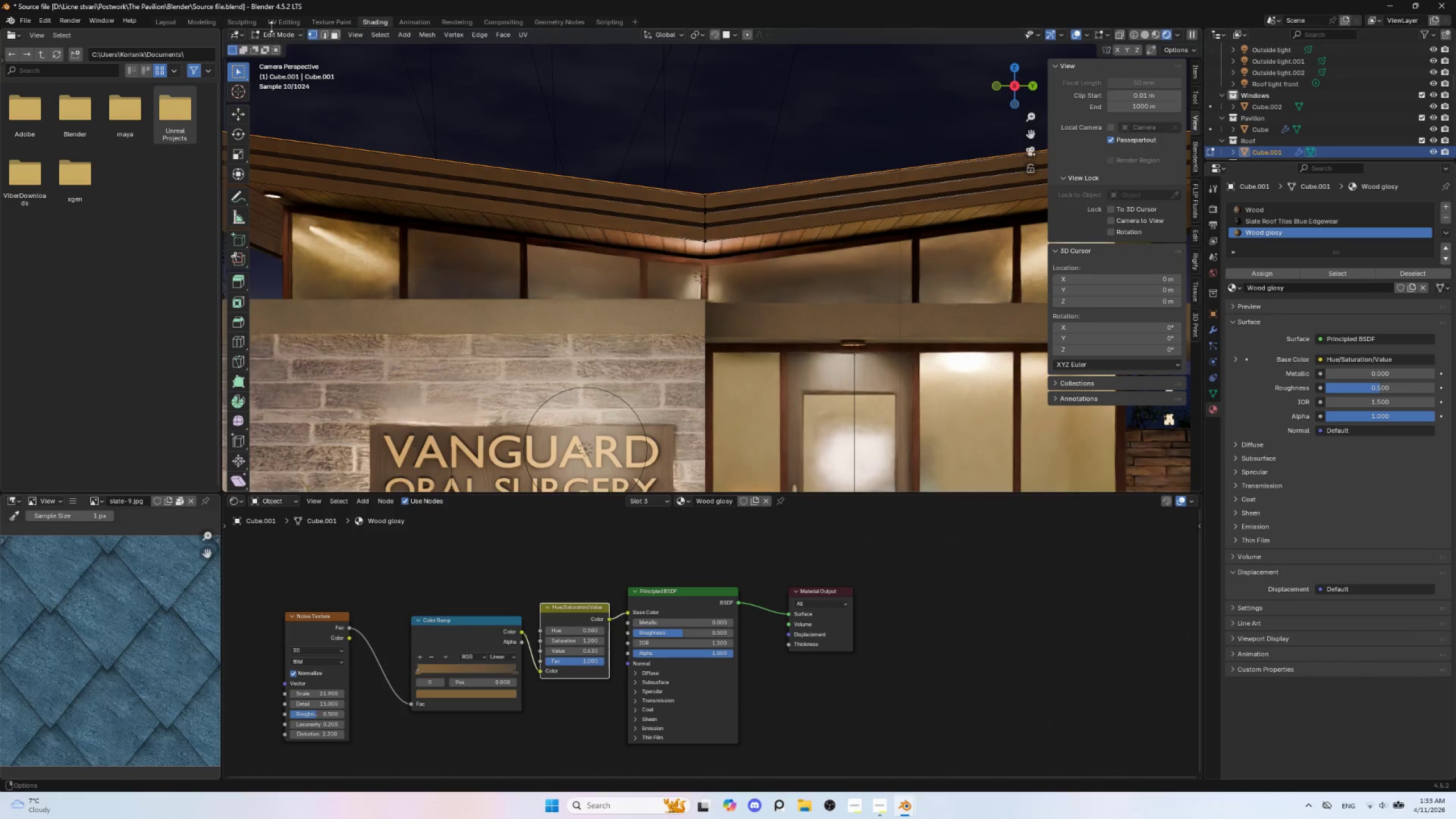 
left_click([331, 37])
 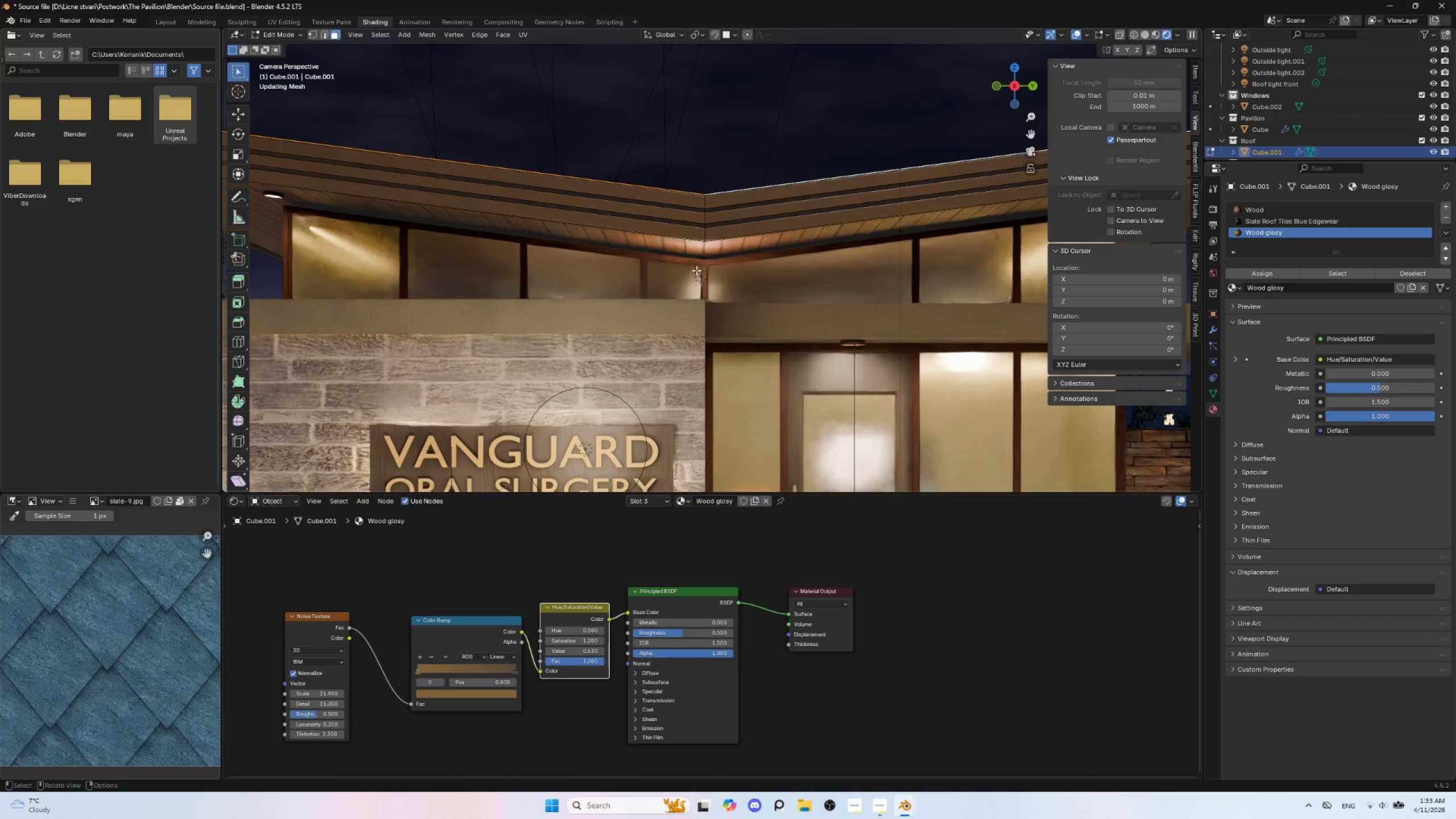 
hold_key(key=AltLeft, duration=1.31)
left_click([701, 201])
 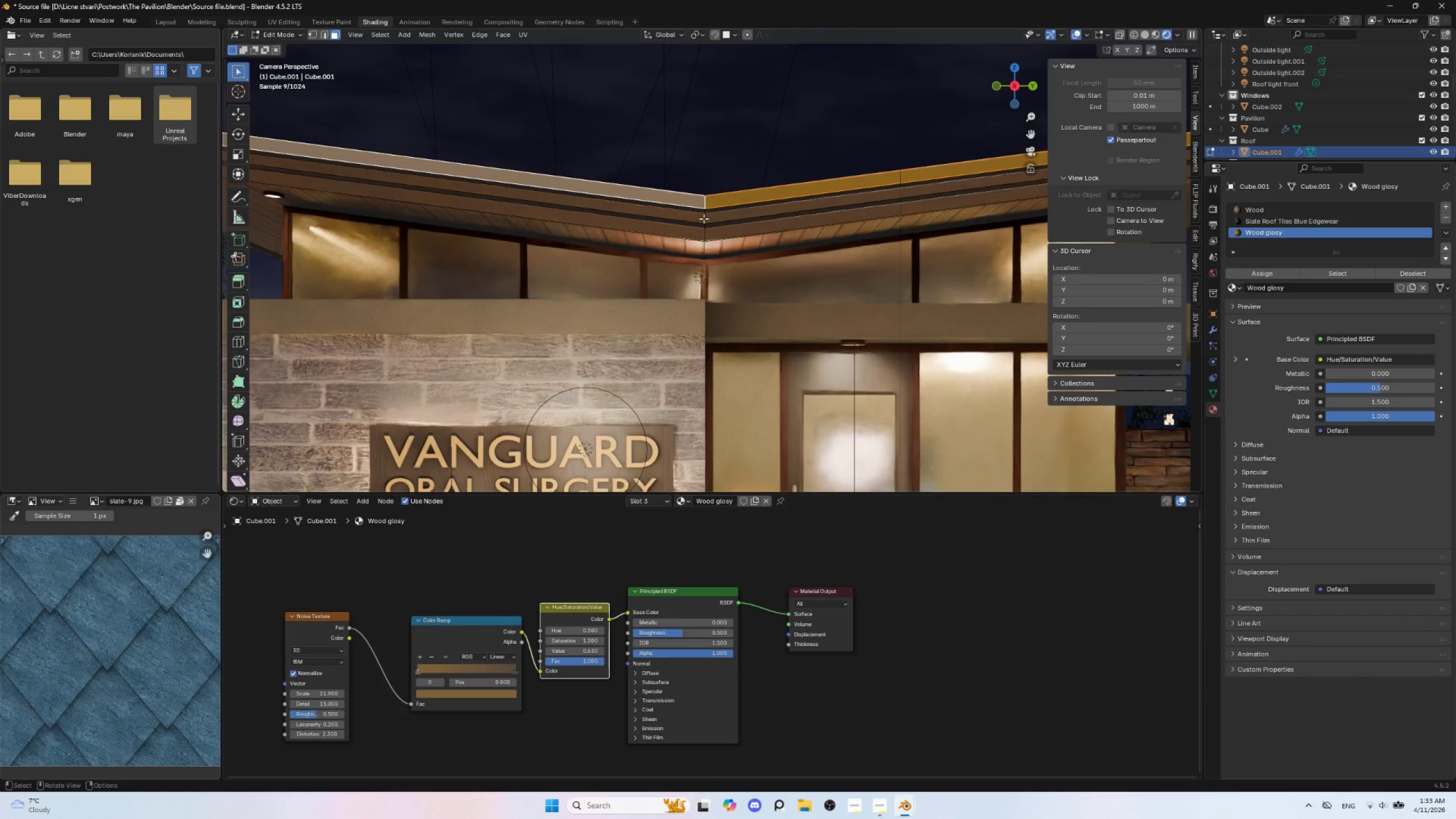 
key(Tab)
 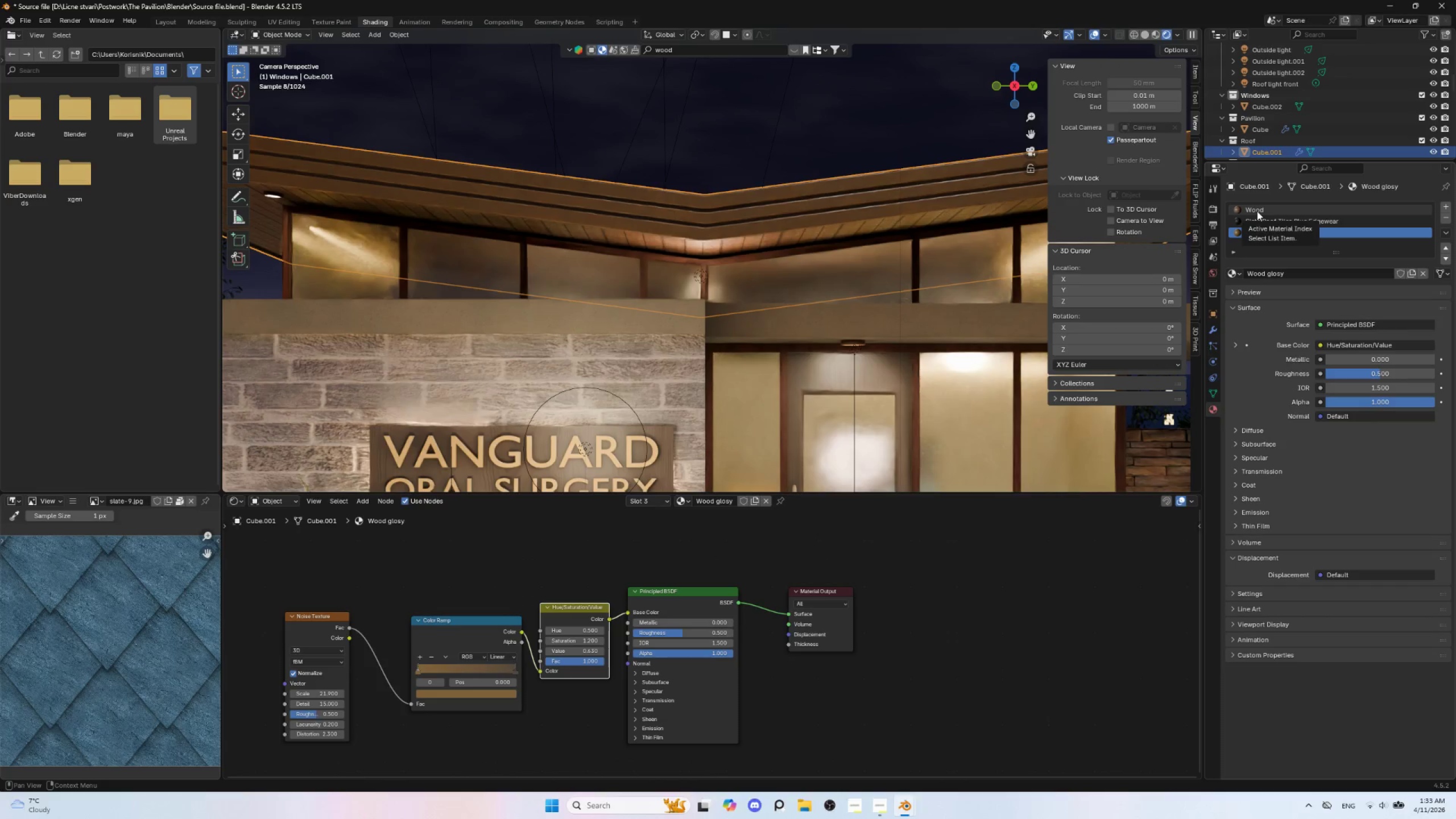 
left_click([1258, 222])
 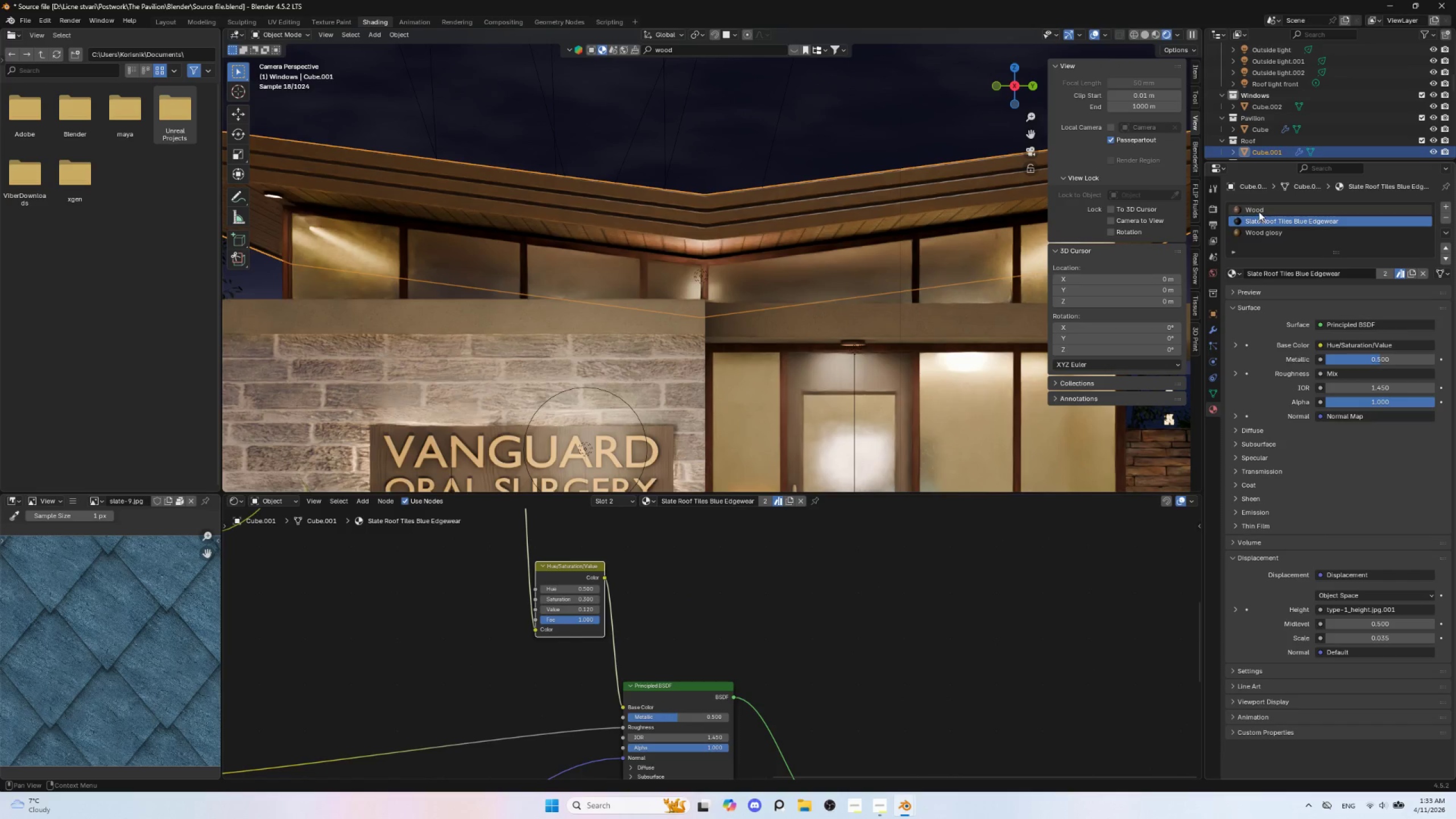 
left_click([1259, 211])
 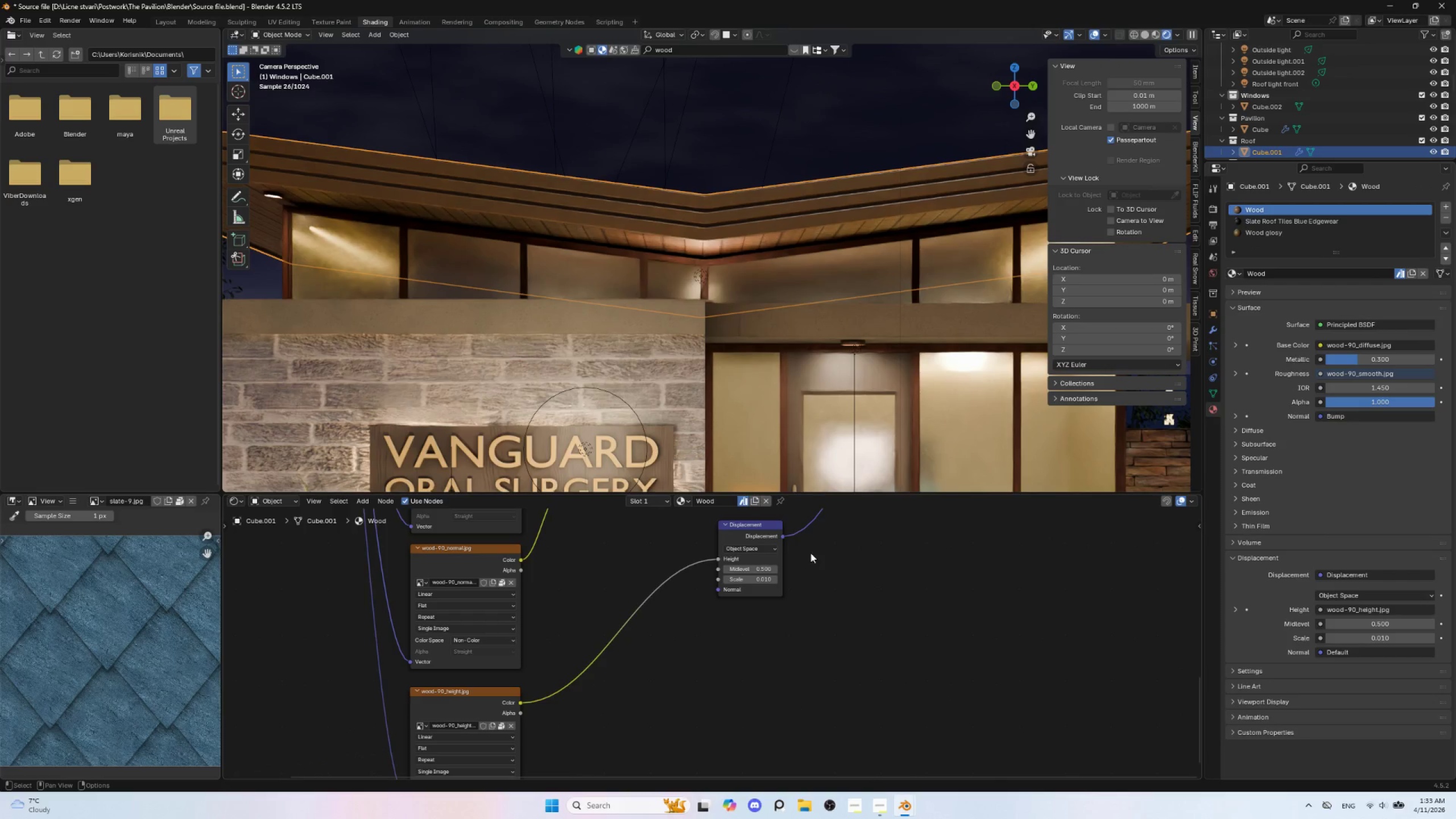 
scroll: coordinate [803, 598], scroll_direction: down, amount: 12.0
 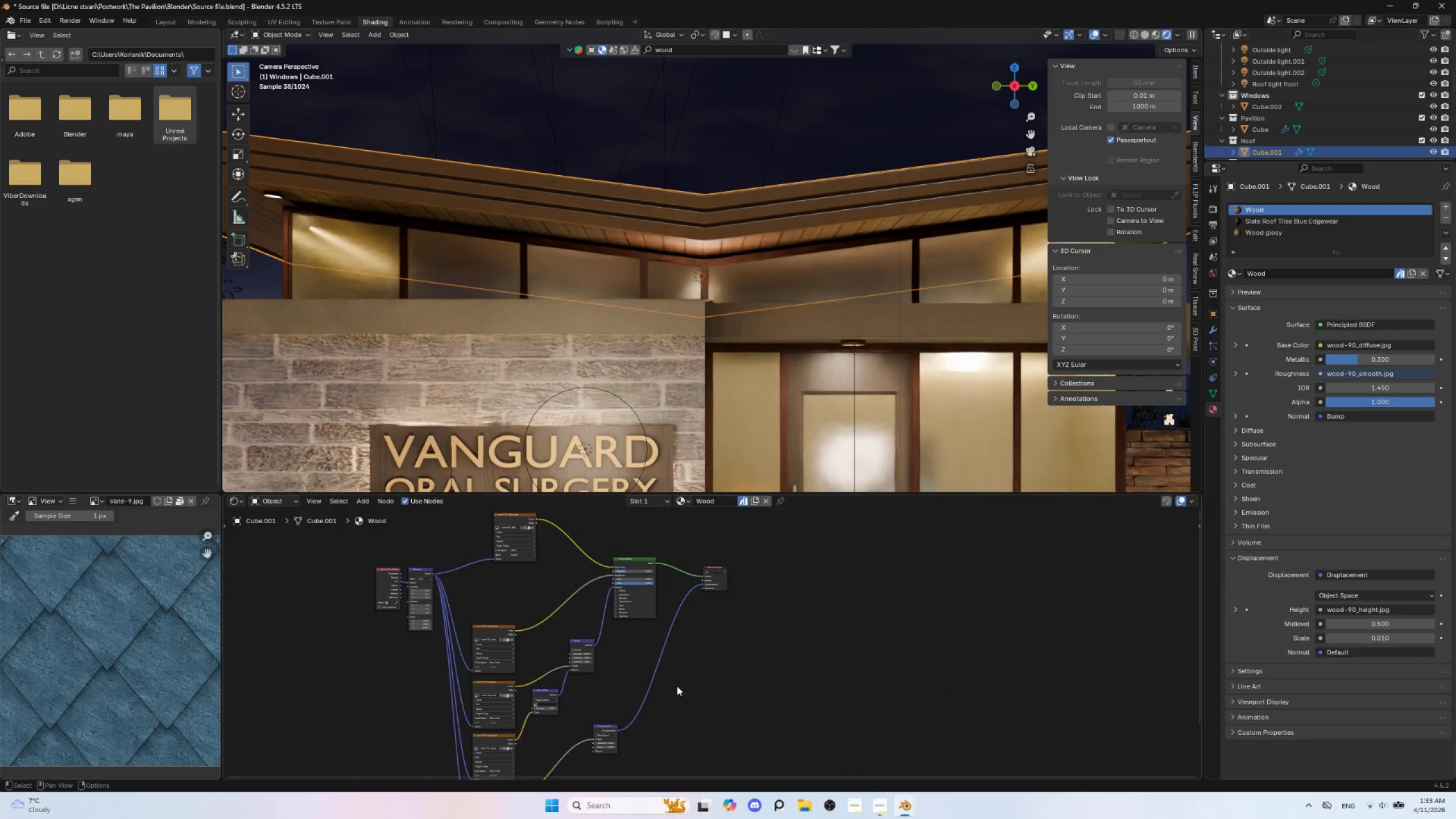 
scroll: coordinate [680, 650], scroll_direction: up, amount: 5.0
 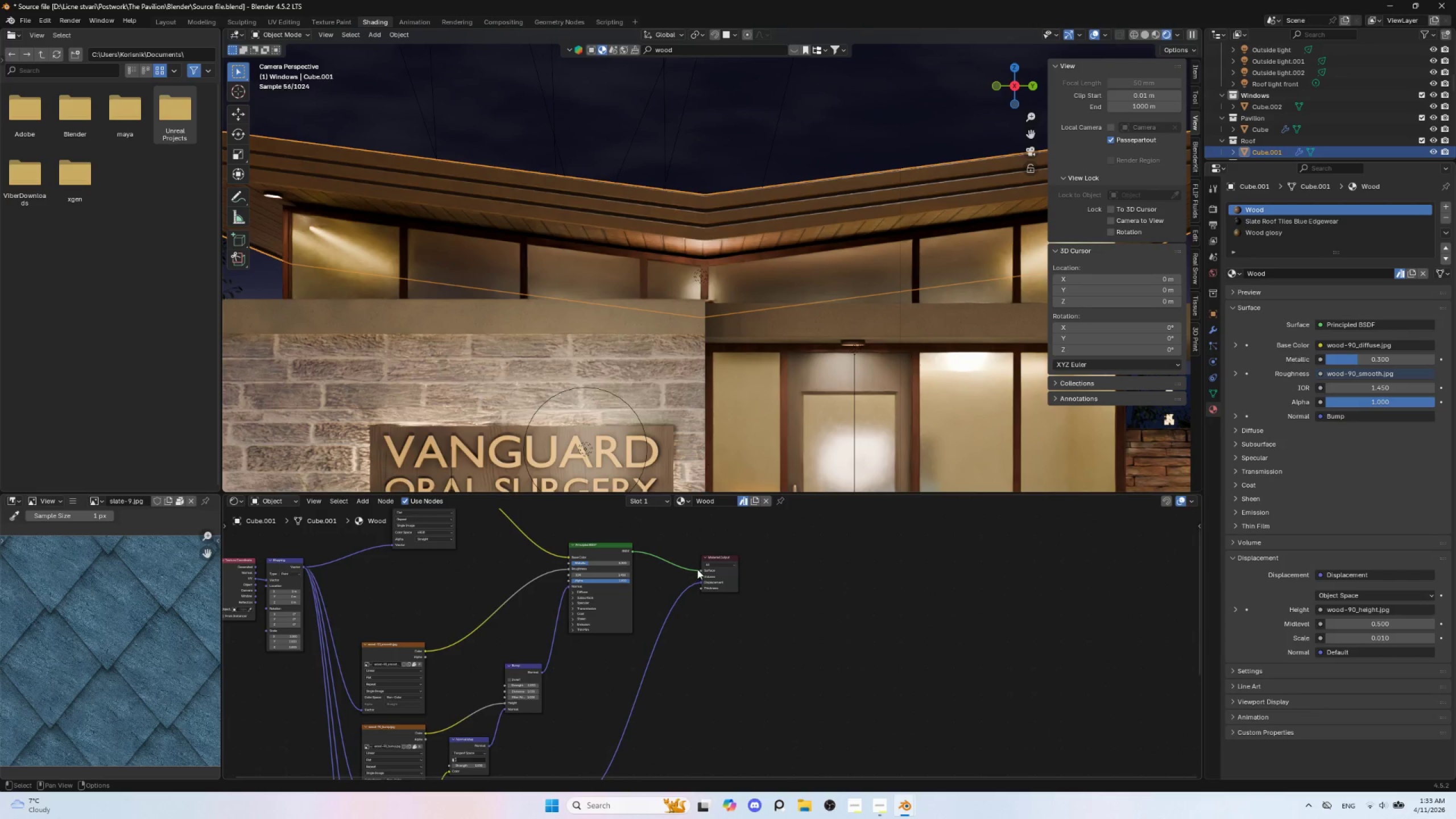 
left_click_drag(start_coordinate=[698, 569], to_coordinate=[681, 567])
 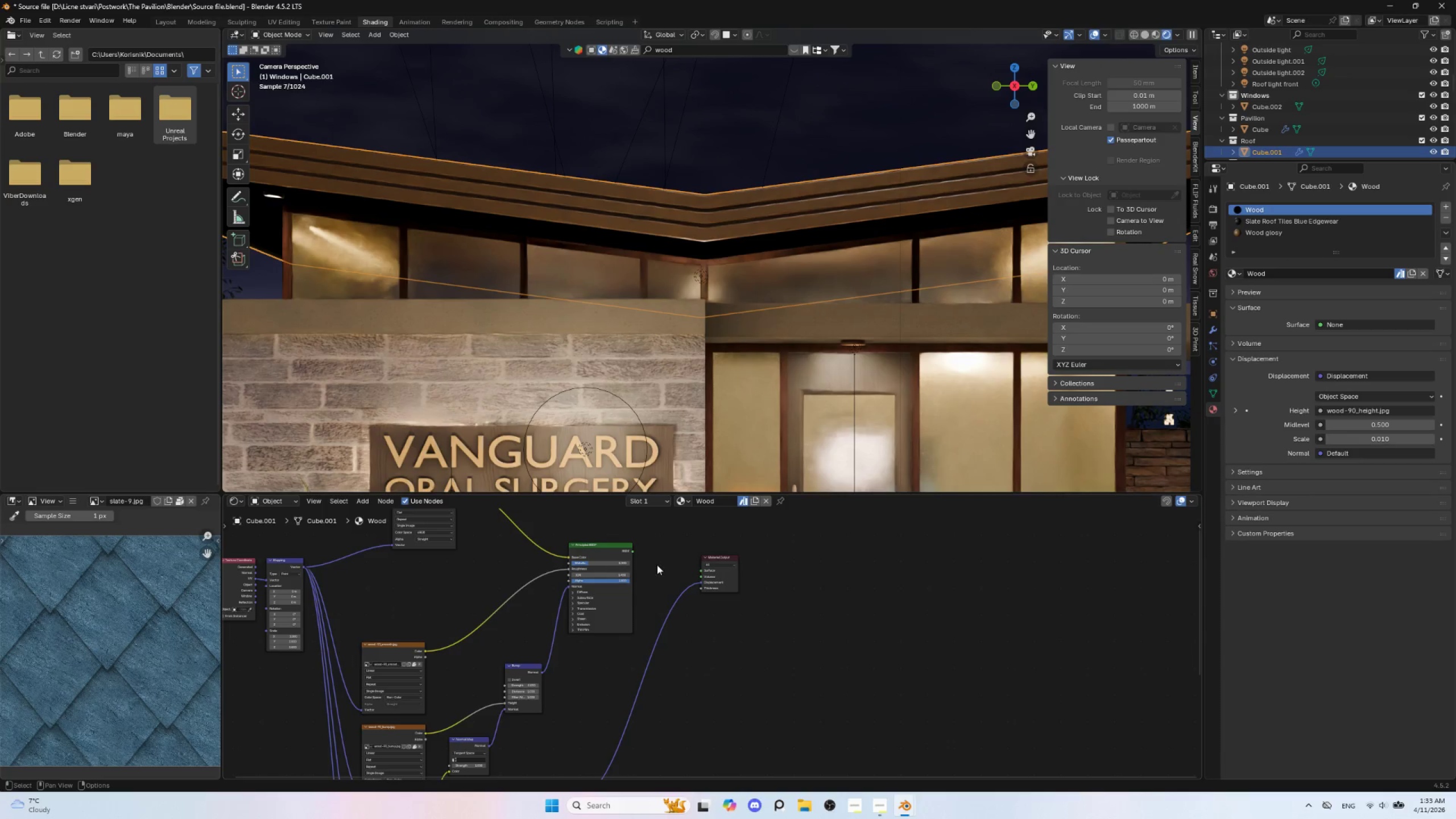 
left_click_drag(start_coordinate=[631, 552], to_coordinate=[705, 572])
 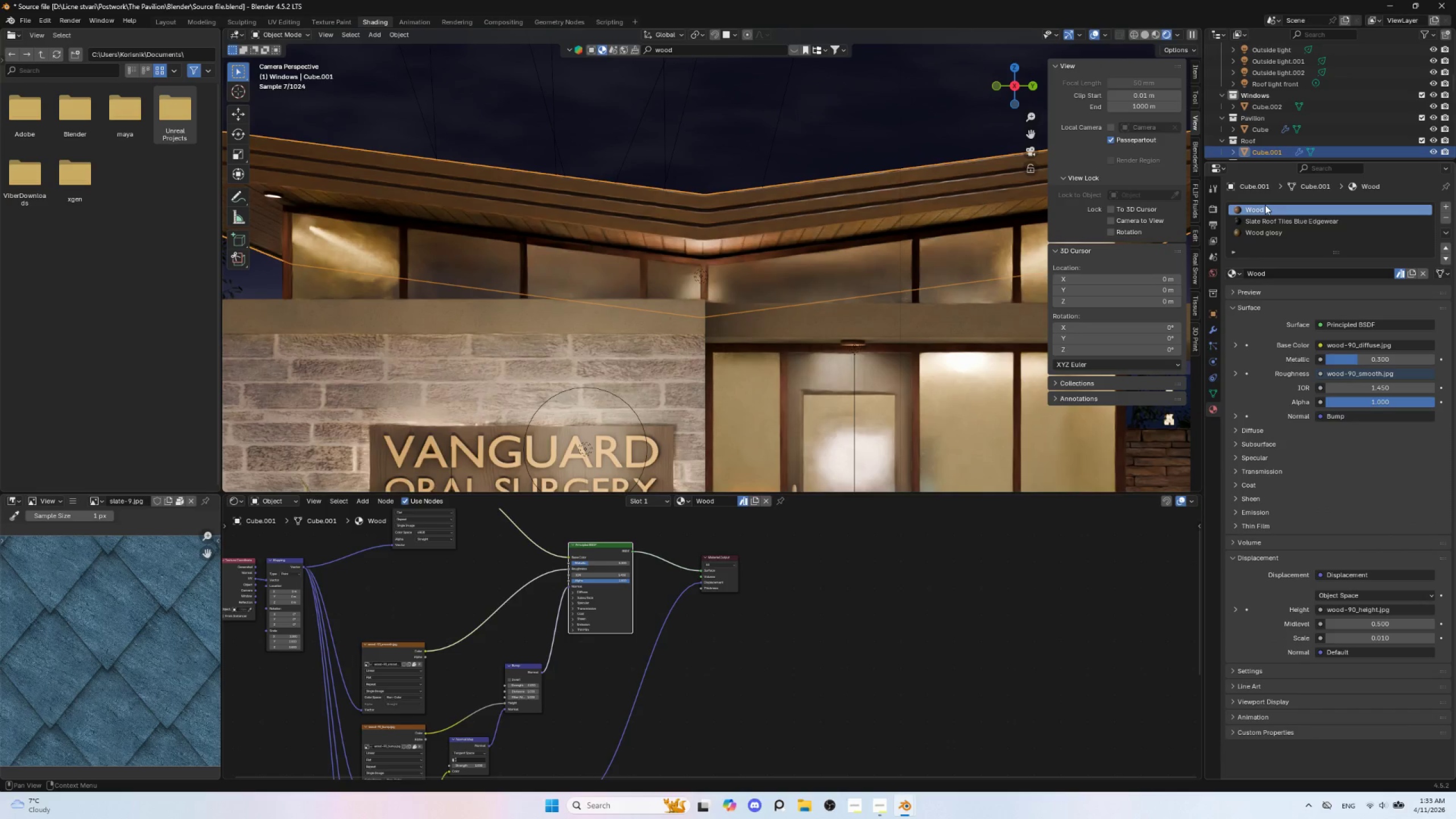 
left_click([1261, 233])
 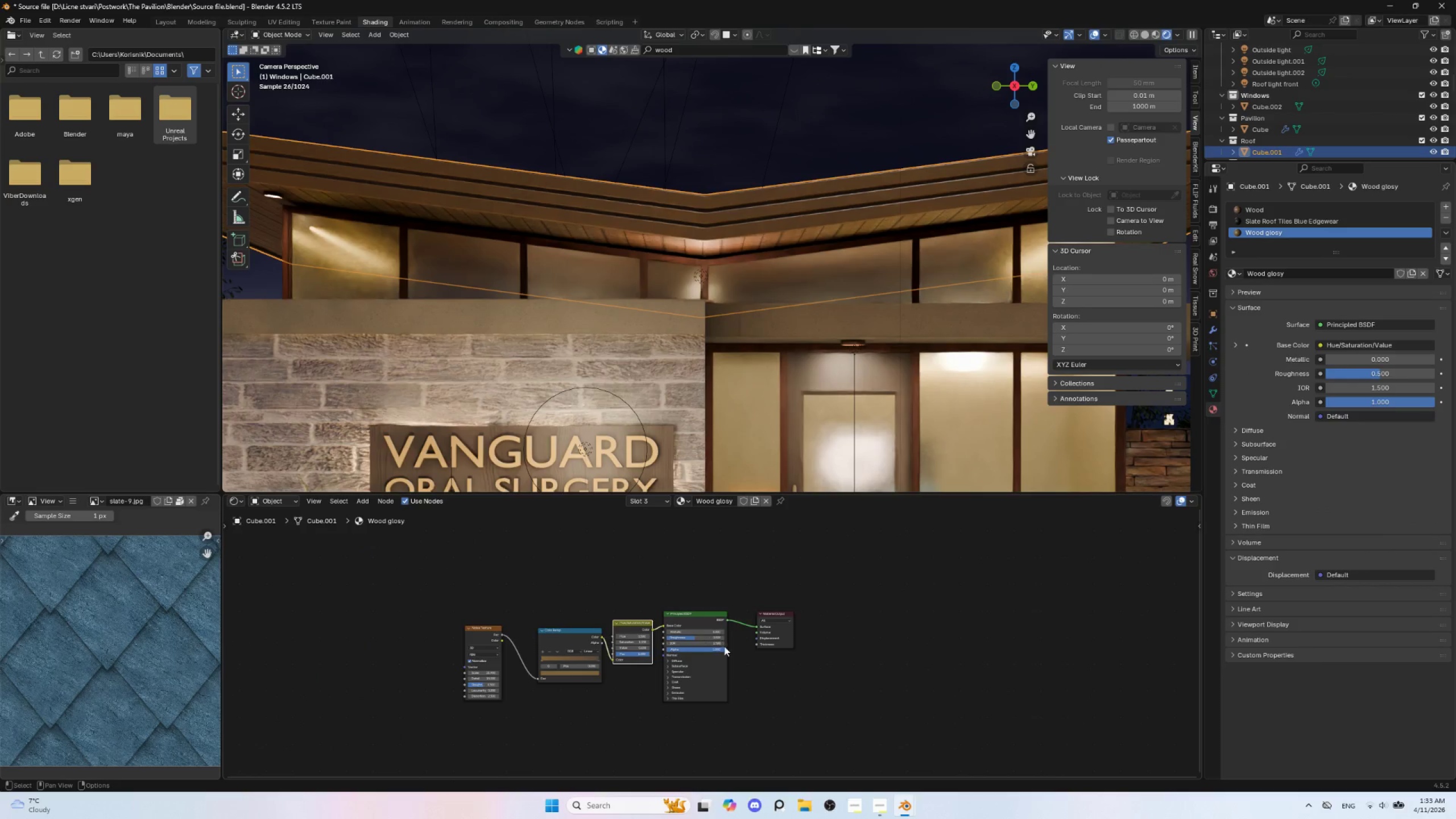 
scroll: coordinate [626, 683], scroll_direction: up, amount: 9.0
 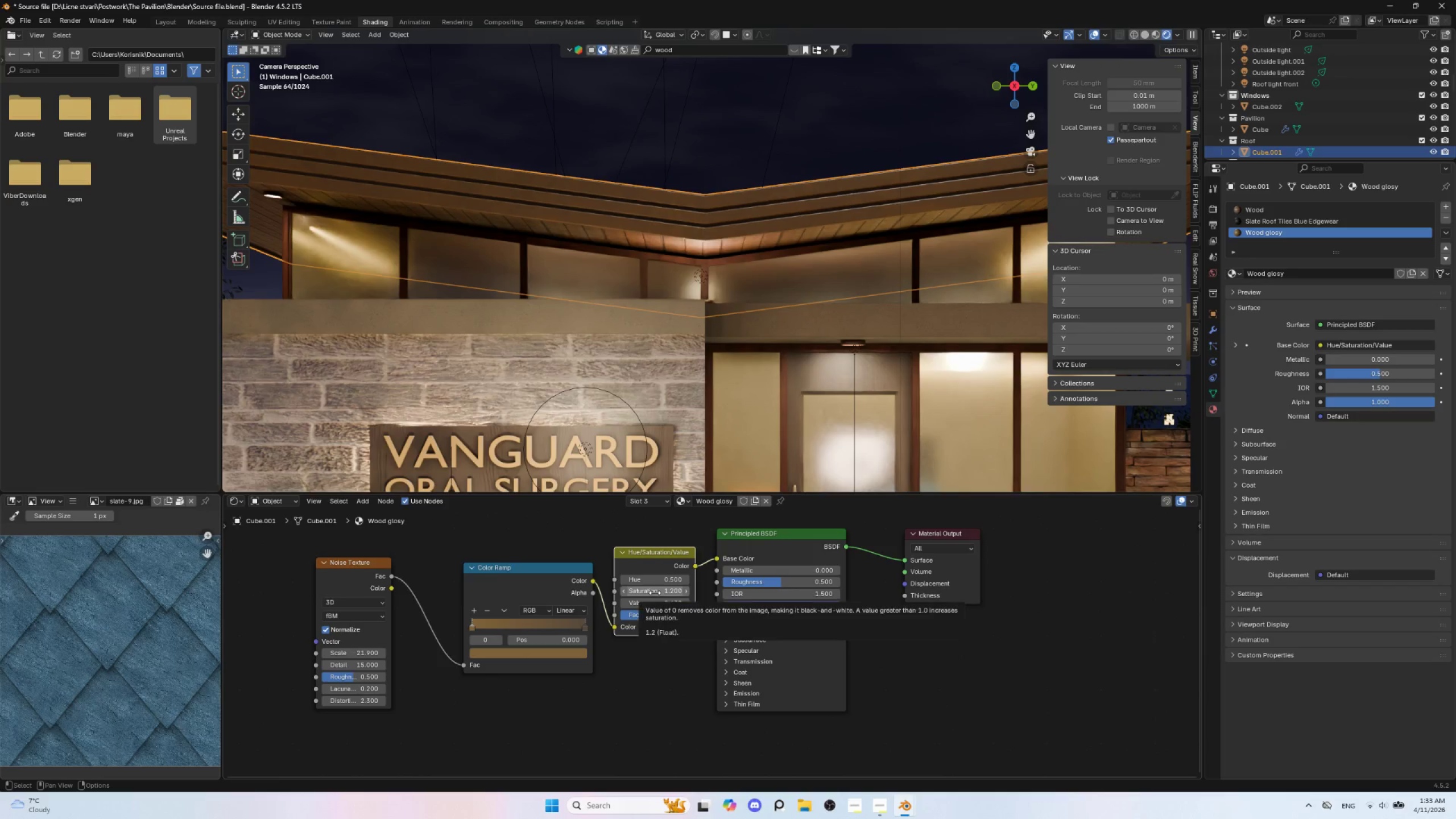 
hold_key(key=ShiftLeft, duration=1.5)
 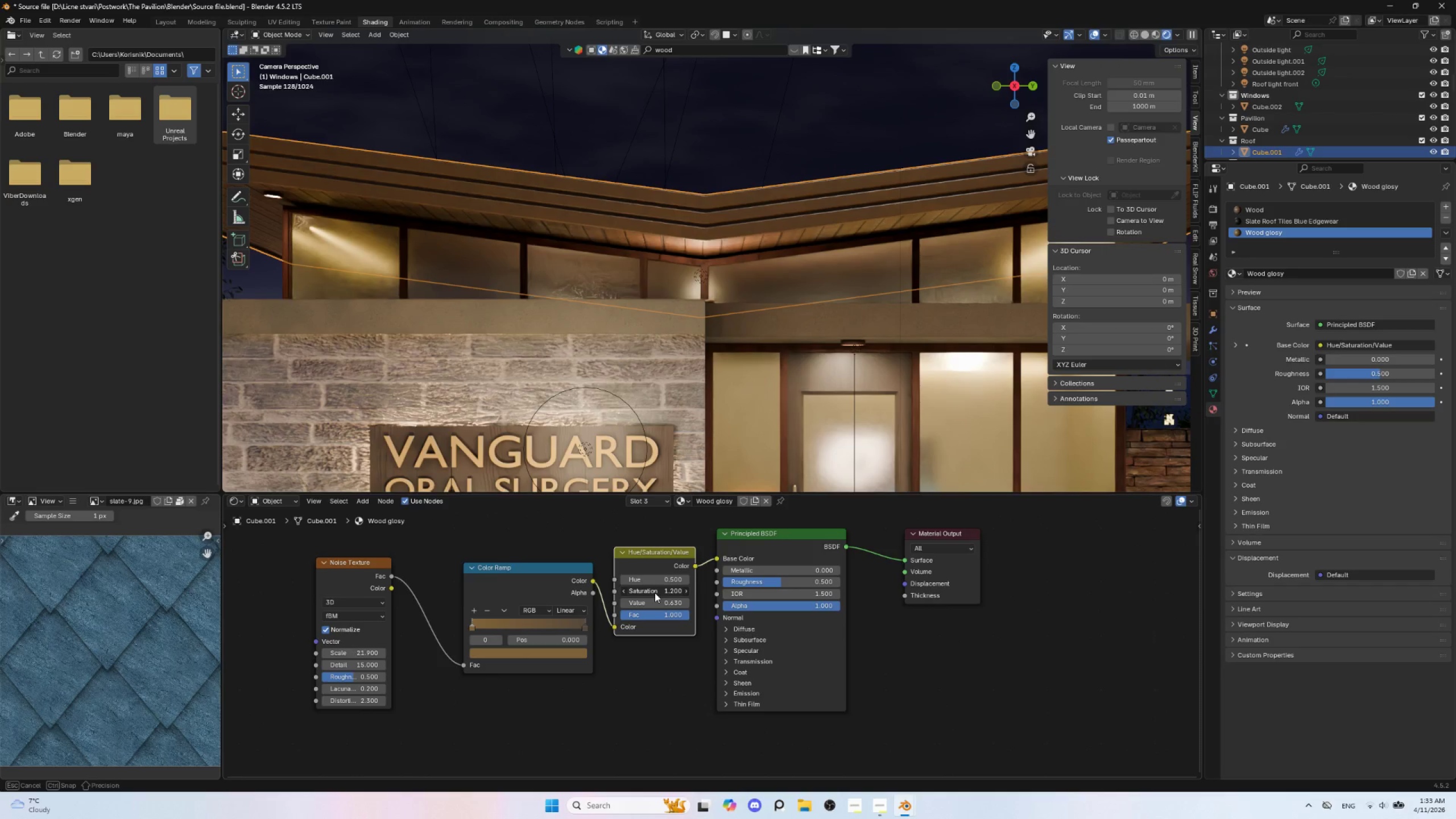 
hold_key(key=ShiftLeft, duration=0.86)
left_click([655, 593])
 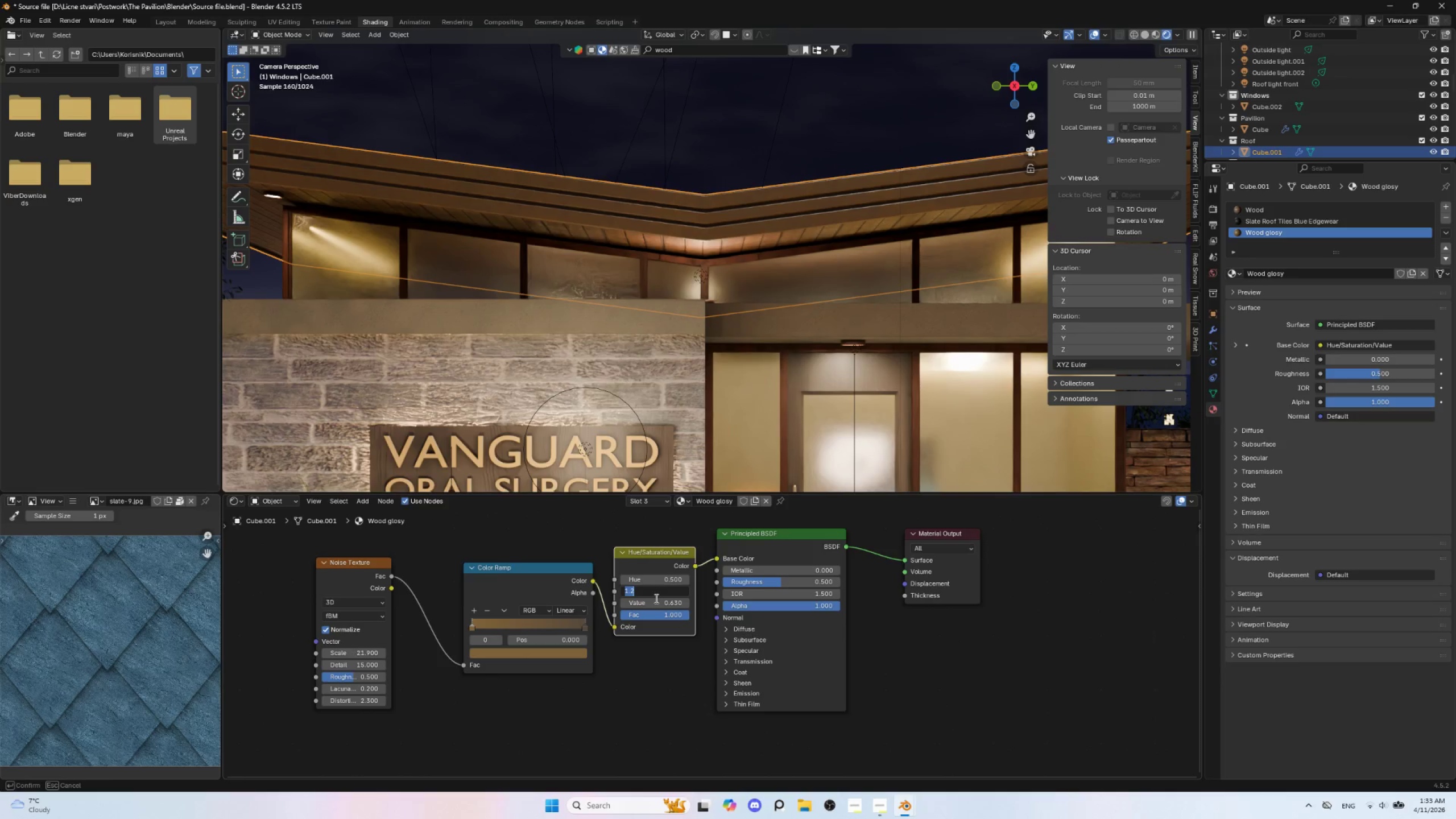 
key(Escape)
 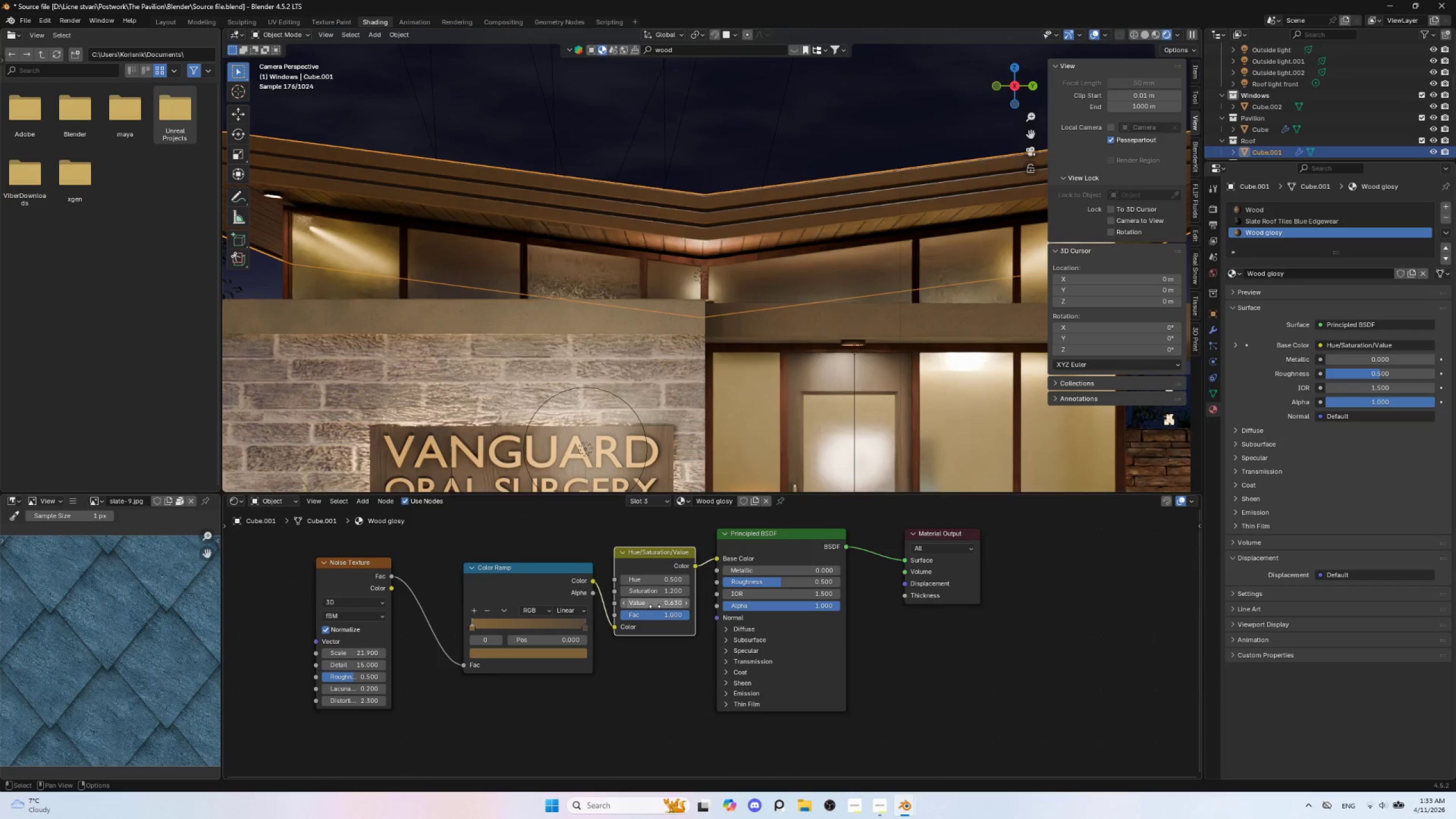 
hold_key(key=ShiftLeft, duration=1.53)
left_click_drag(start_coordinate=[655, 606], to_coordinate=[630, 603])
 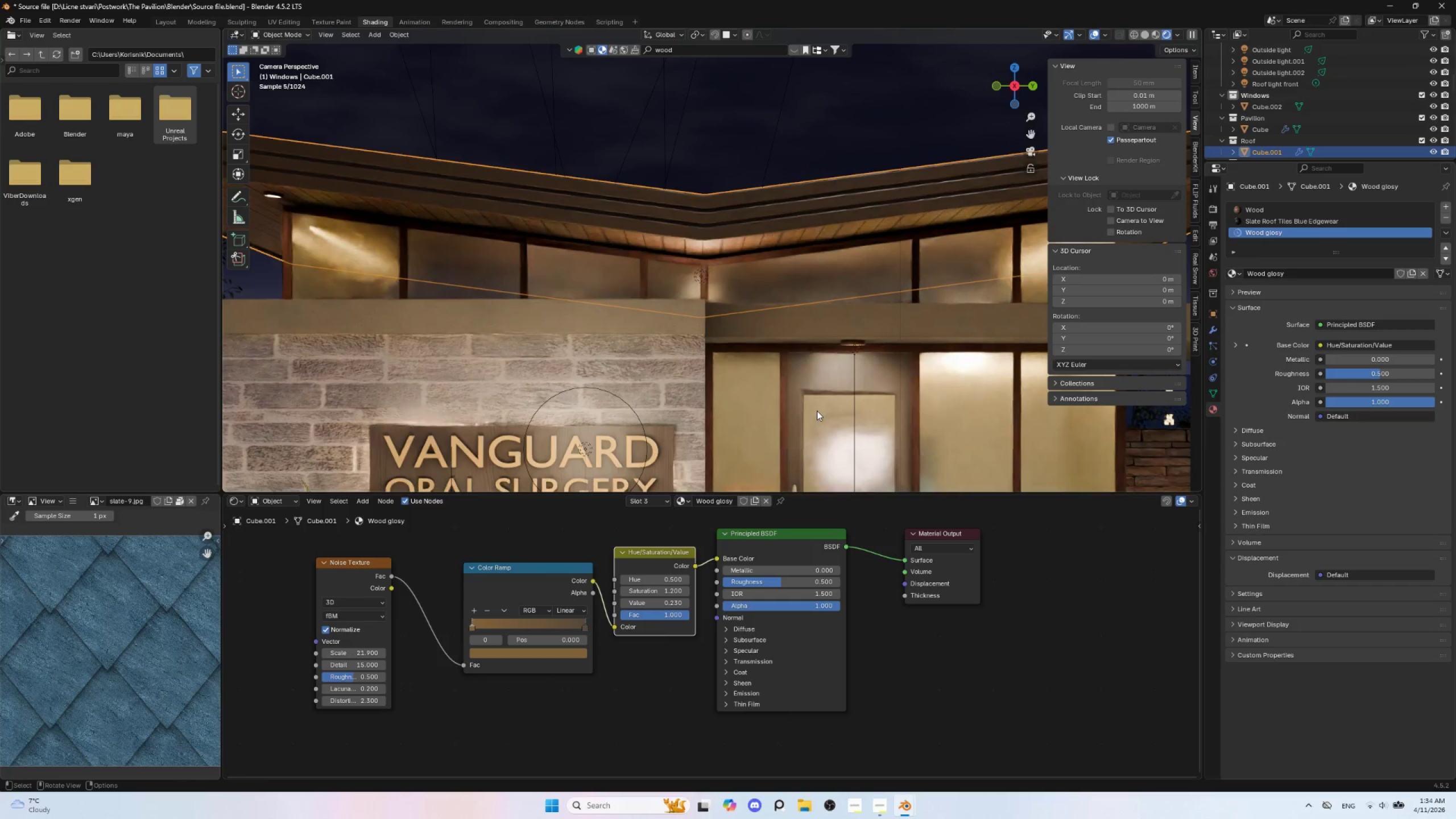 
hold_key(key=ShiftLeft, duration=1.52)
 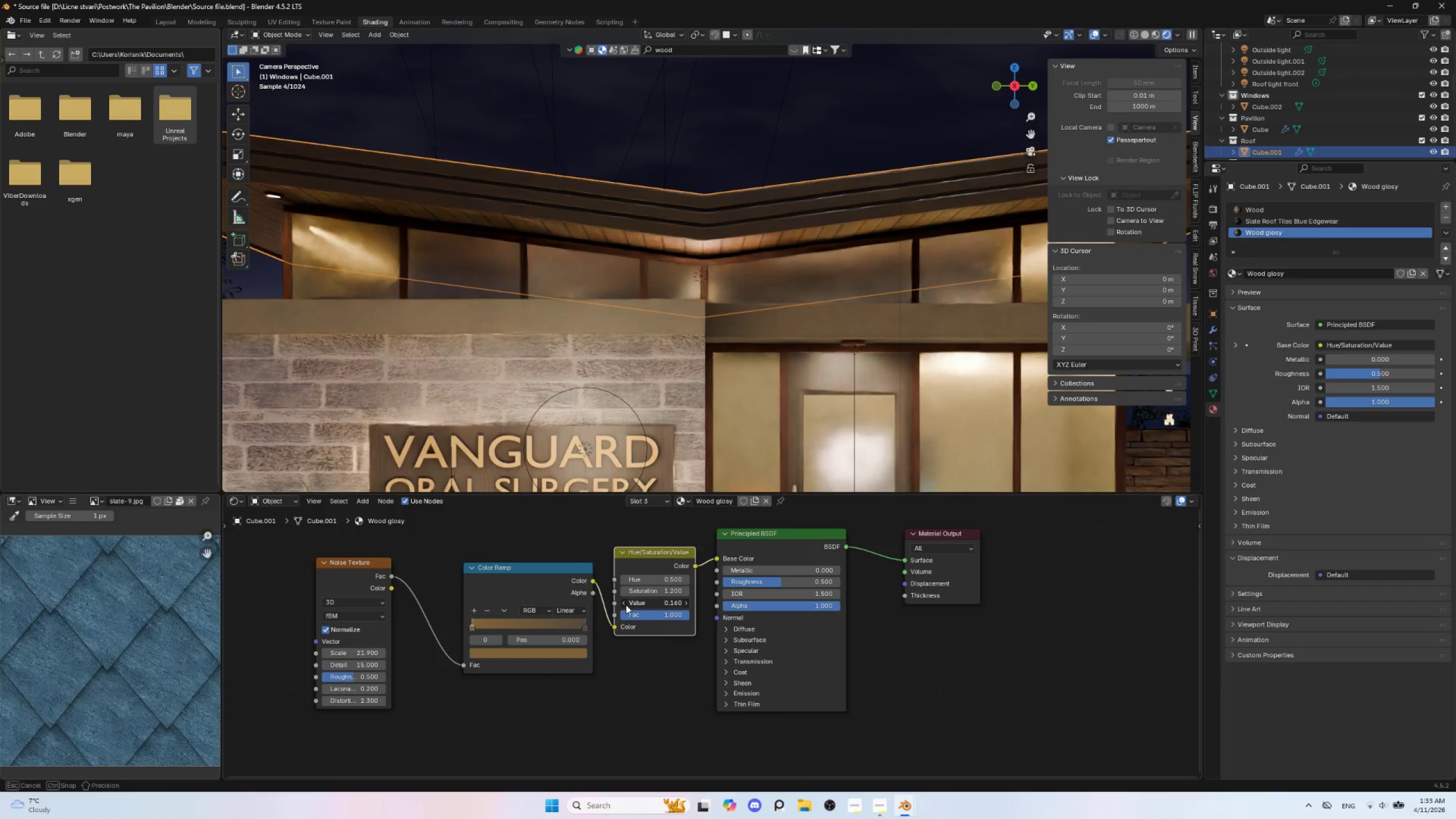 
hold_key(key=ShiftLeft, duration=1.51)
 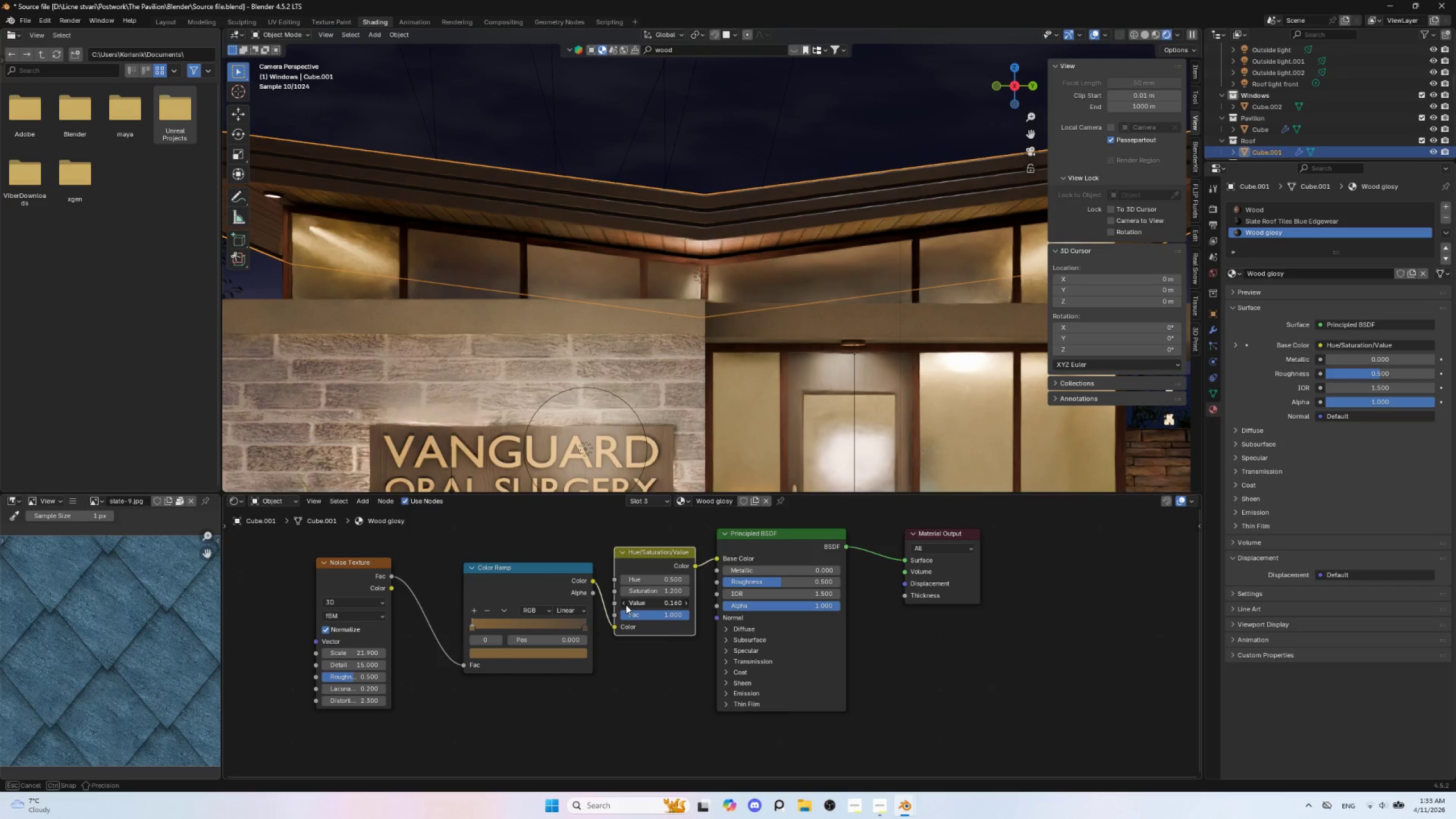 
hold_key(key=ShiftLeft, duration=1.52)
 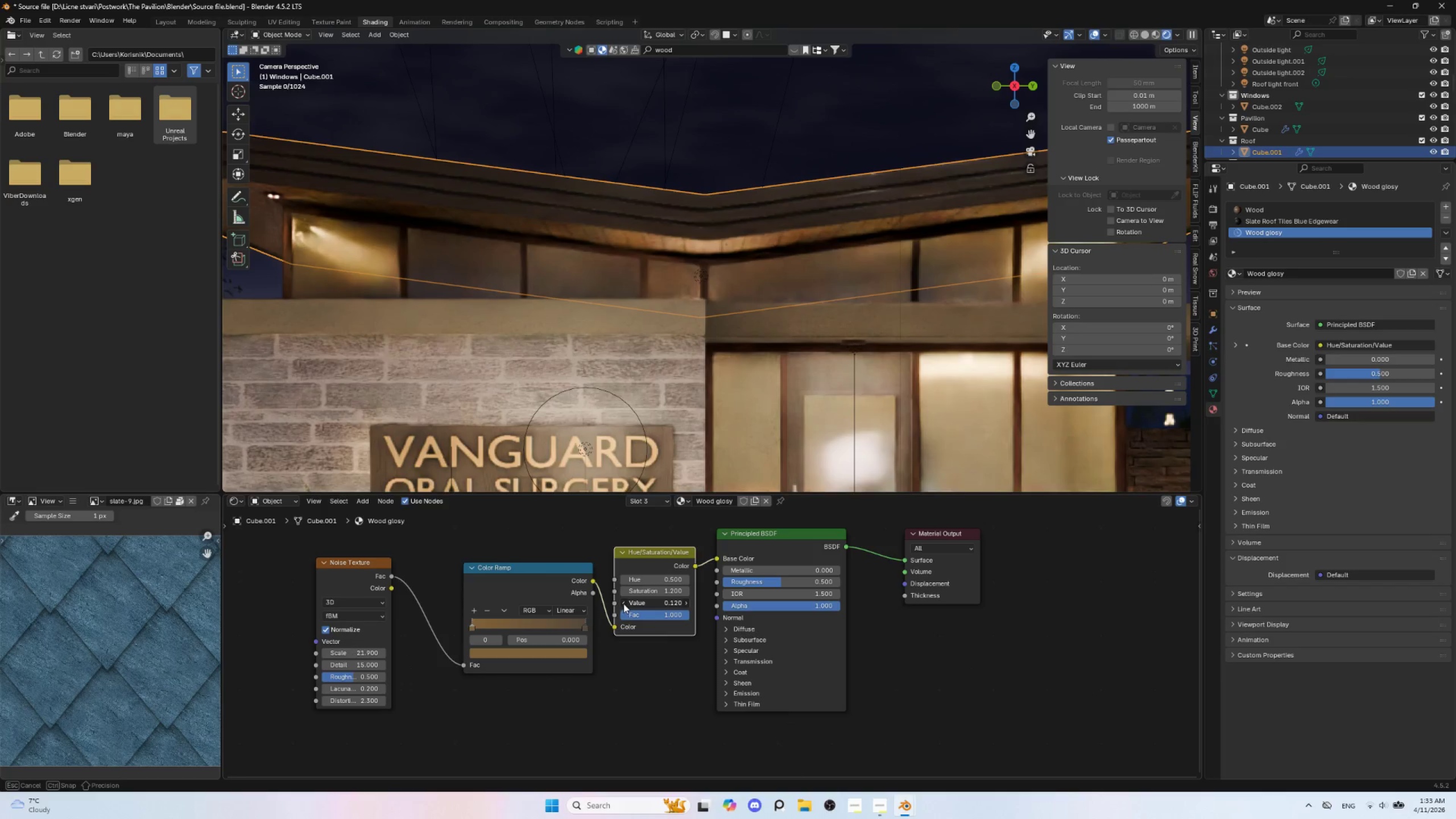 
hold_key(key=ShiftLeft, duration=1.5)
 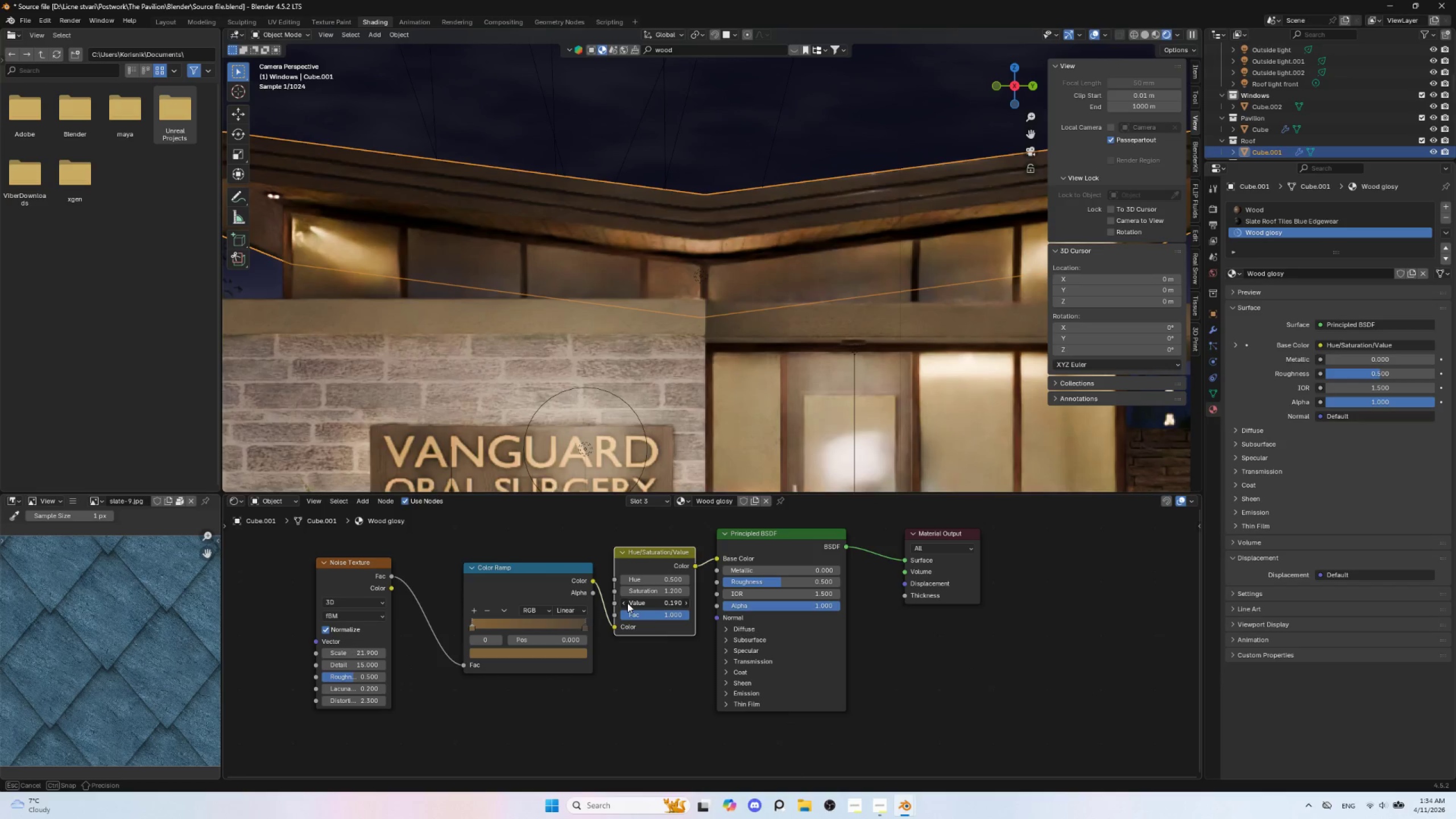 
hold_key(key=ShiftLeft, duration=1.5)
 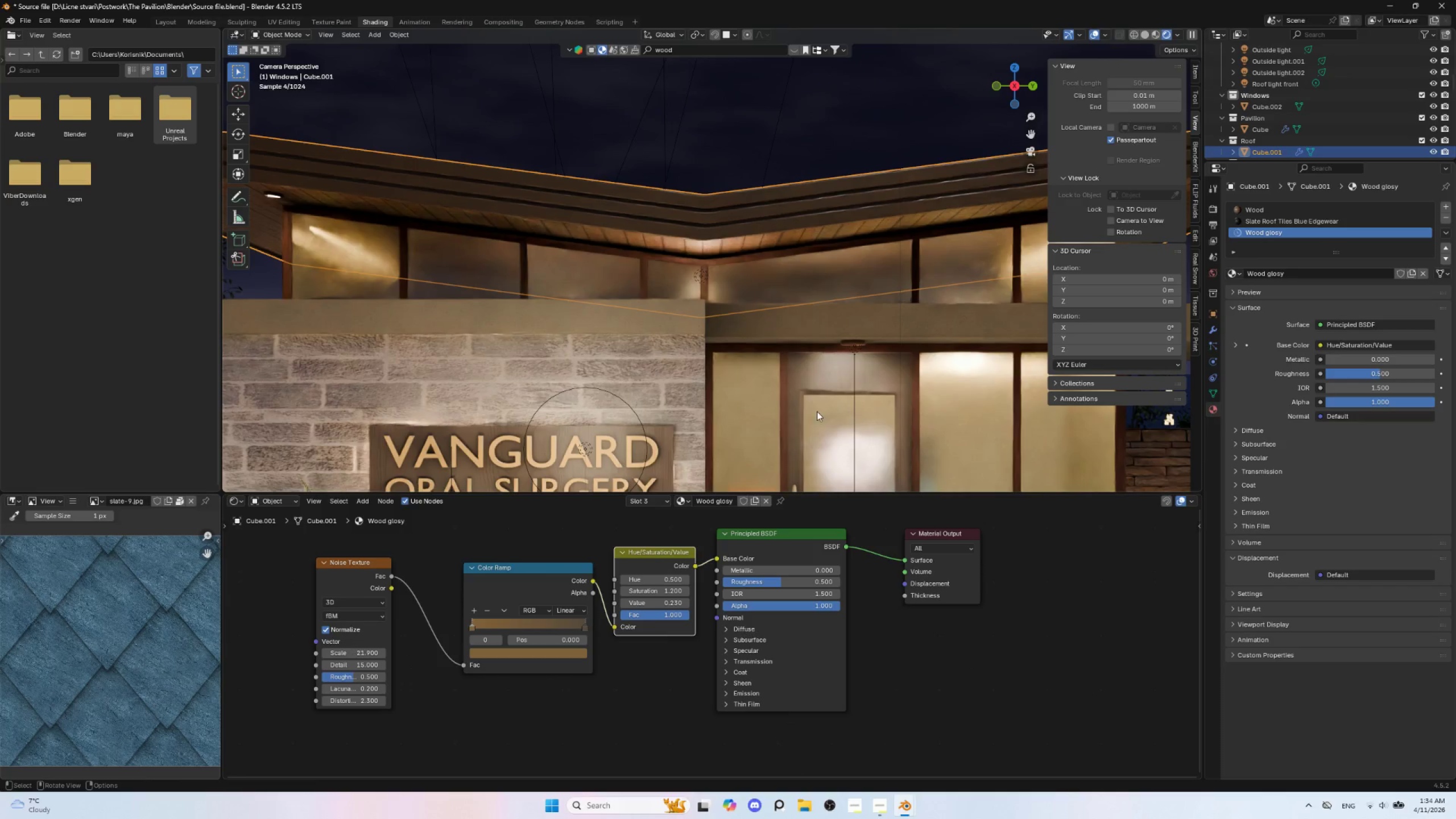 
hold_key(key=ShiftLeft, duration=0.34)
 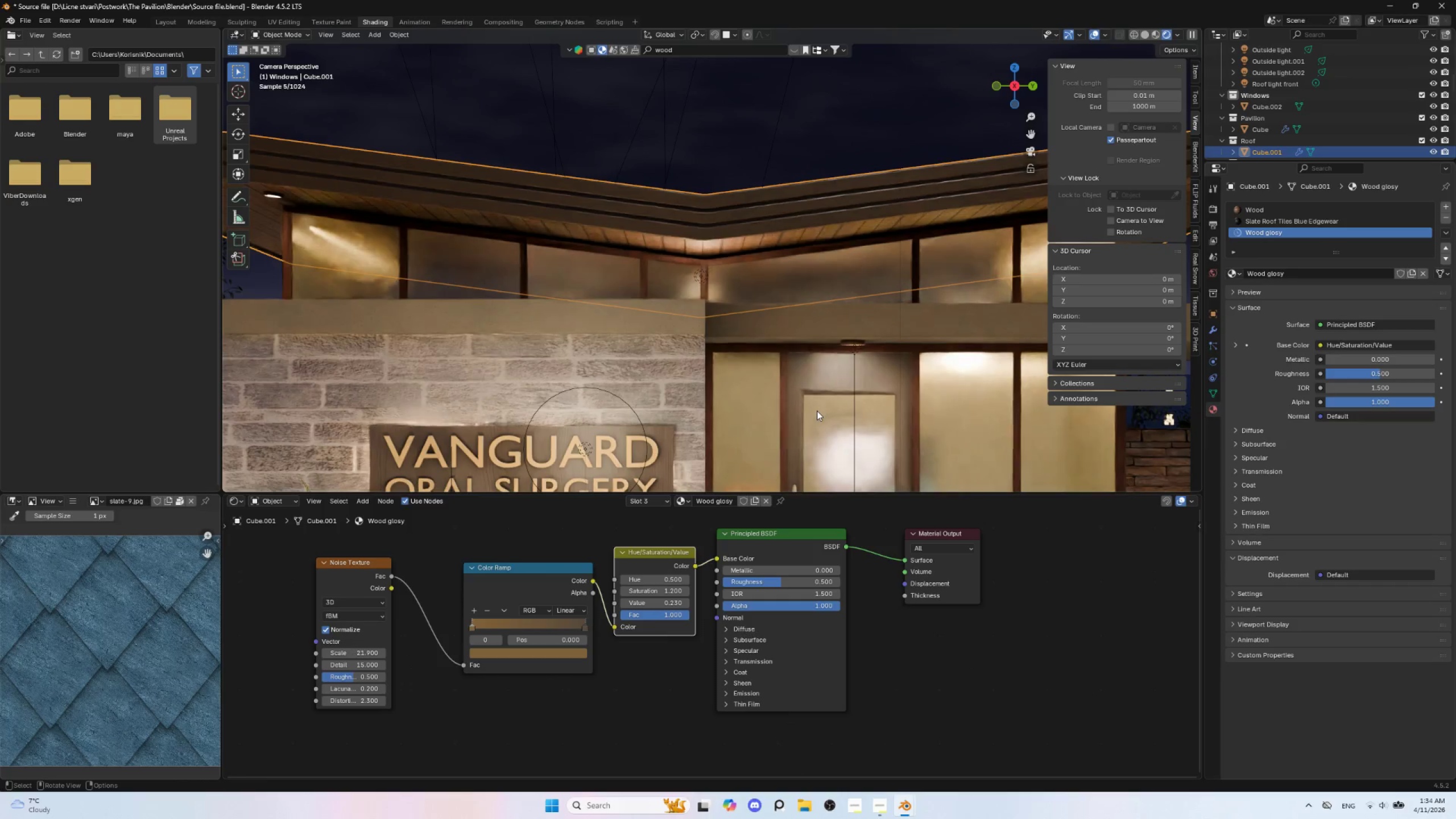 
scroll: coordinate [817, 411], scroll_direction: down, amount: 5.0
 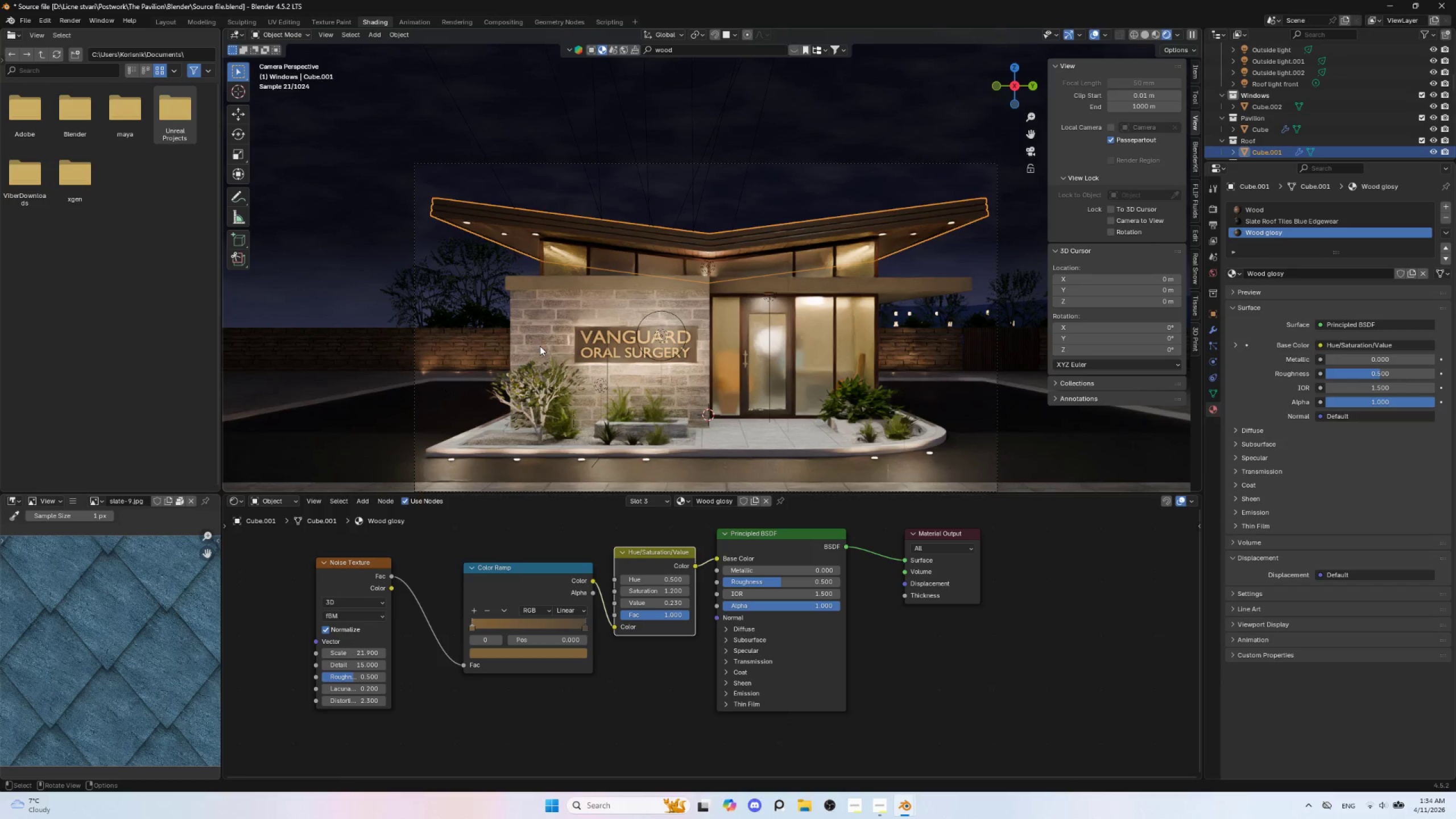 
scroll: coordinate [682, 328], scroll_direction: up, amount: 3.0
 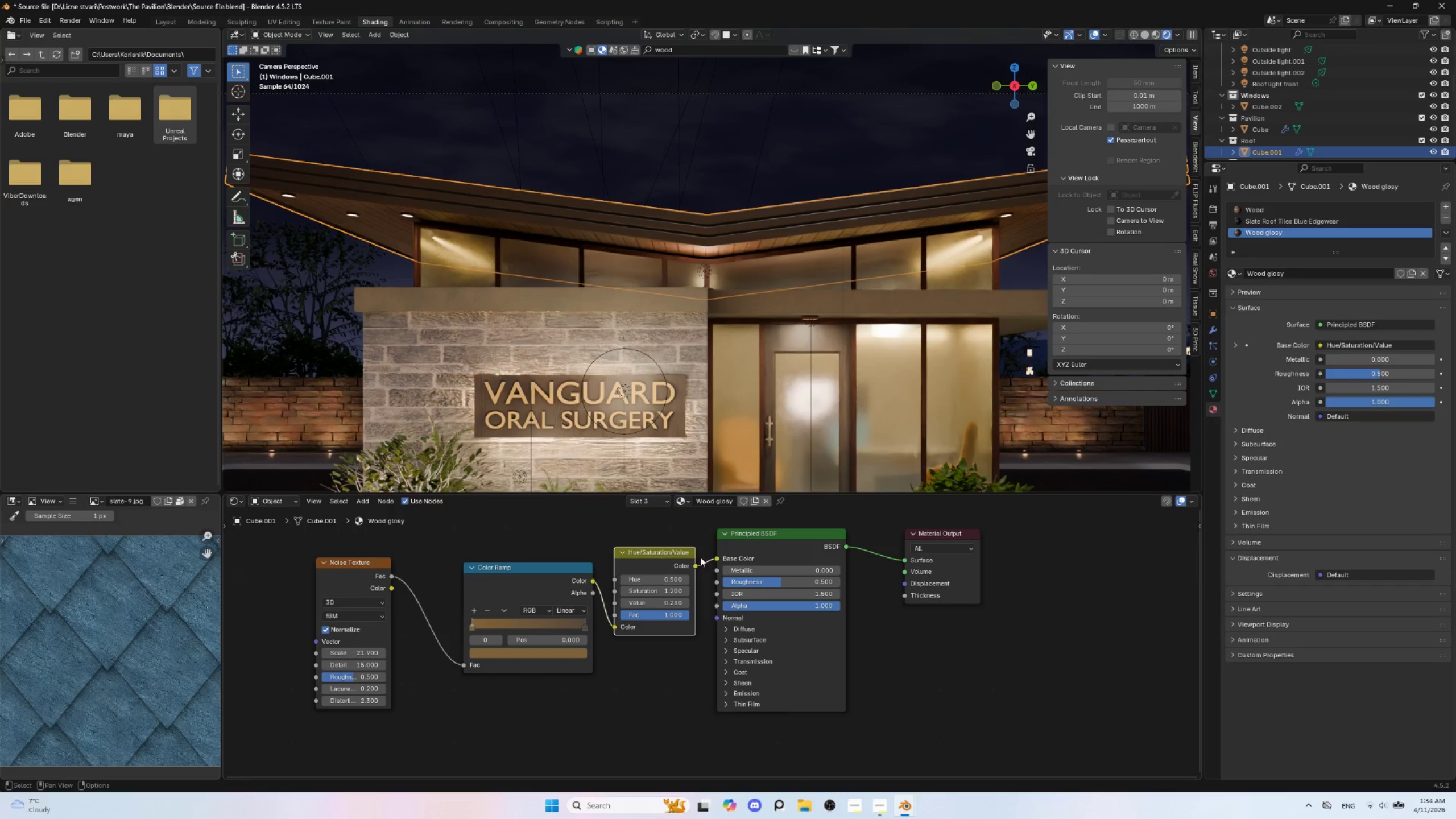 
wait(14.64)
 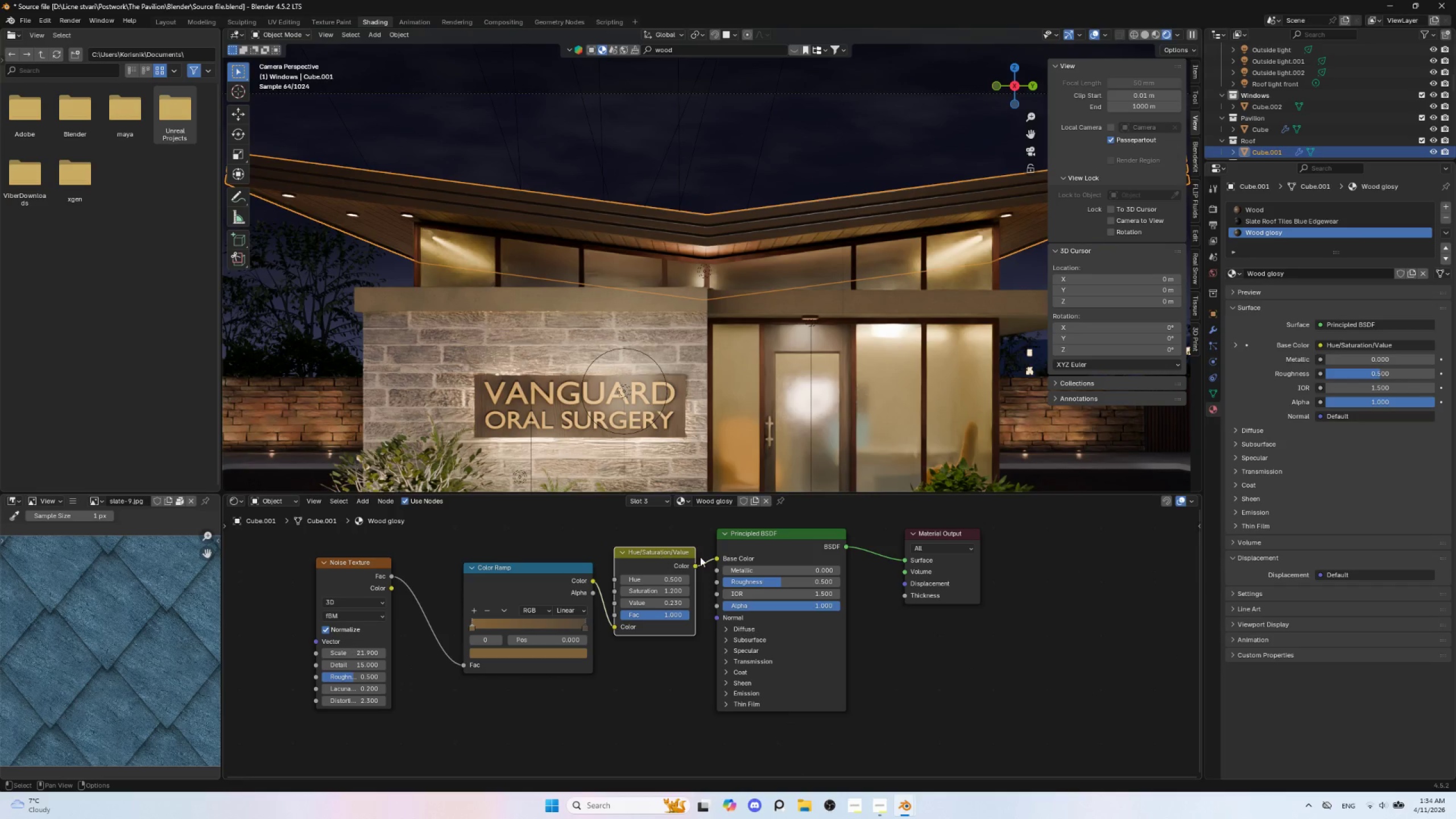 
hold_key(key=ShiftLeft, duration=1.53)
left_click_drag(start_coordinate=[650, 603], to_coordinate=[642, 602])
 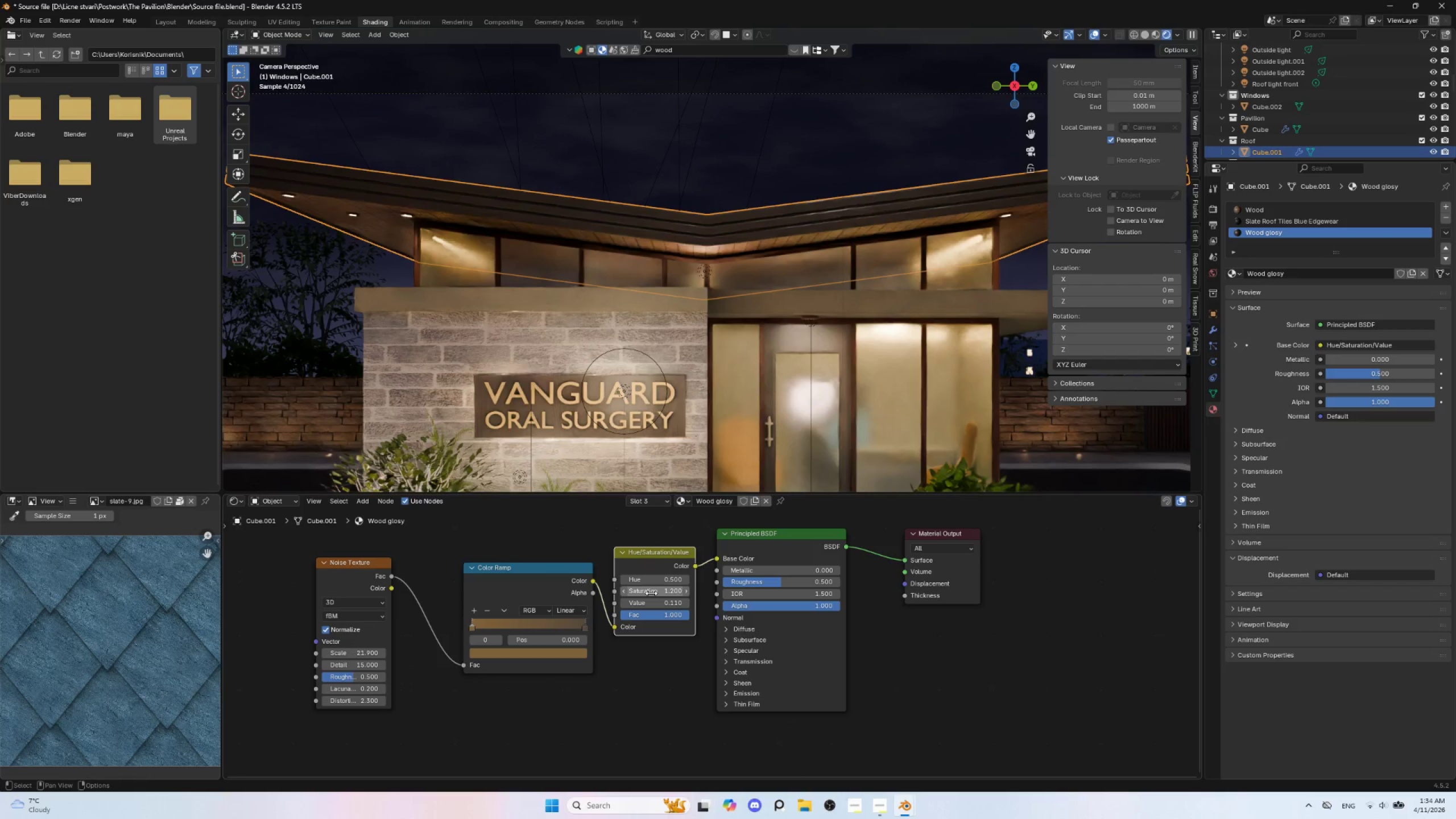 
hold_key(key=ShiftLeft, duration=1.52)
 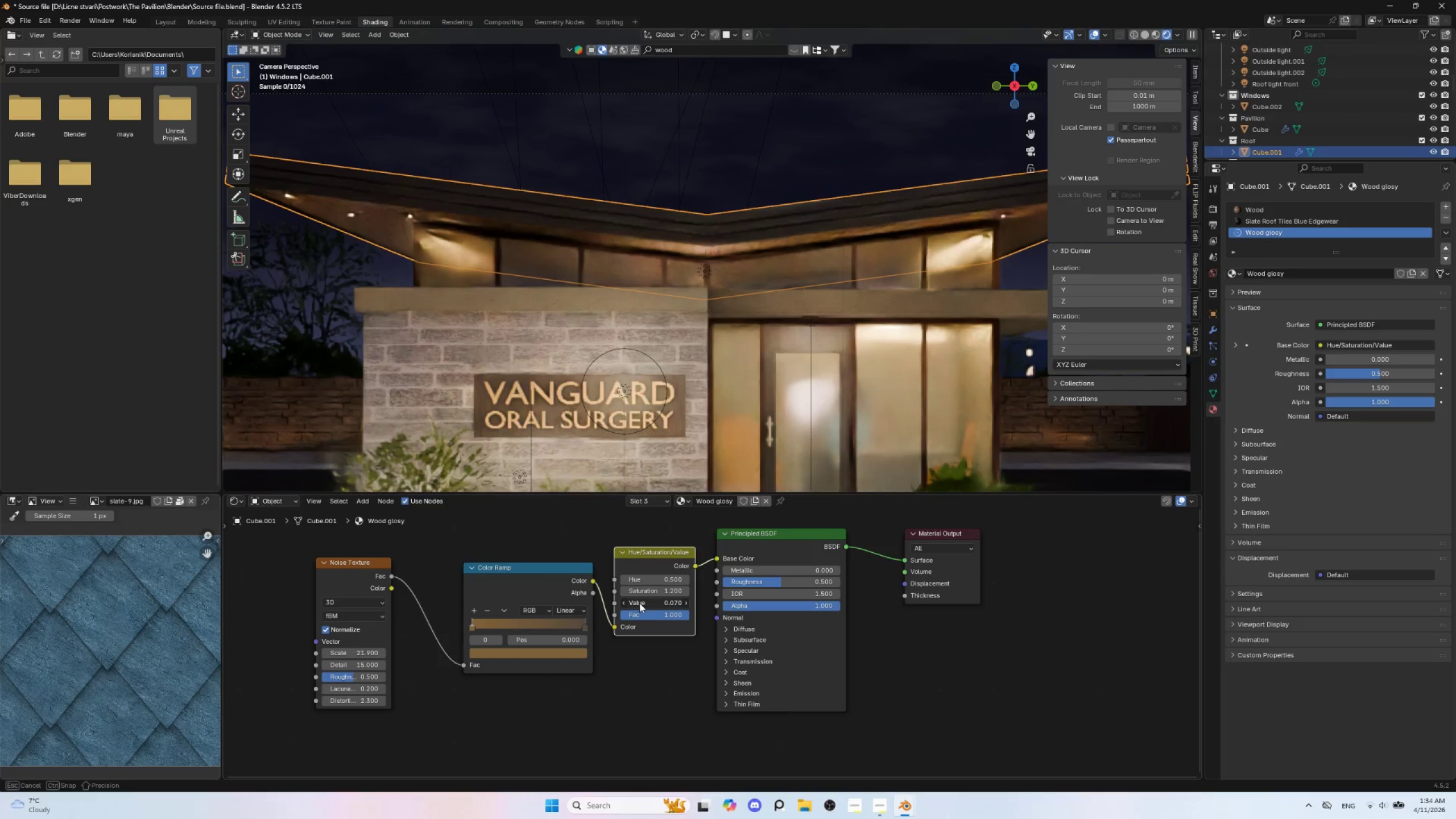 
hold_key(key=ShiftLeft, duration=1.52)
 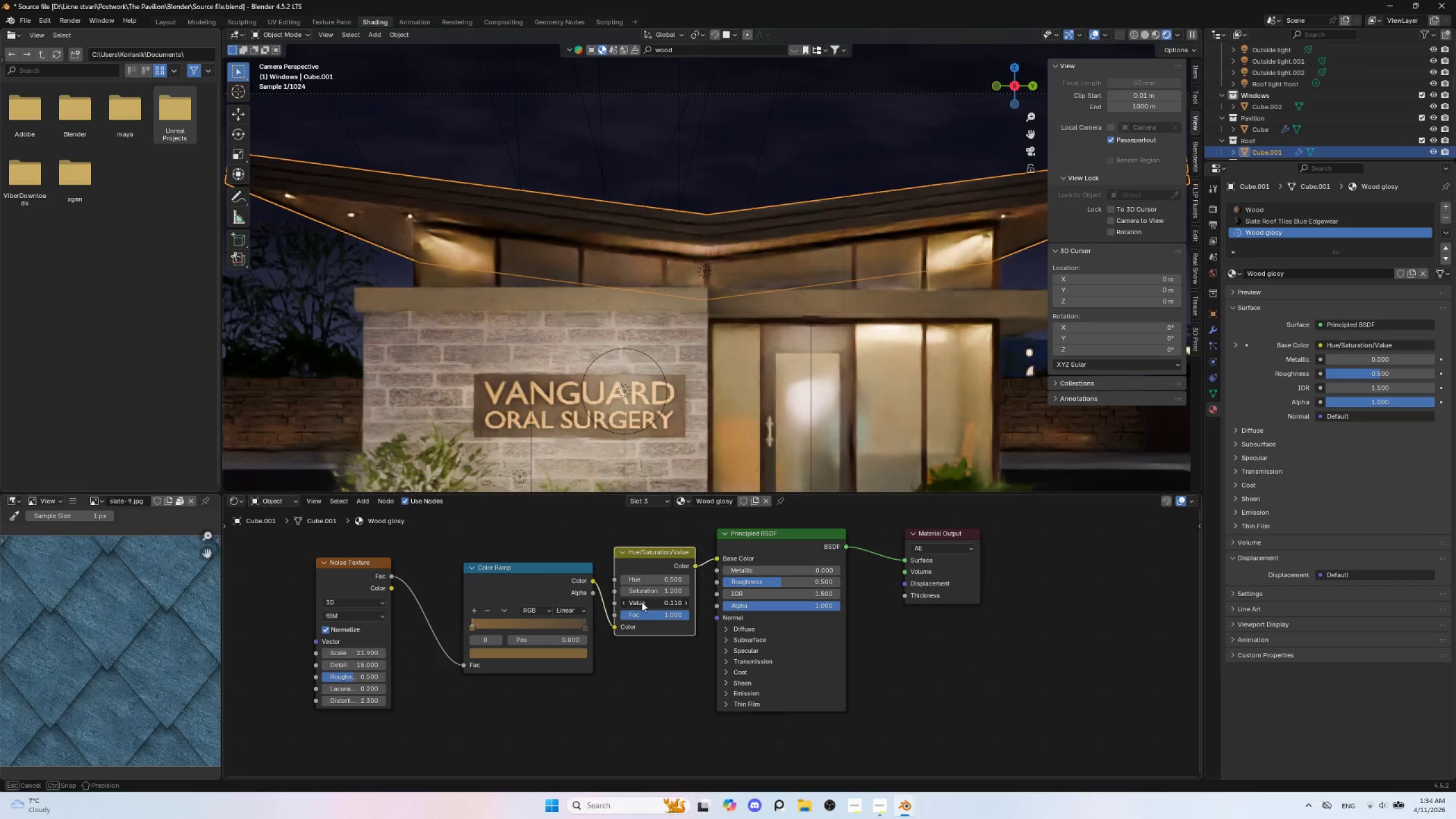 
hold_key(key=ShiftLeft, duration=0.92)
 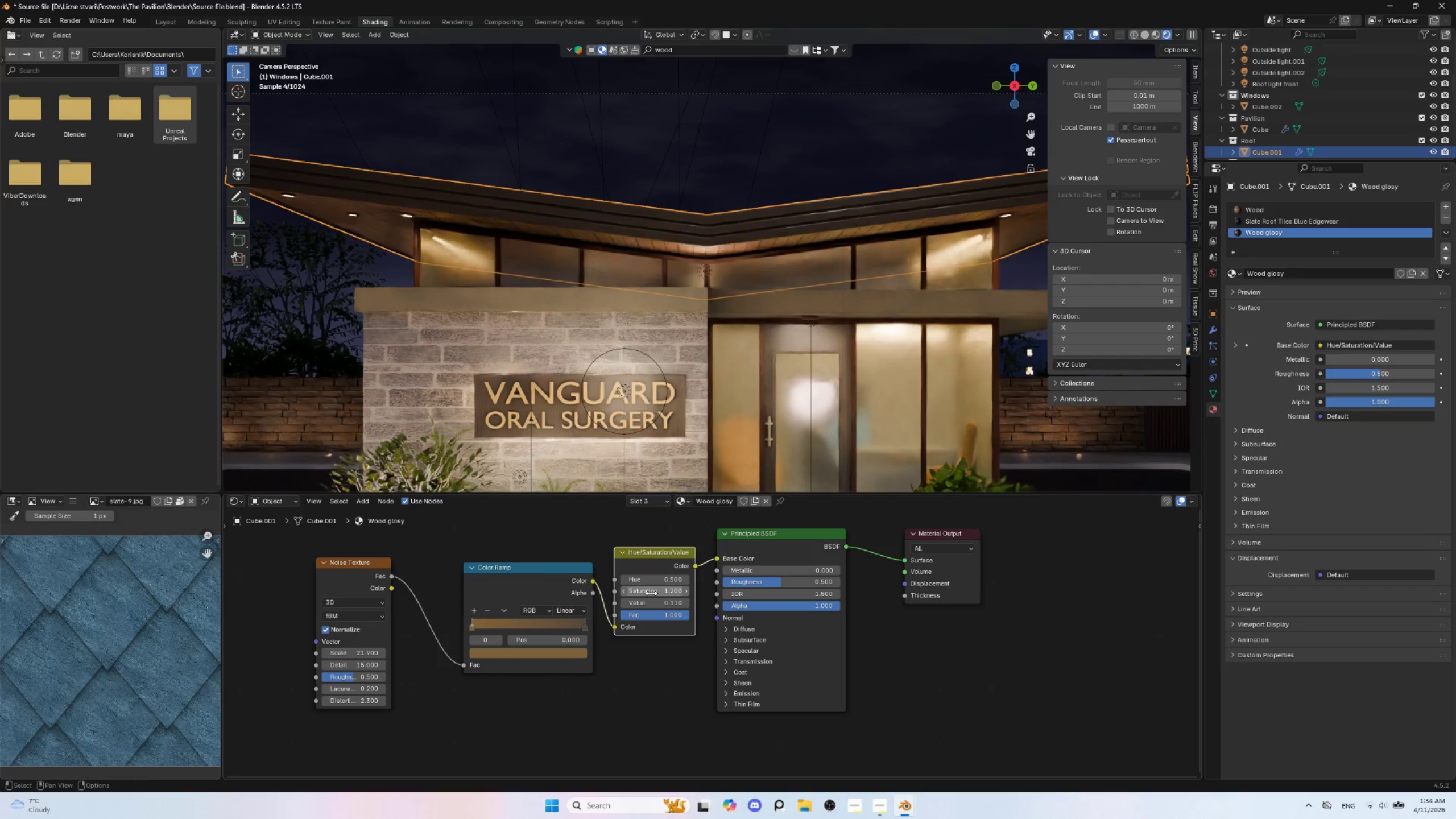 
hold_key(key=ShiftLeft, duration=1.5)
left_click_drag(start_coordinate=[651, 593], to_coordinate=[776, 576])
 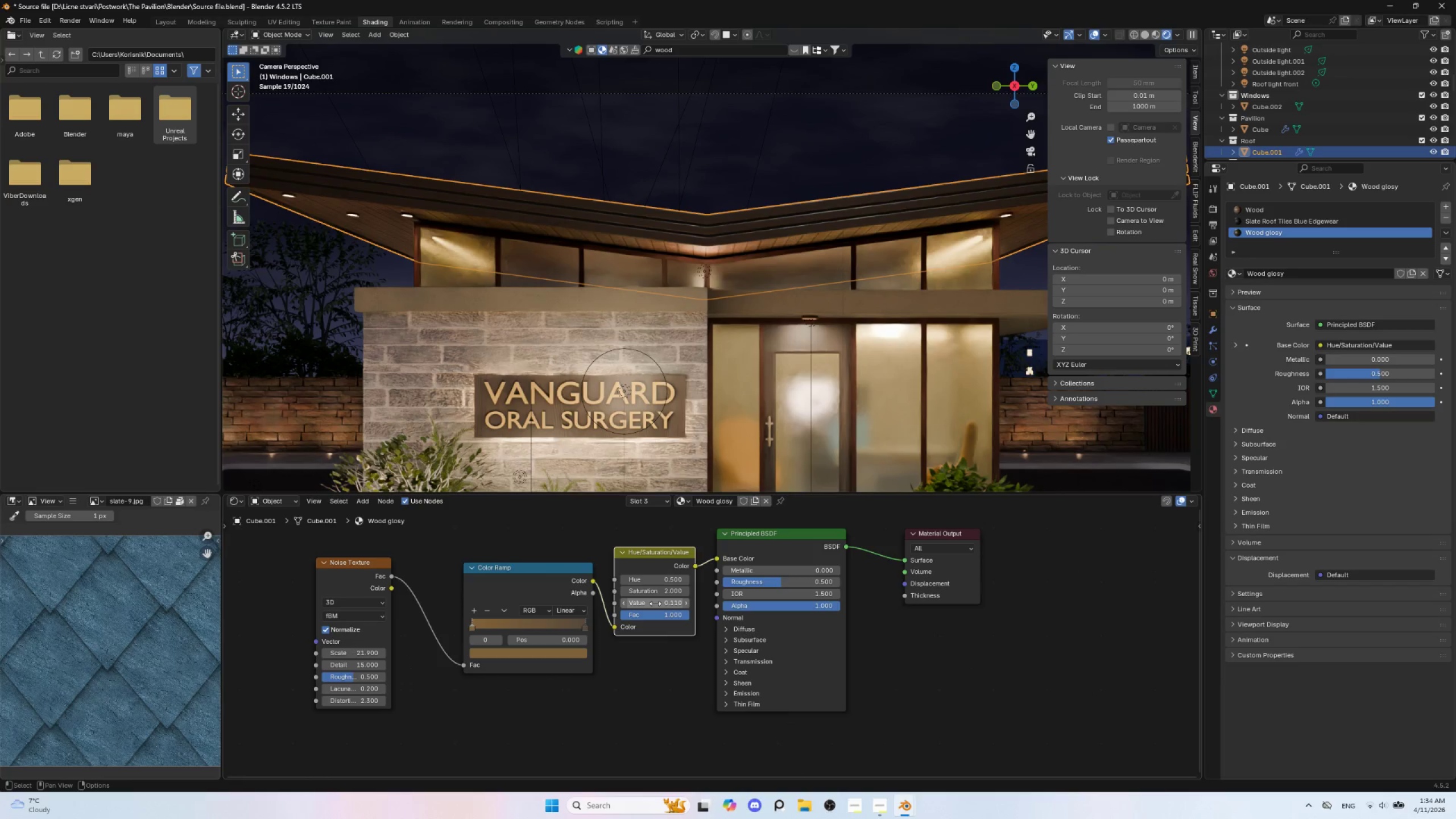 
hold_key(key=ShiftLeft, duration=1.52)
 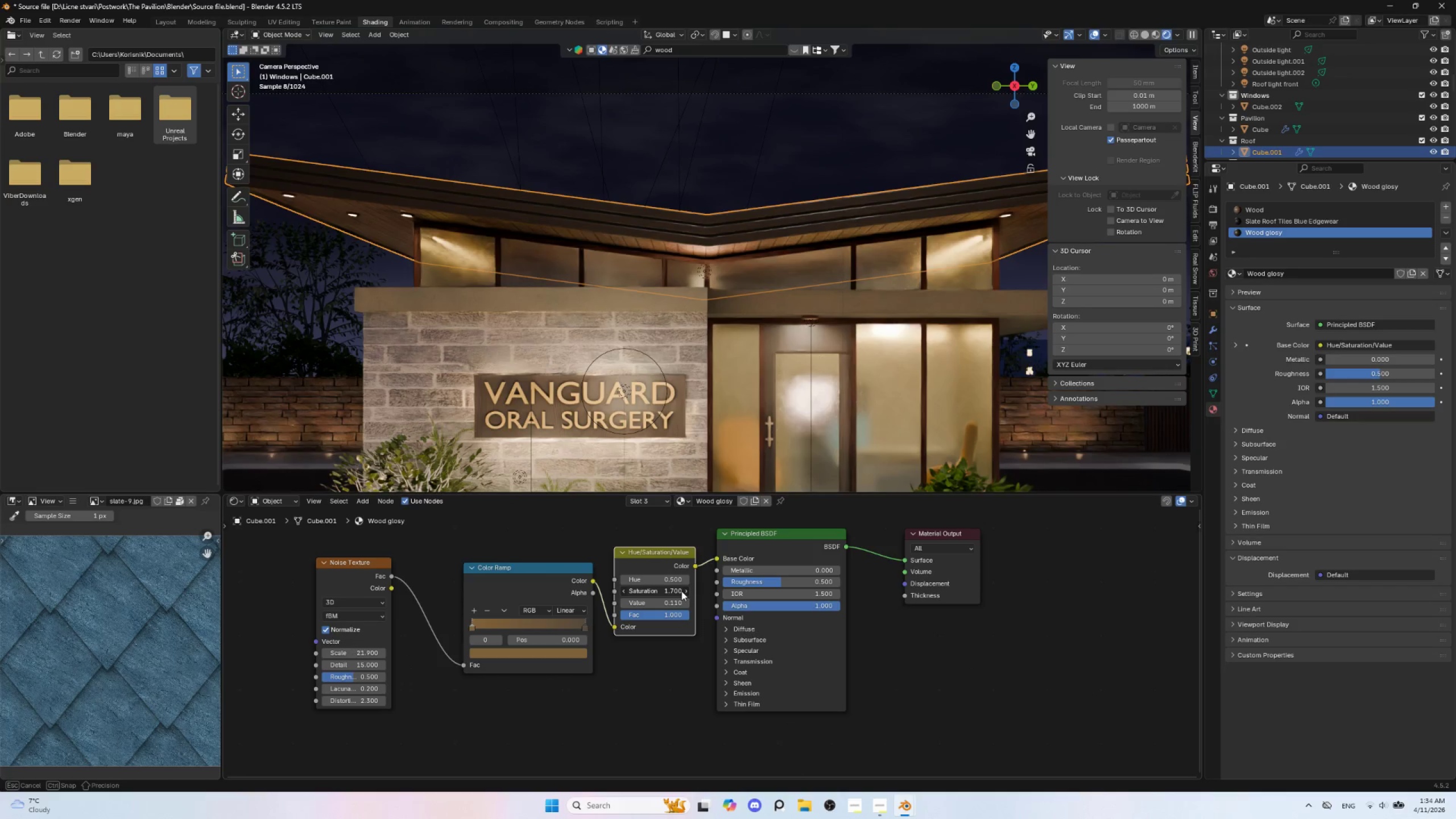 
hold_key(key=ShiftLeft, duration=1.52)
 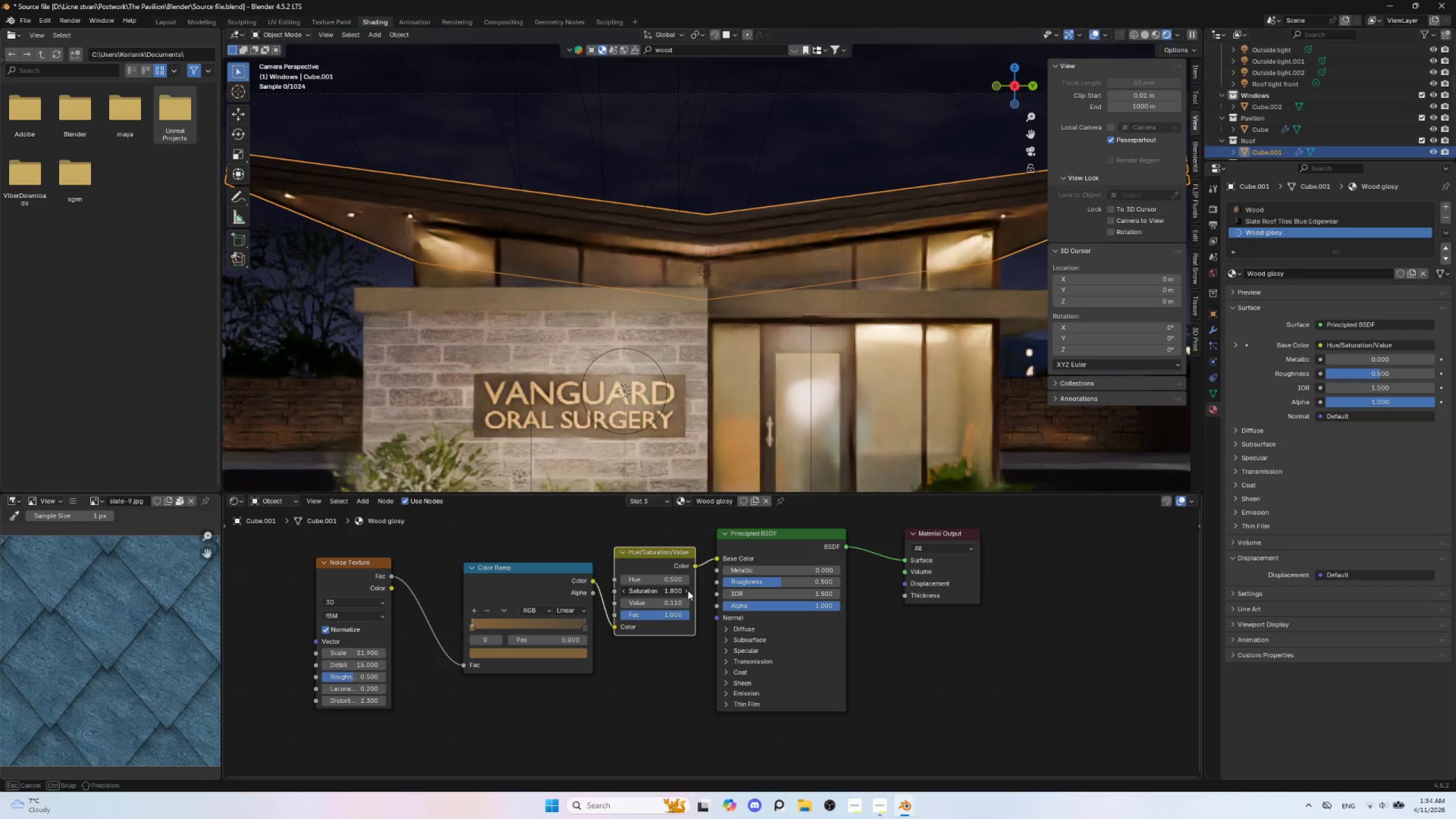 
hold_key(key=ShiftLeft, duration=1.51)
 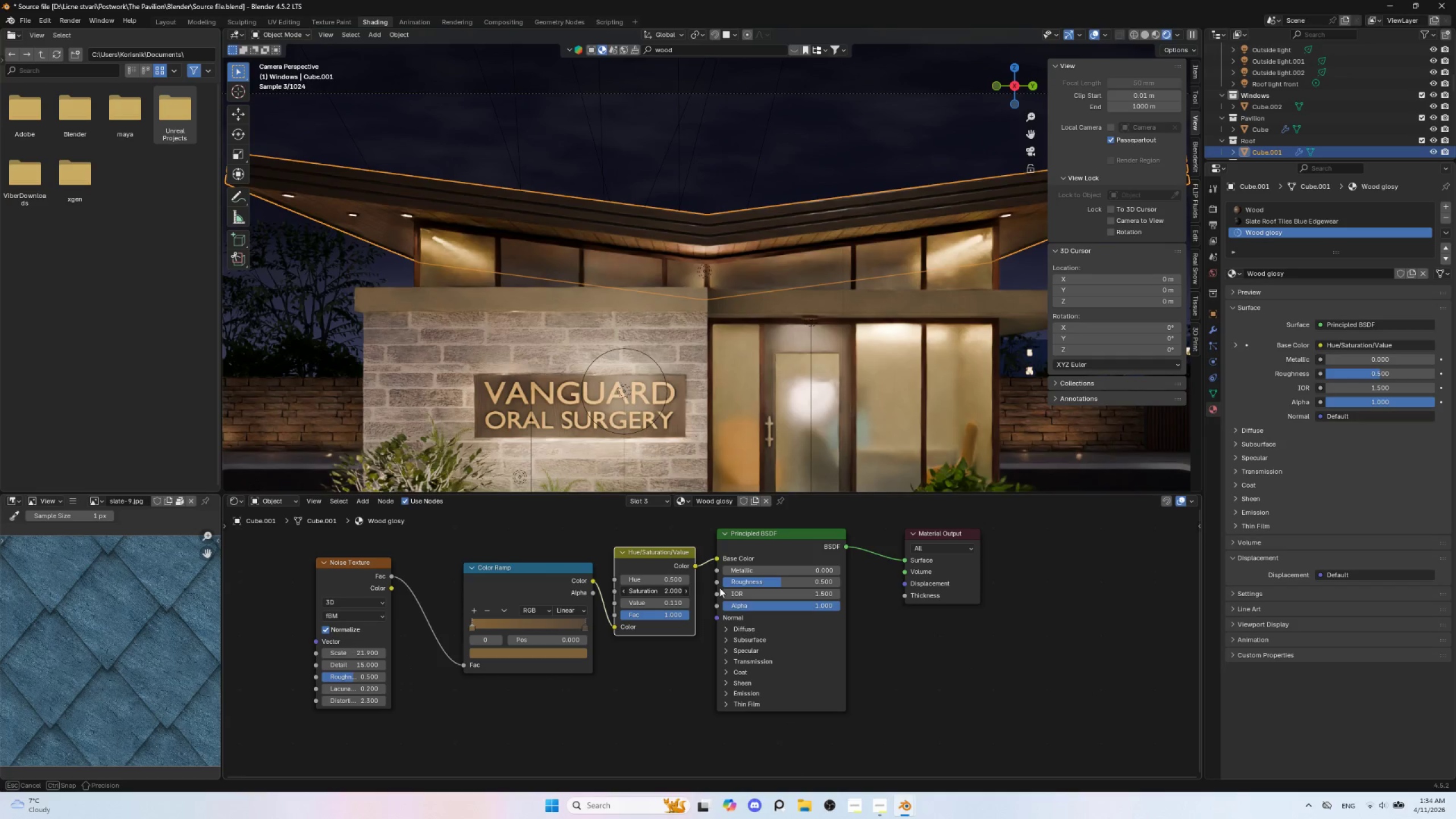 
hold_key(key=ShiftLeft, duration=1.52)
 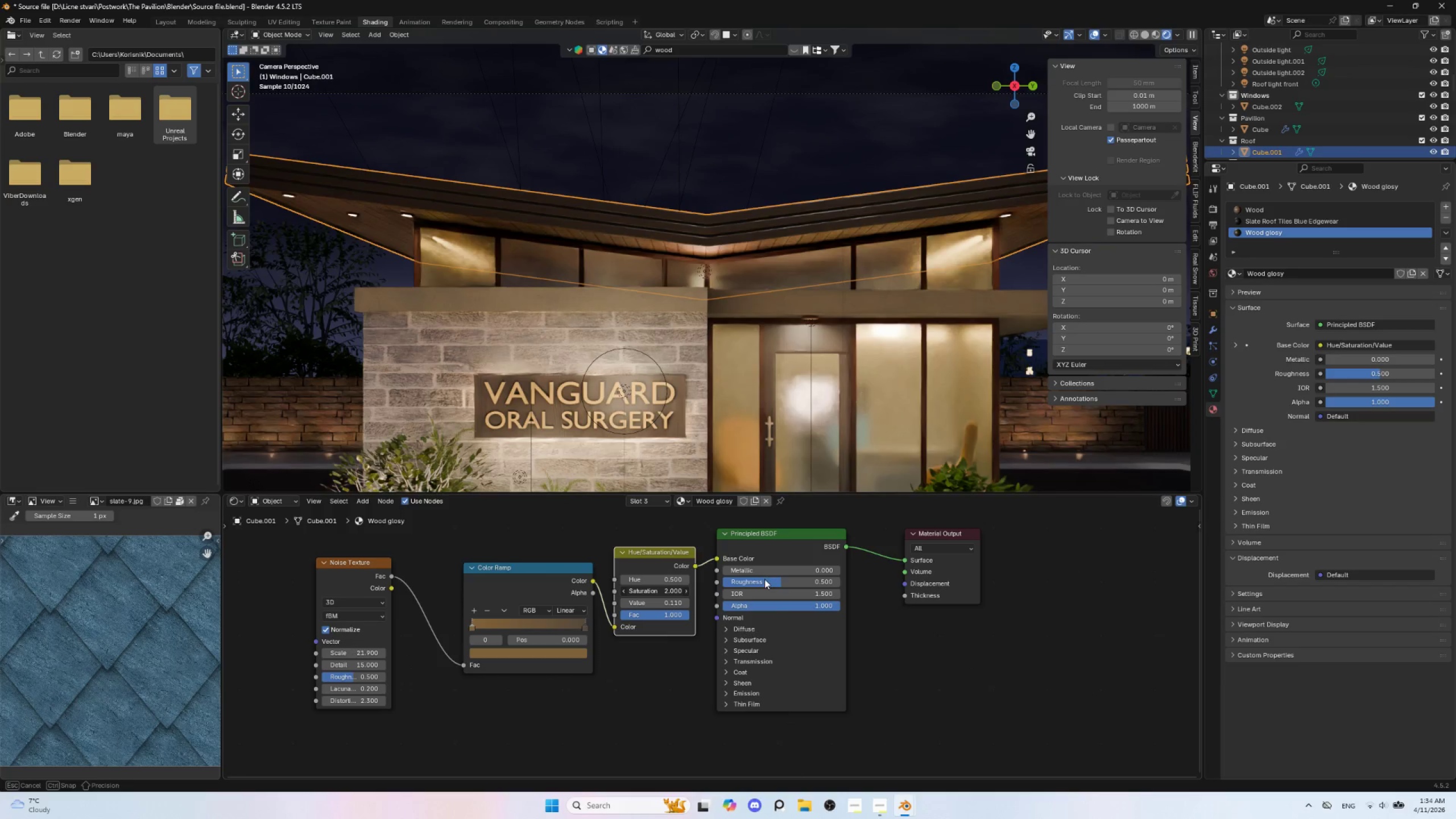 
hold_key(key=ShiftLeft, duration=1.52)
 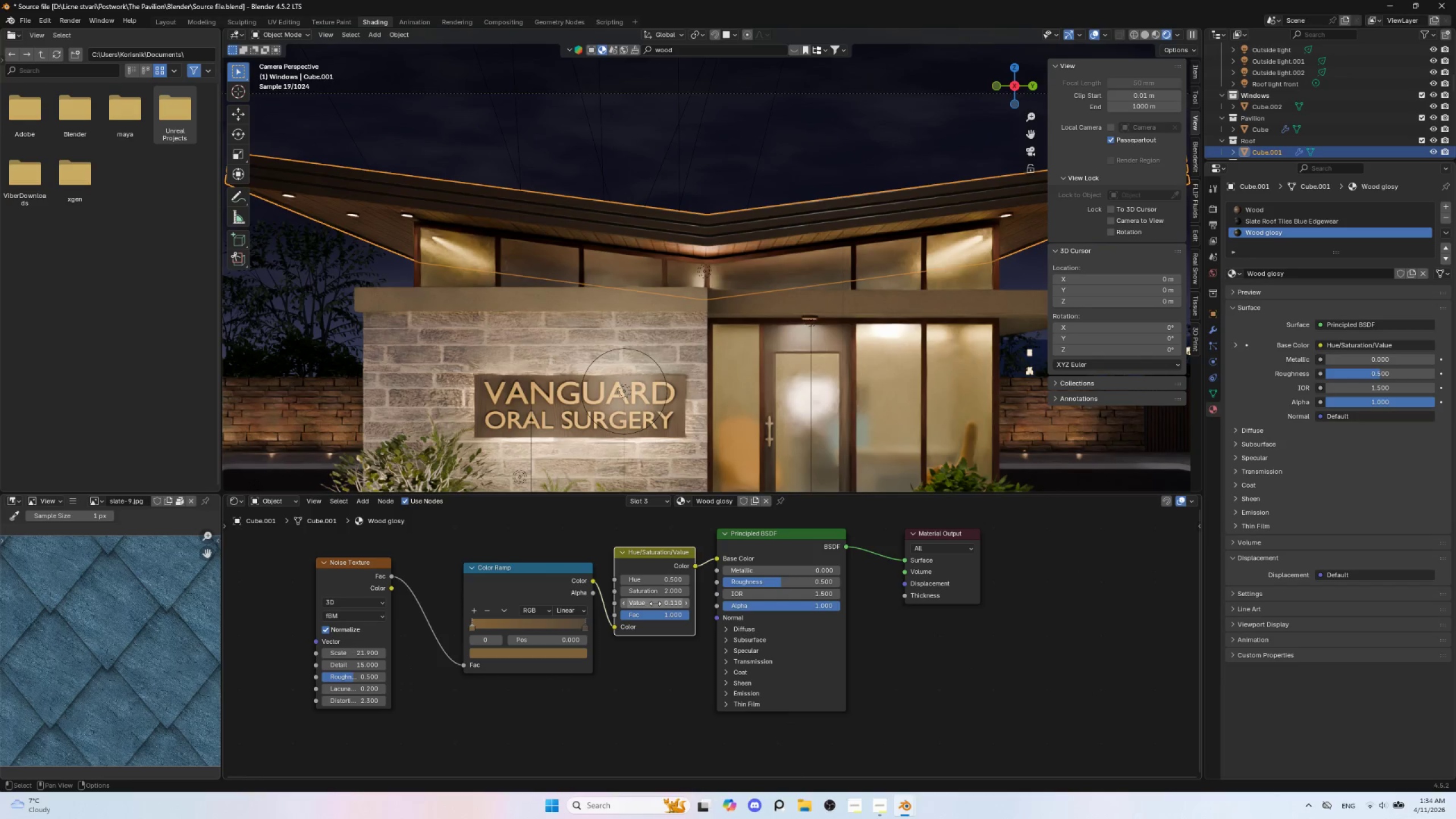 
key(Shift+ShiftLeft)
 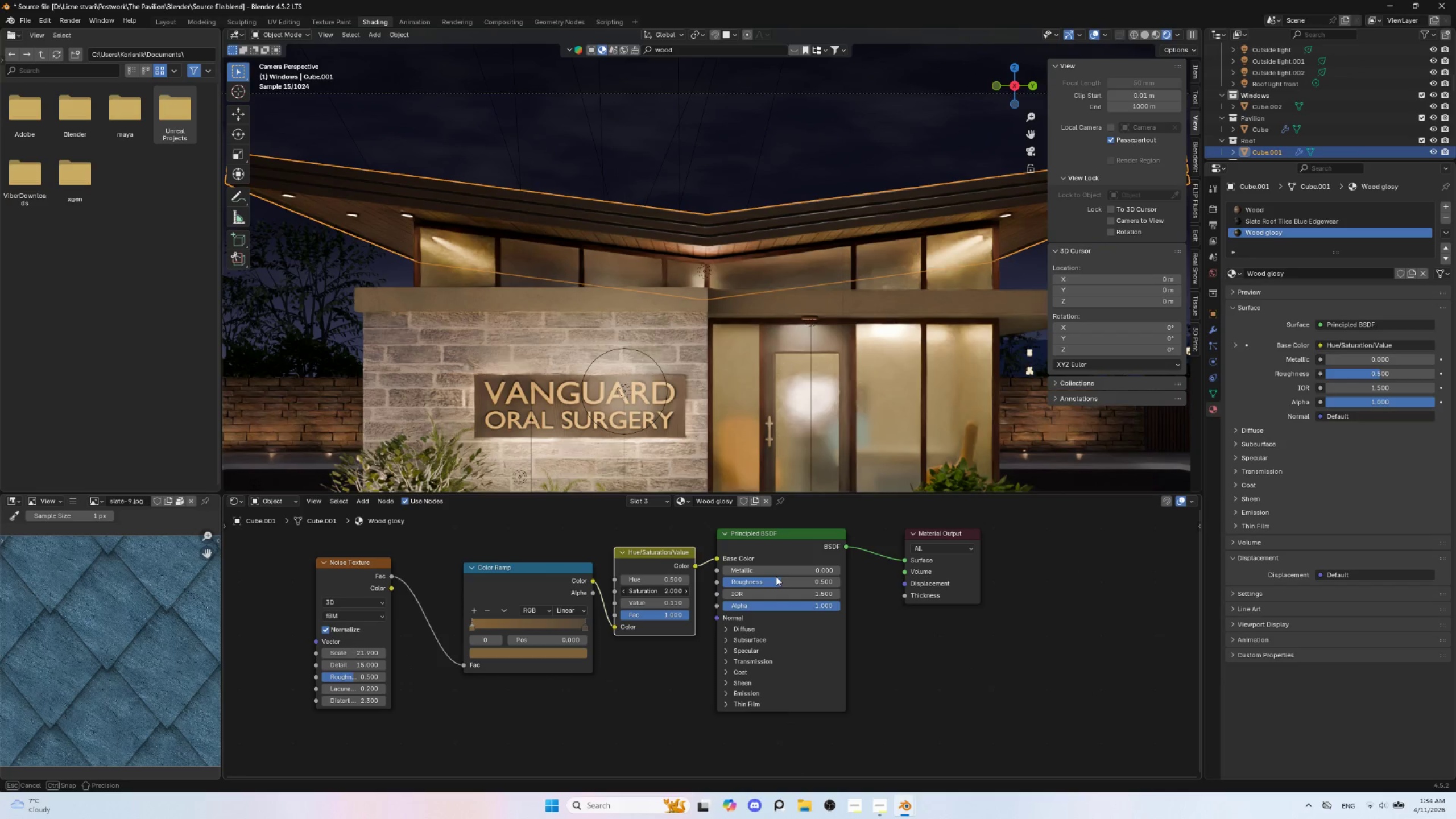 
key(Shift+ShiftLeft)
 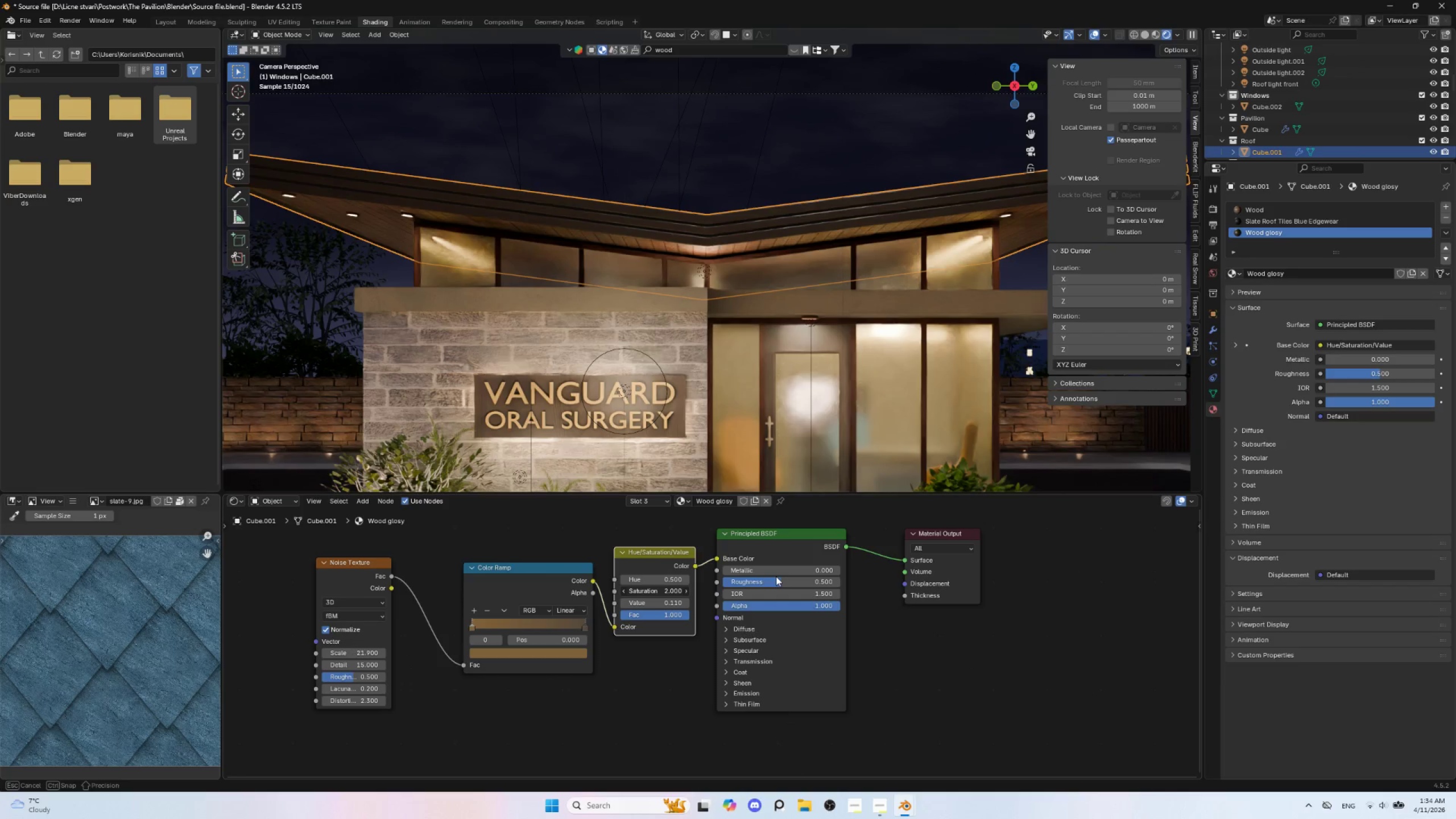 
key(Shift+ShiftLeft)
 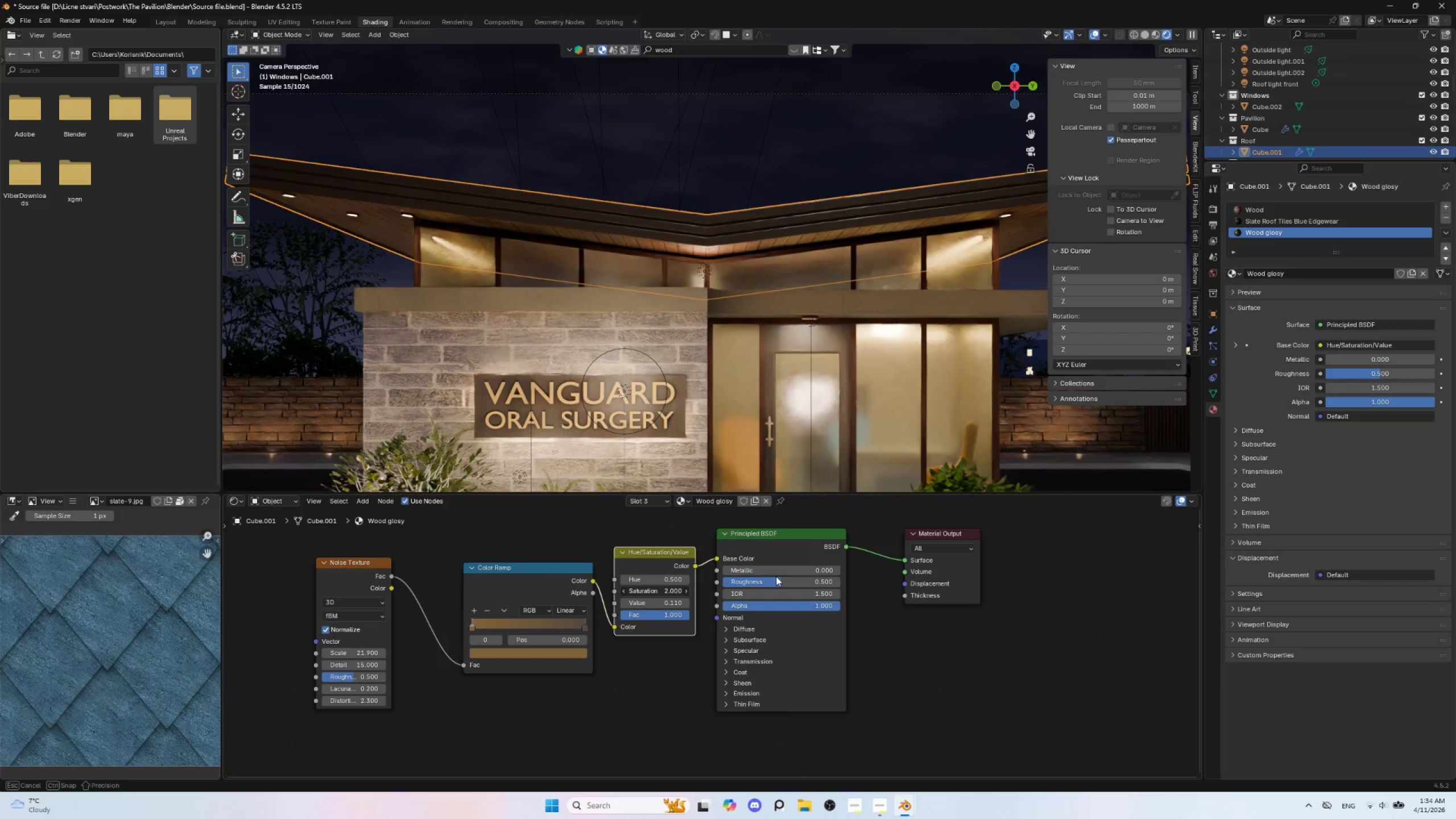 
key(Shift+ShiftLeft)
 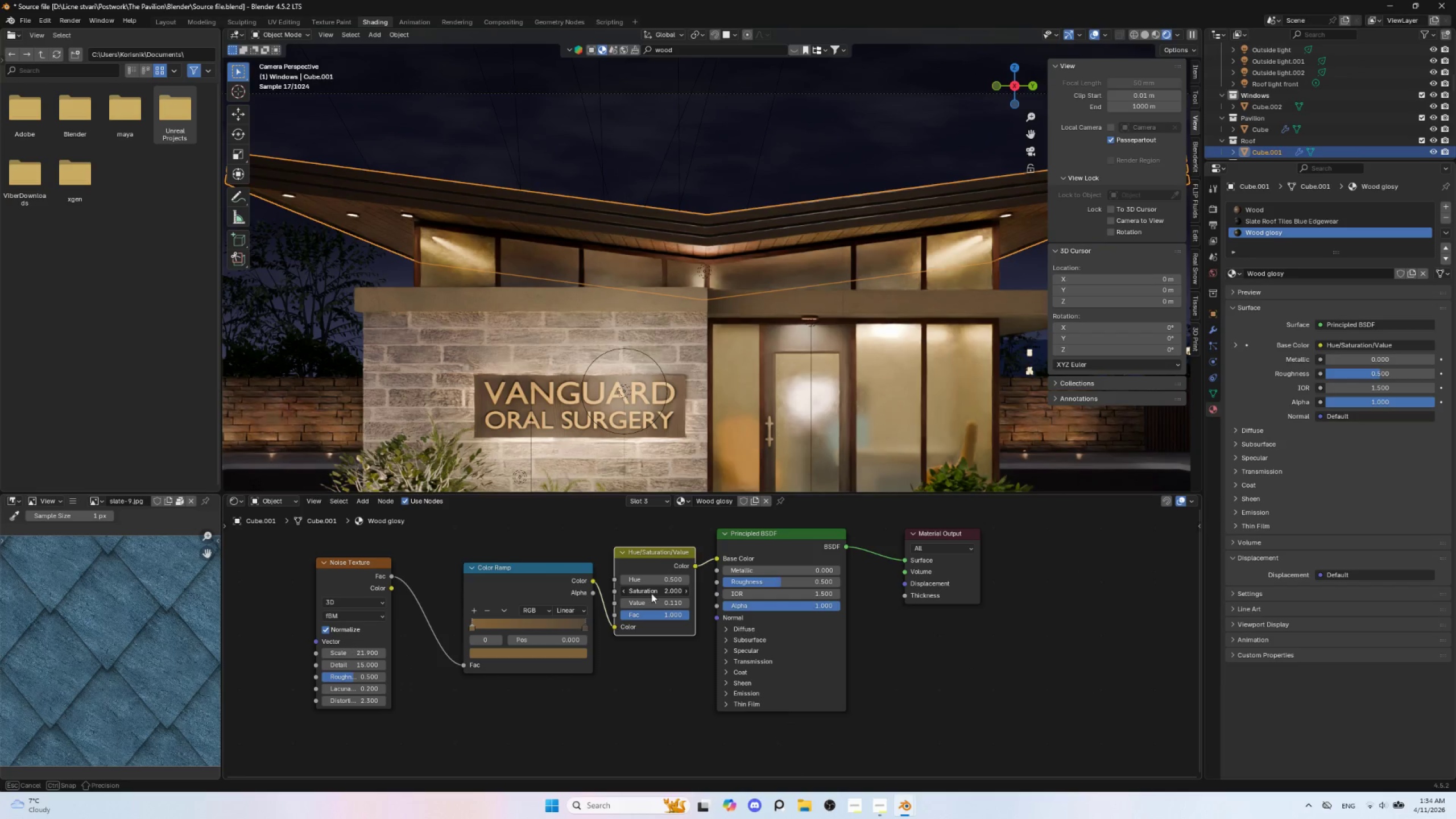 
key(Shift+ShiftLeft)
 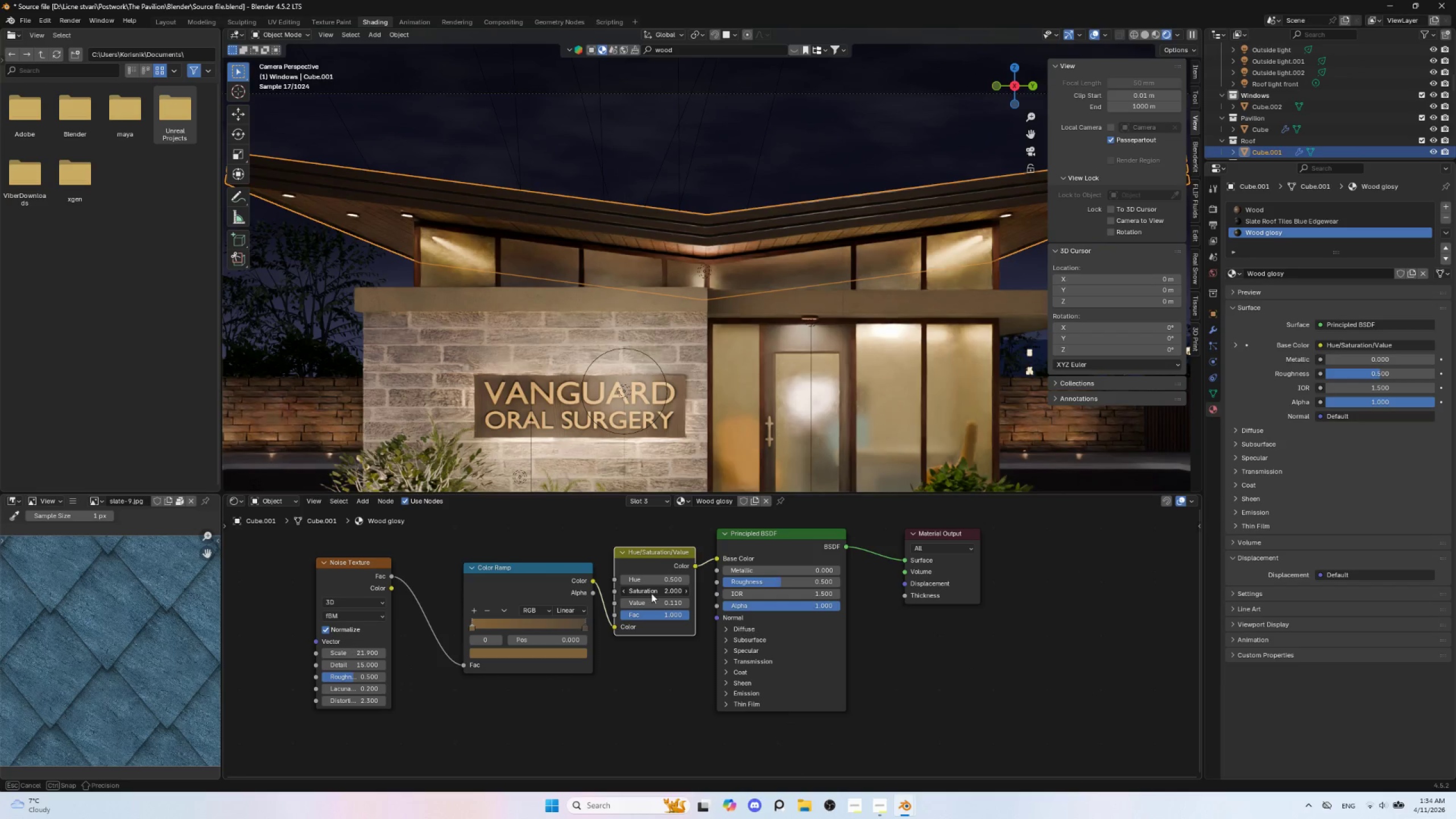 
key(Shift+ShiftLeft)
 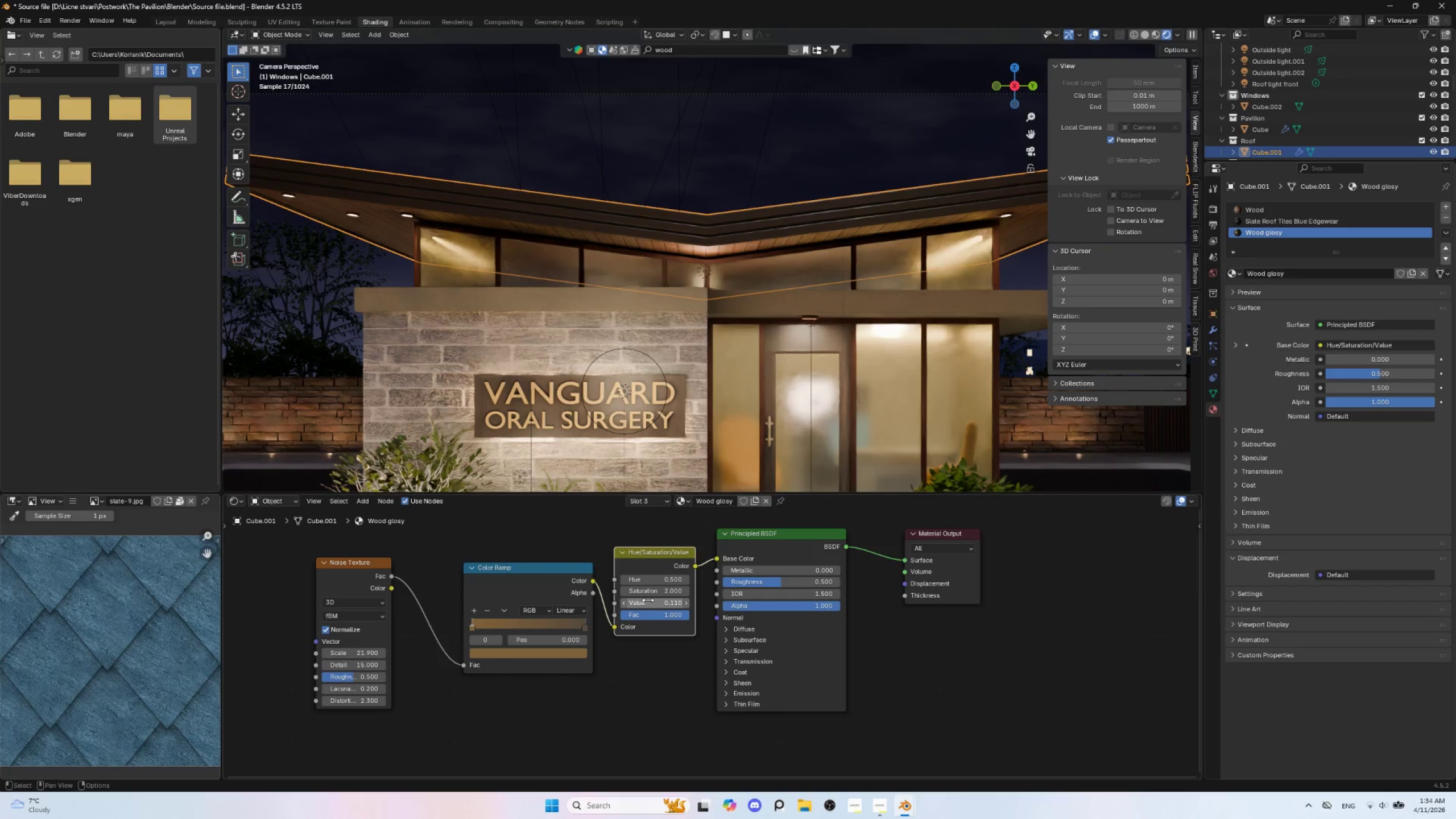 
key(Shift+ShiftLeft)
 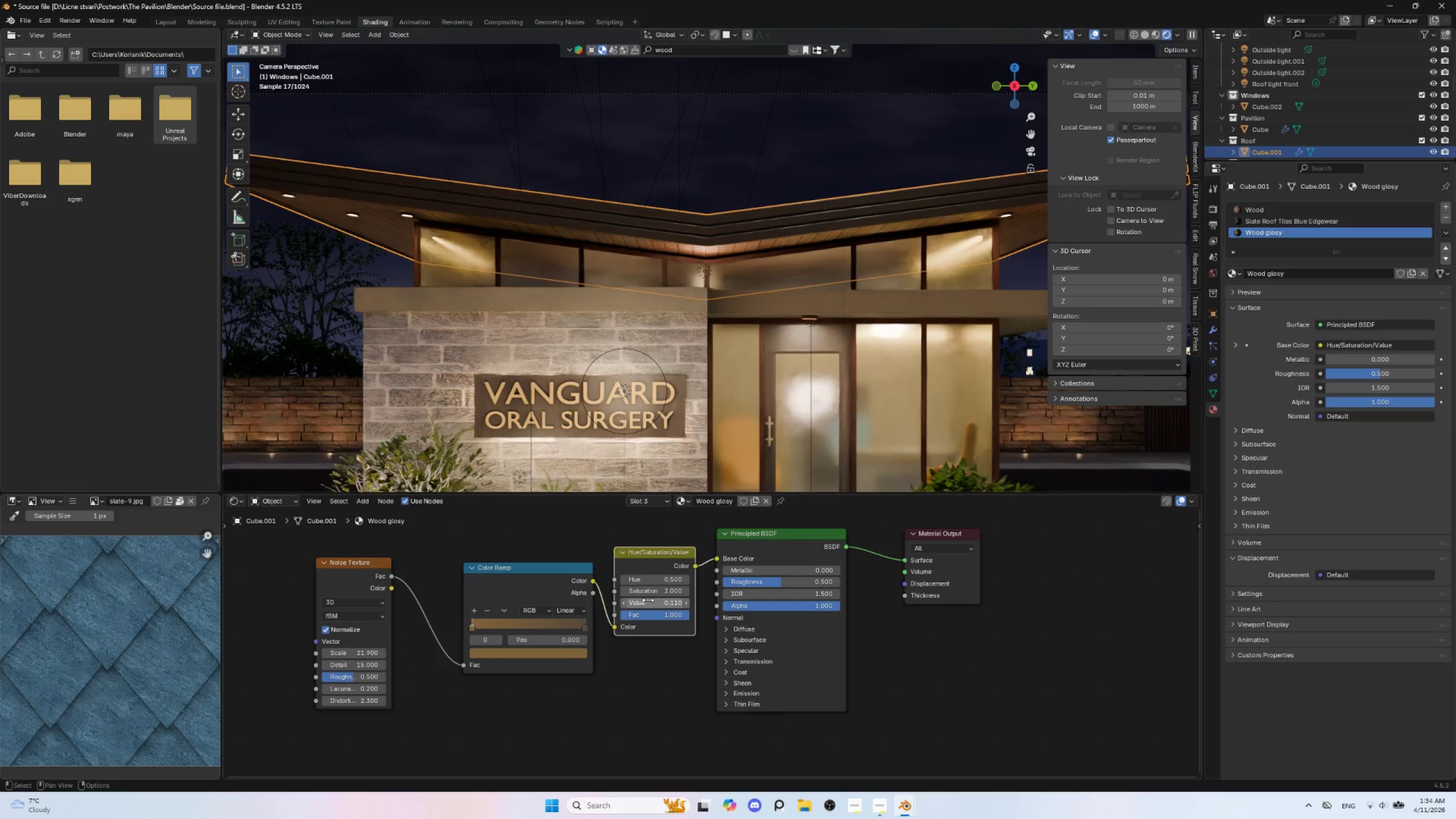 
hold_key(key=ShiftLeft, duration=1.52)
left_click_drag(start_coordinate=[655, 603], to_coordinate=[659, 603])
 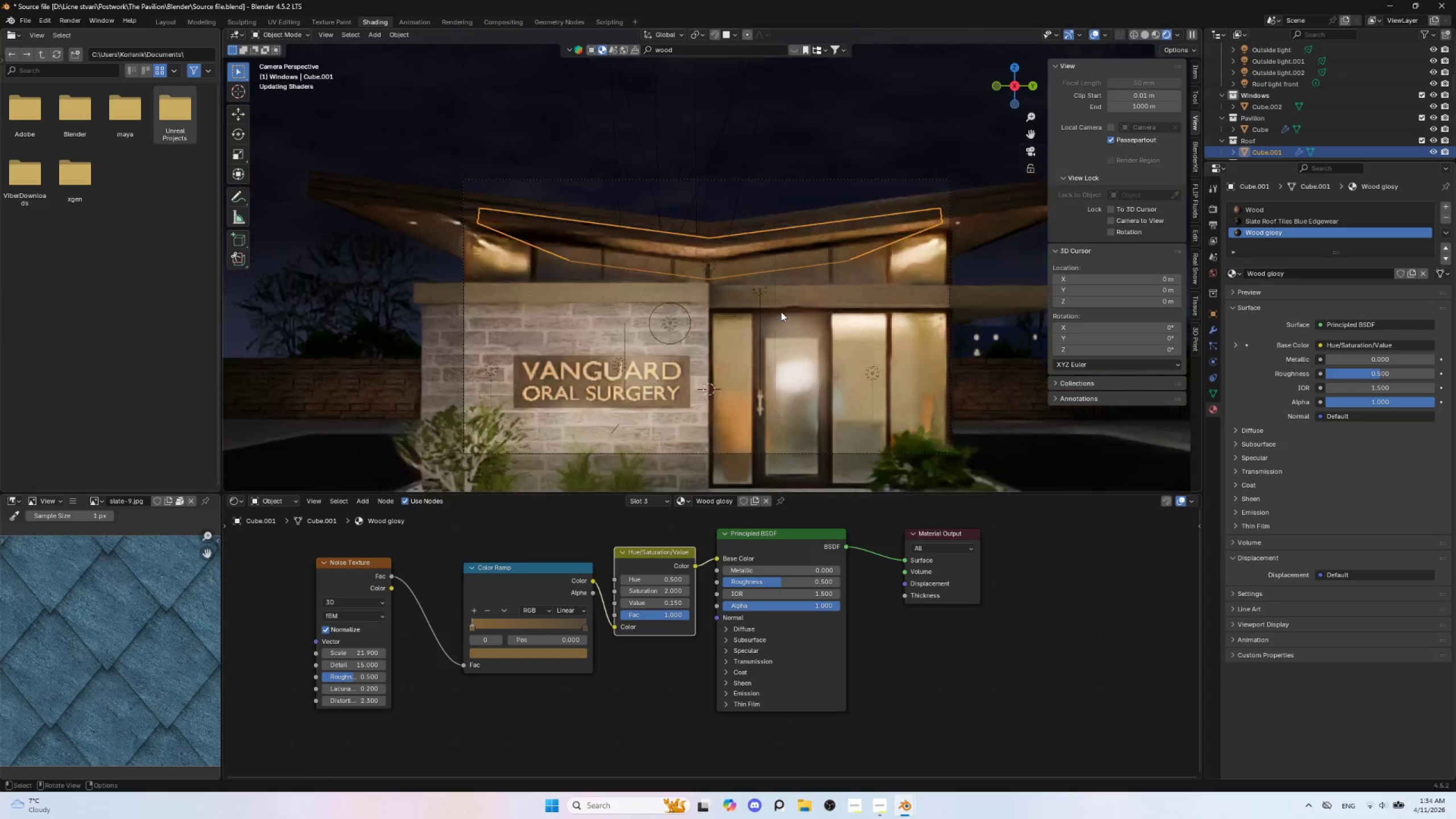 
hold_key(key=ShiftLeft, duration=1.5)
 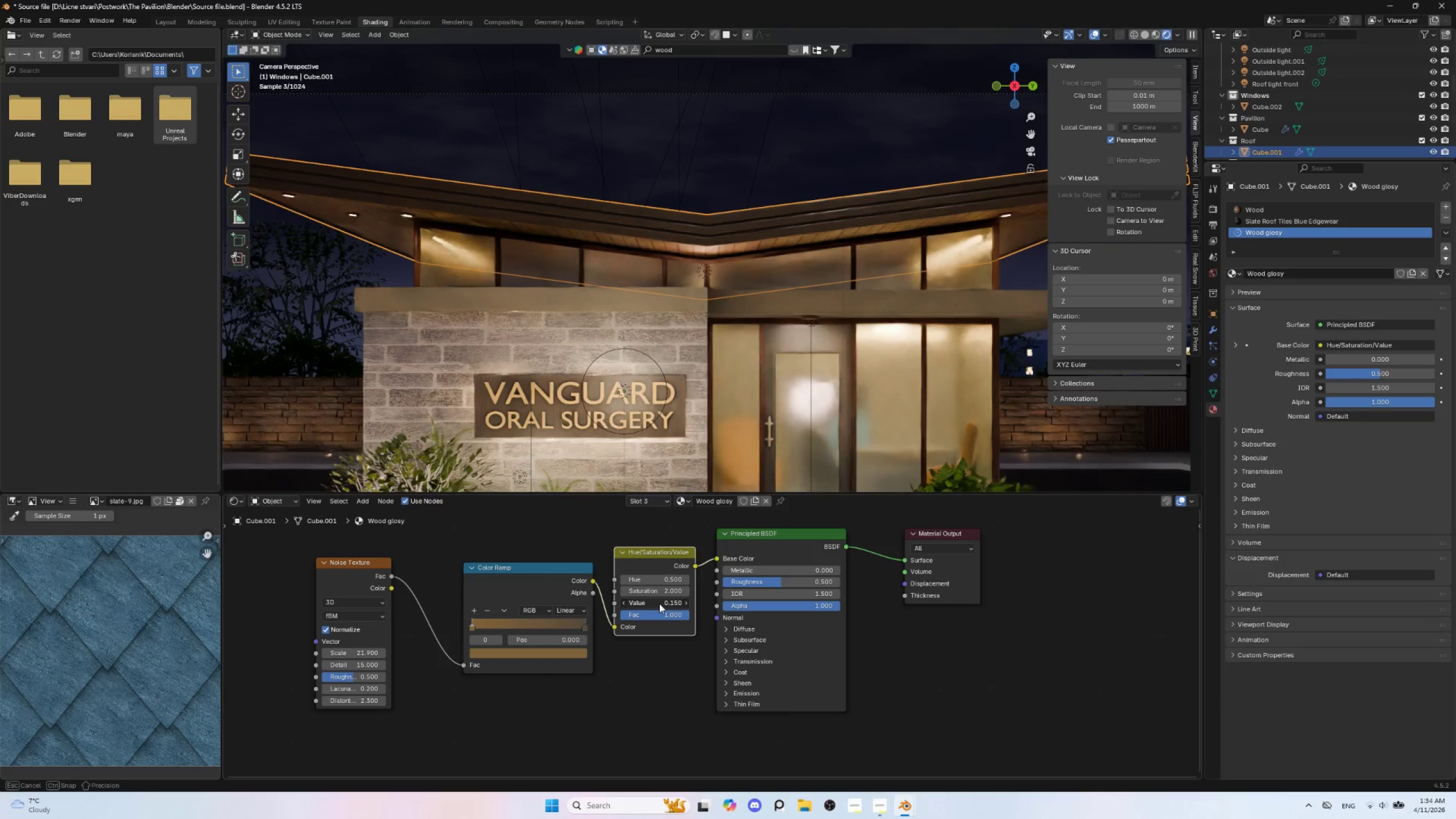 
hold_key(key=ShiftLeft, duration=1.5)
 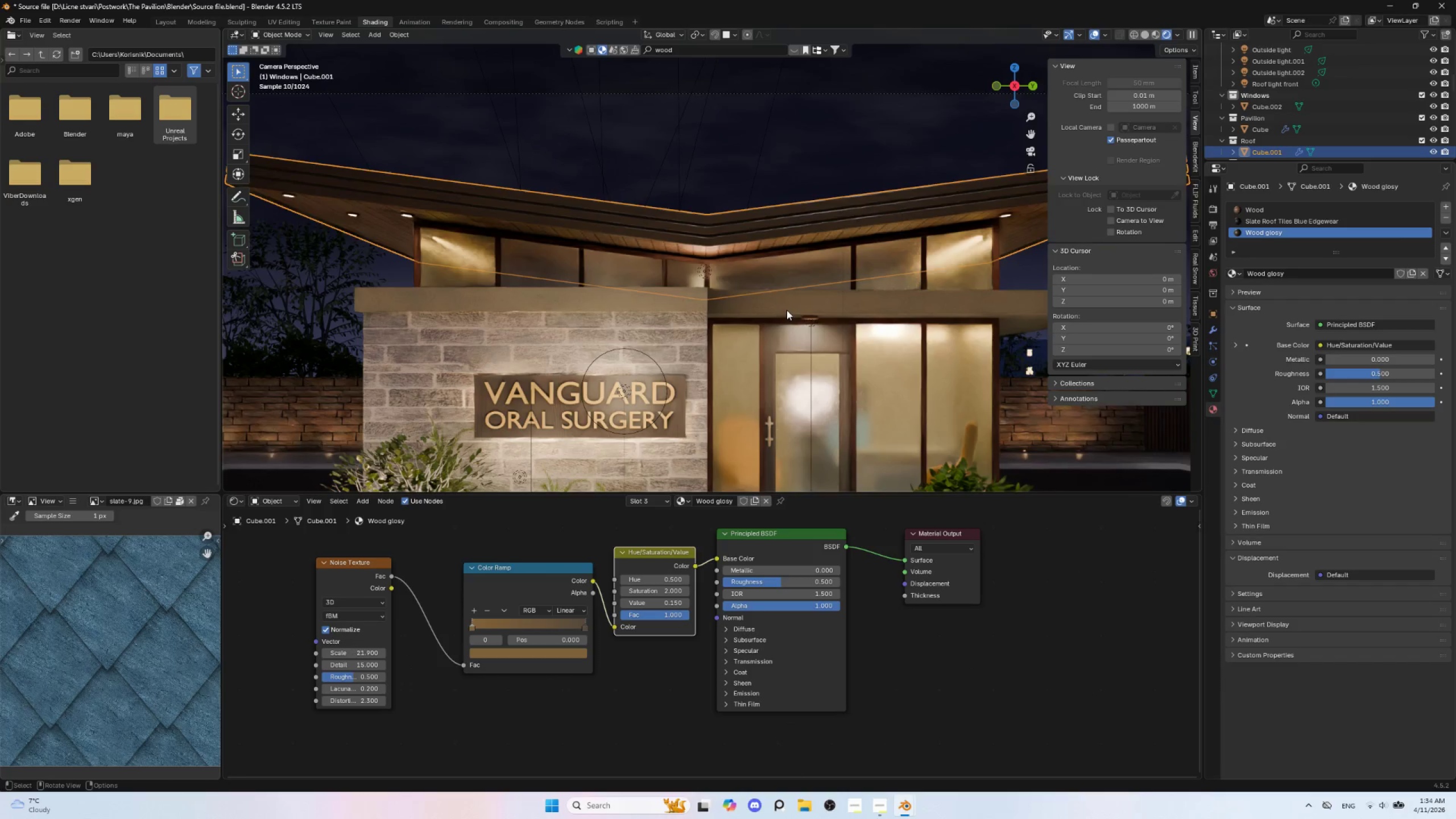 
key(Shift+ShiftLeft)
 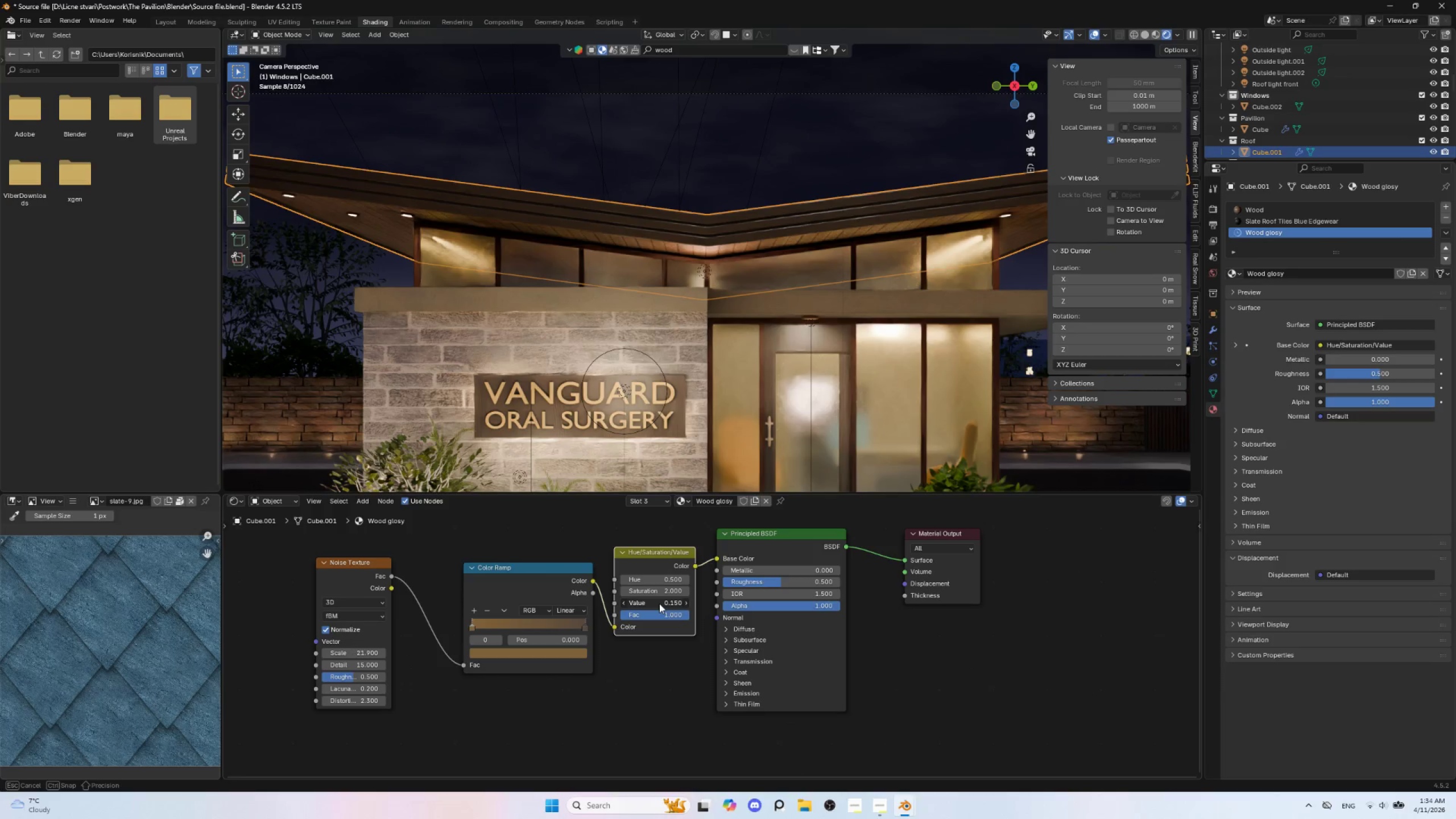 
key(Shift+ShiftLeft)
 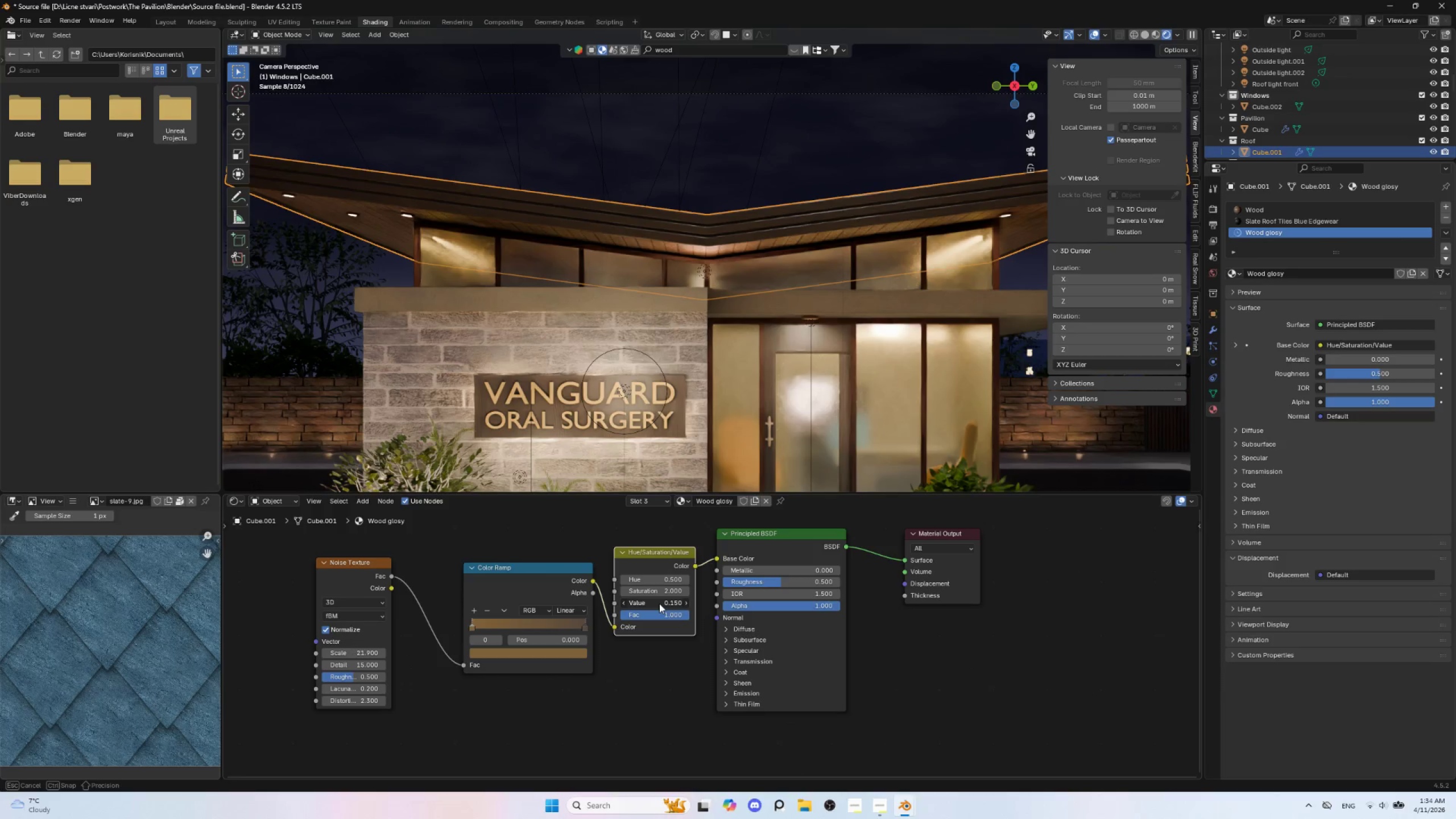 
key(Shift+ShiftLeft)
 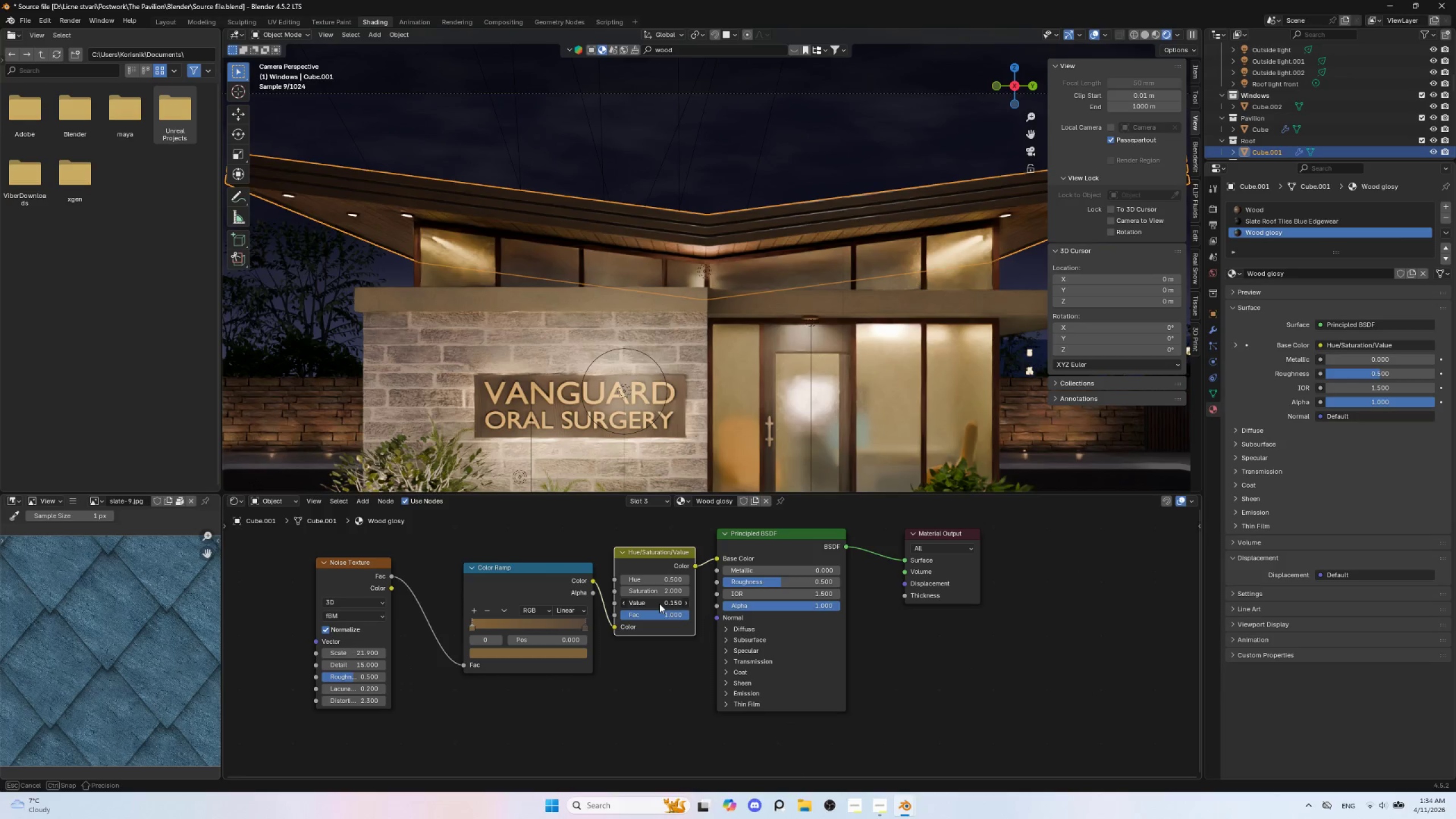 
key(Shift+ShiftLeft)
 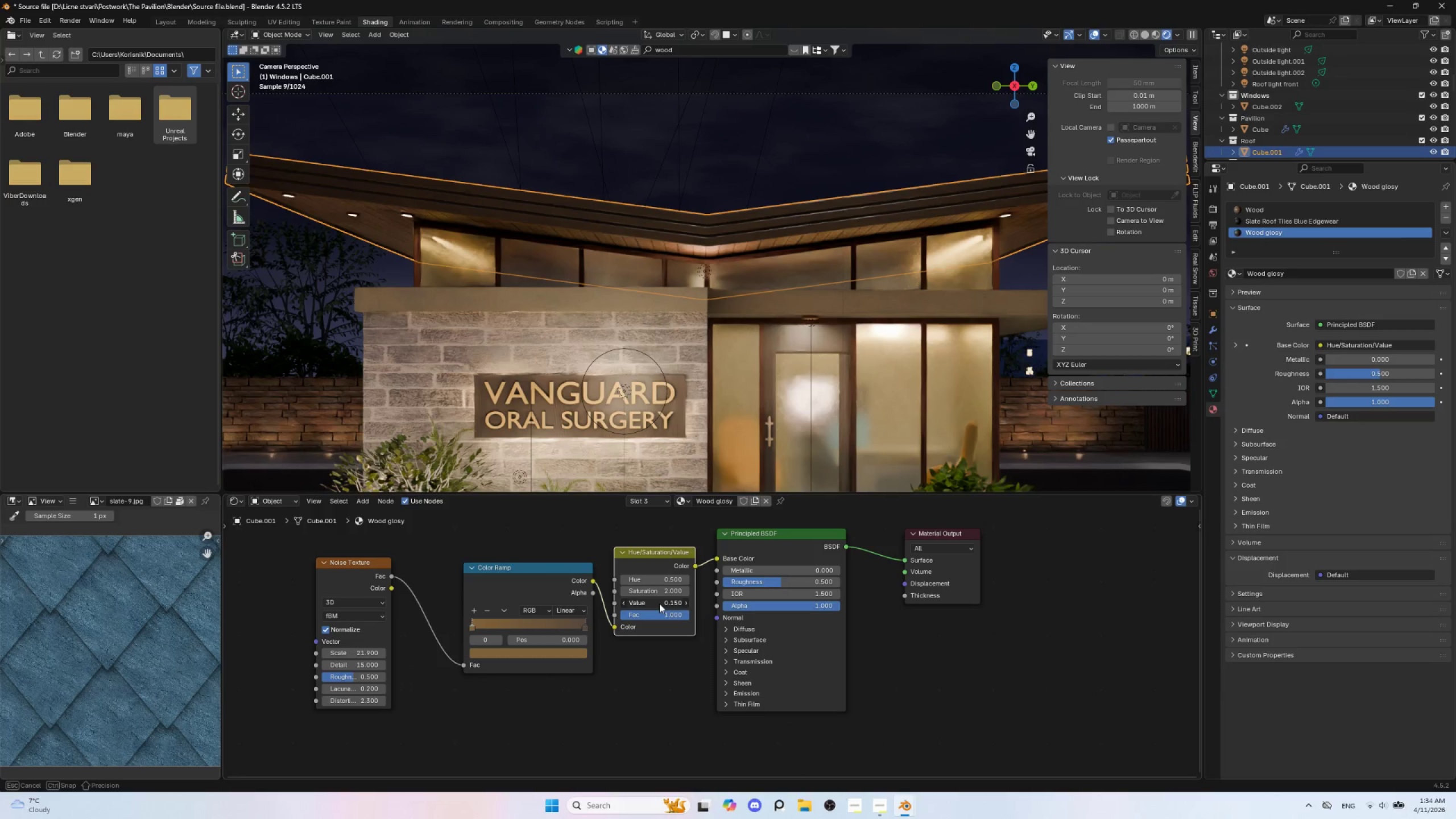 
key(Shift+ShiftLeft)
 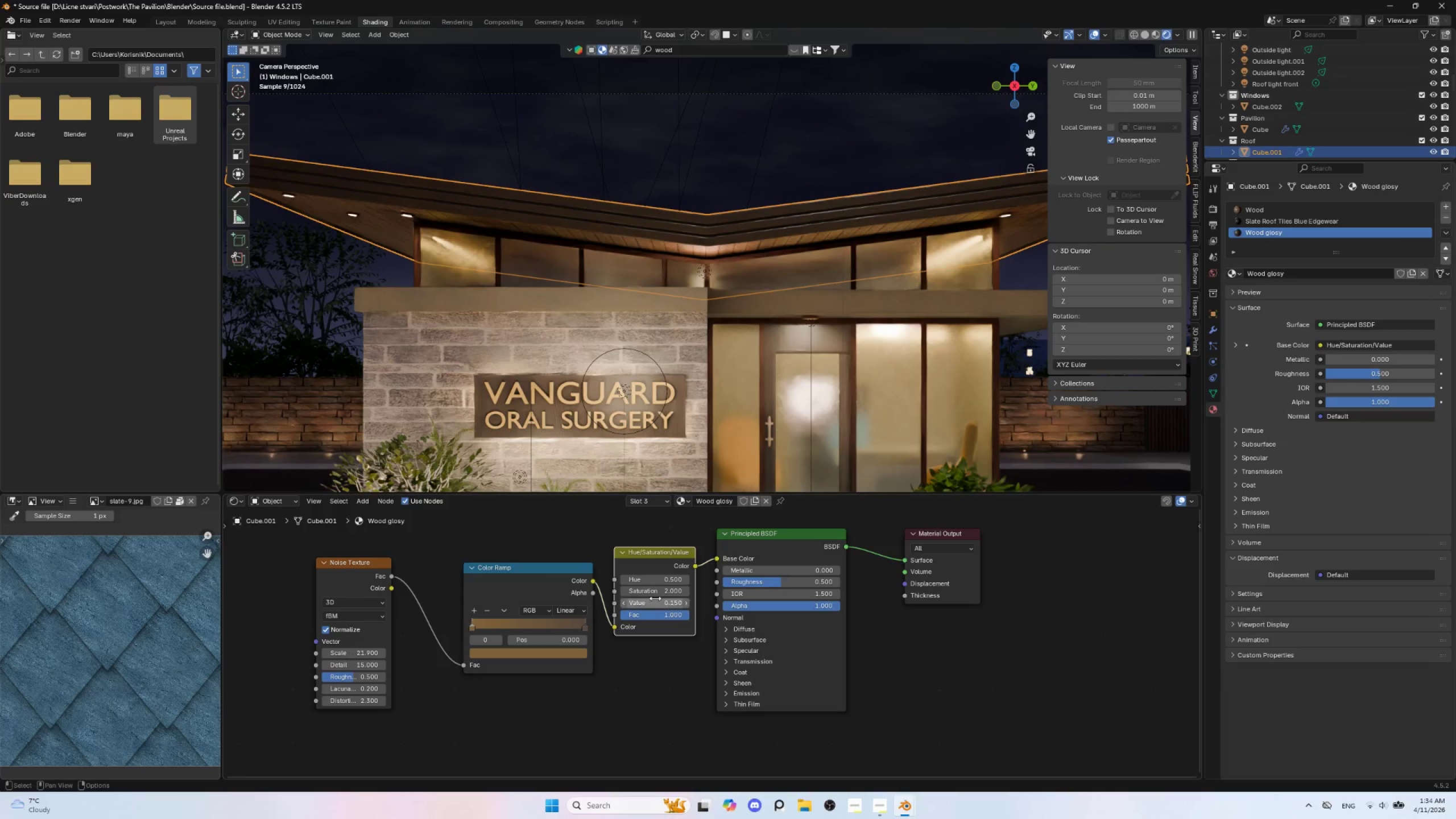 
key(Shift+ShiftLeft)
 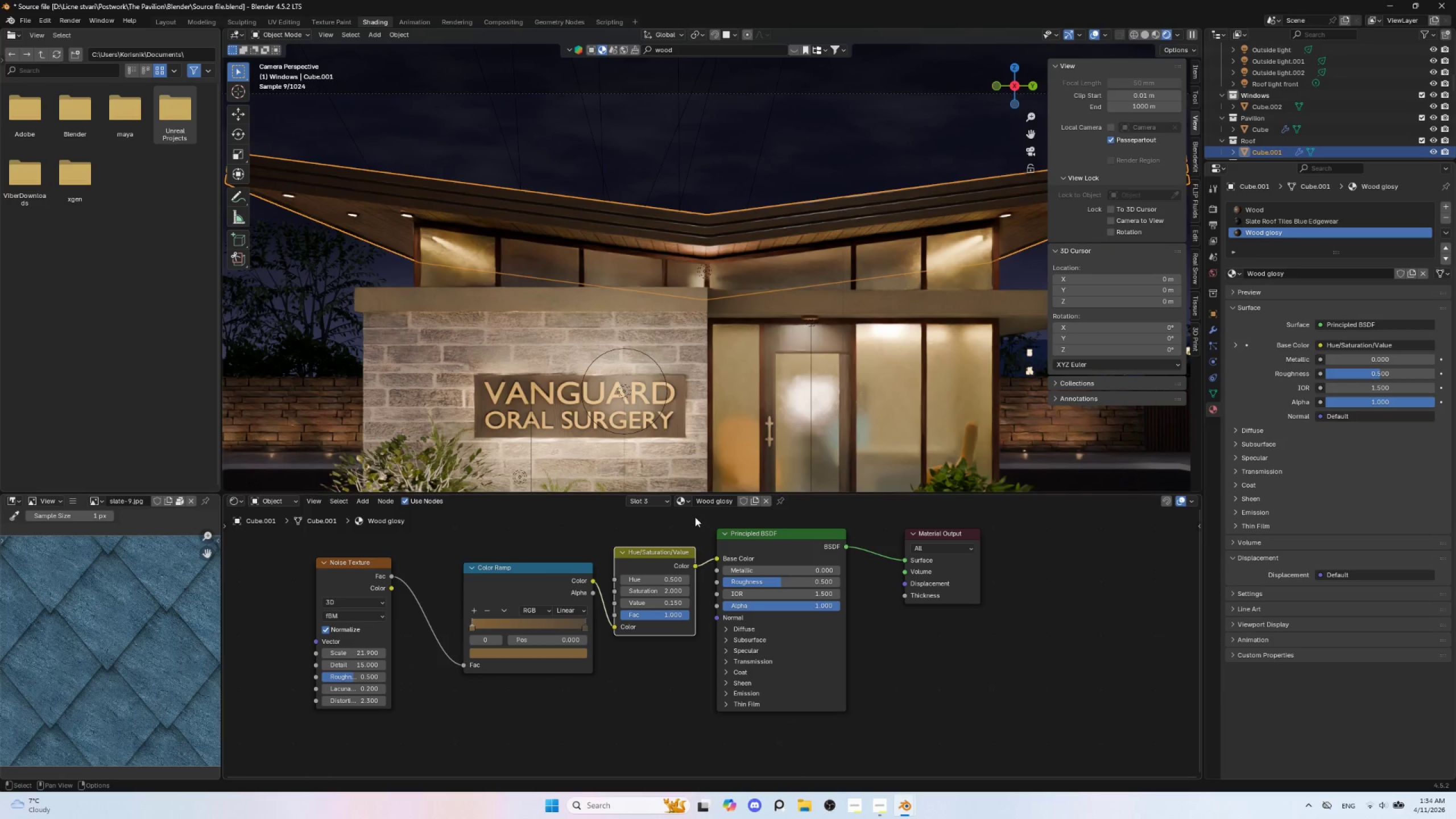 
key(Shift+ShiftLeft)
 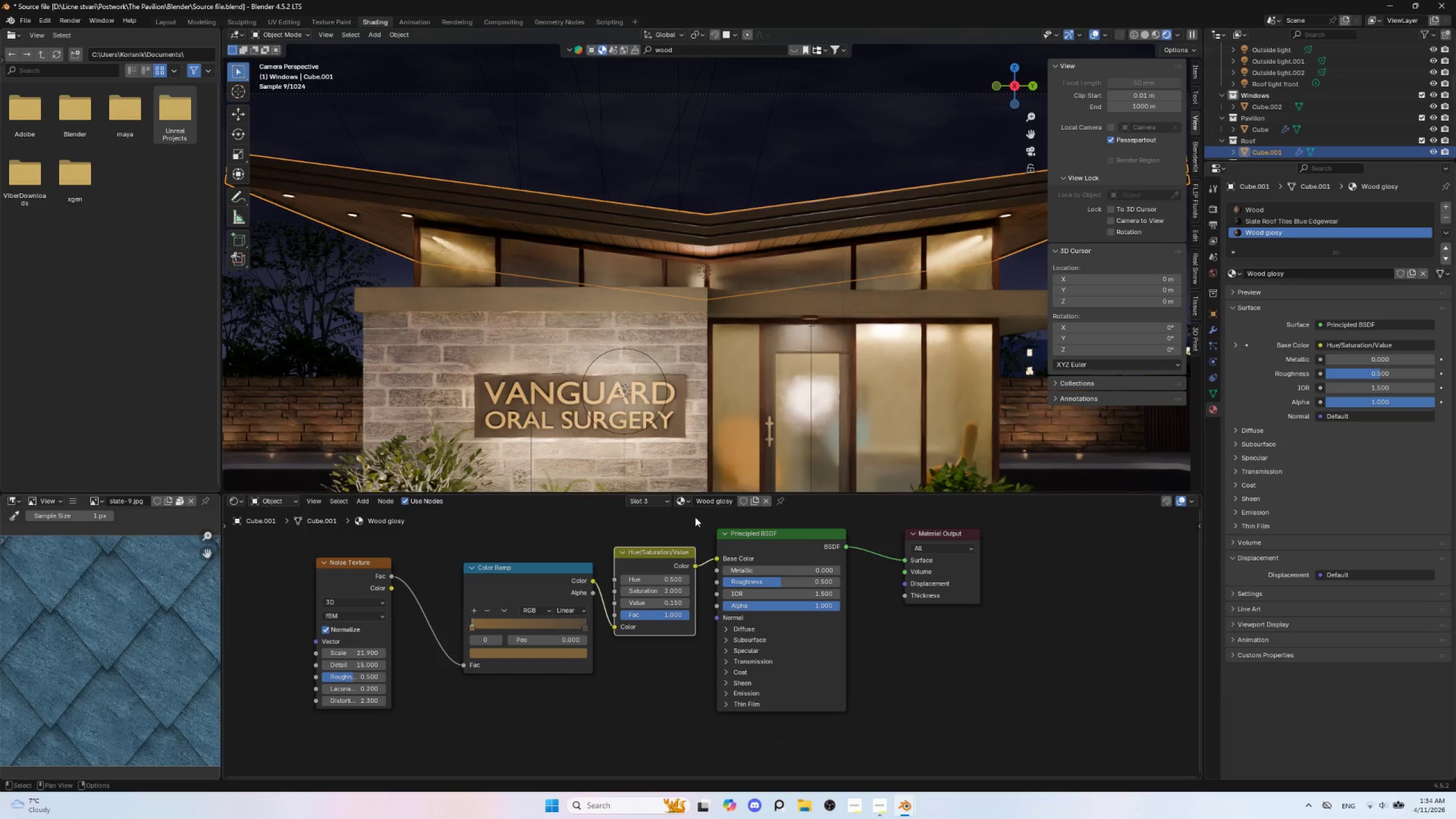 
key(Shift+ShiftLeft)
 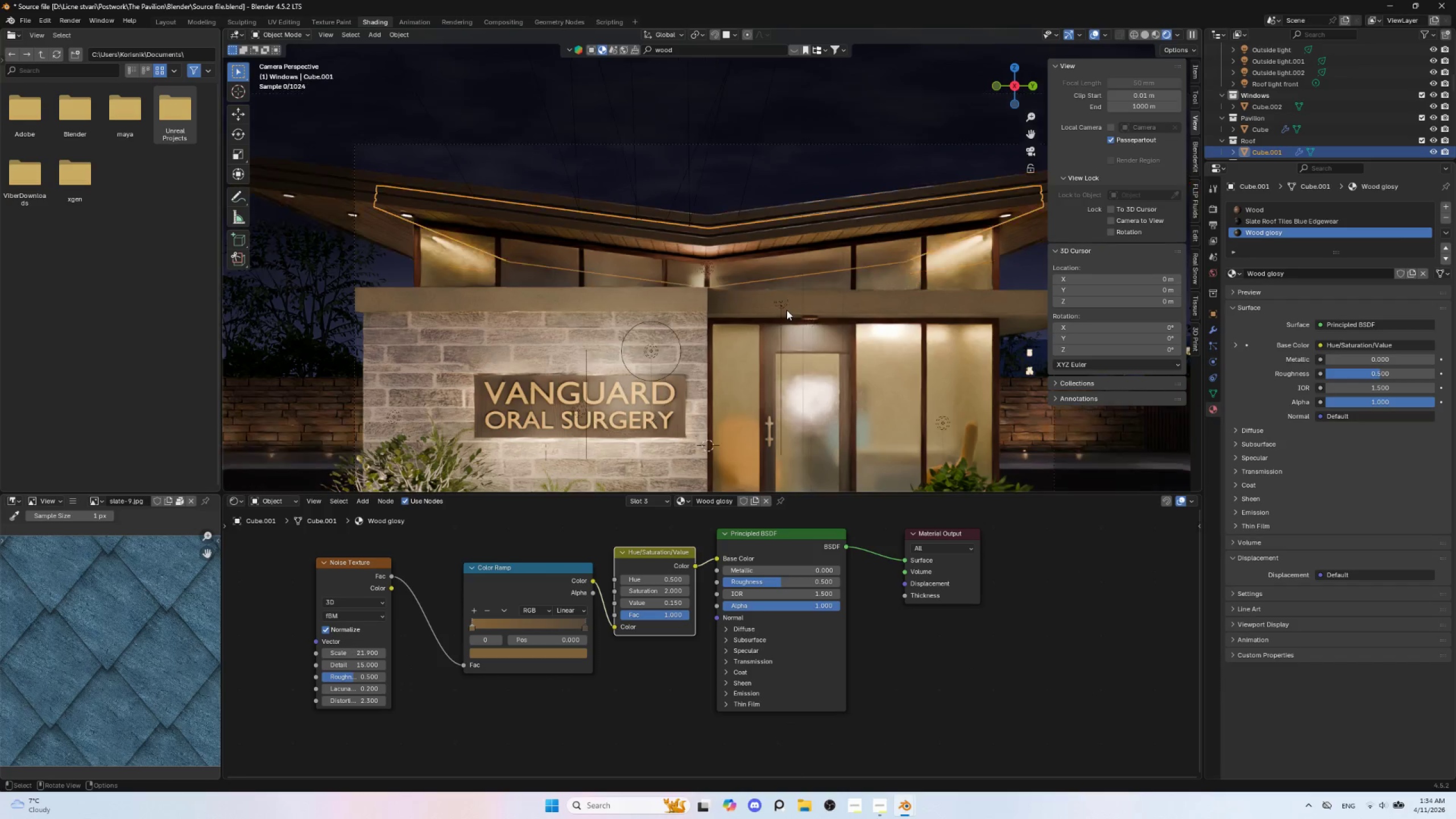 
scroll: coordinate [780, 313], scroll_direction: down, amount: 5.0
 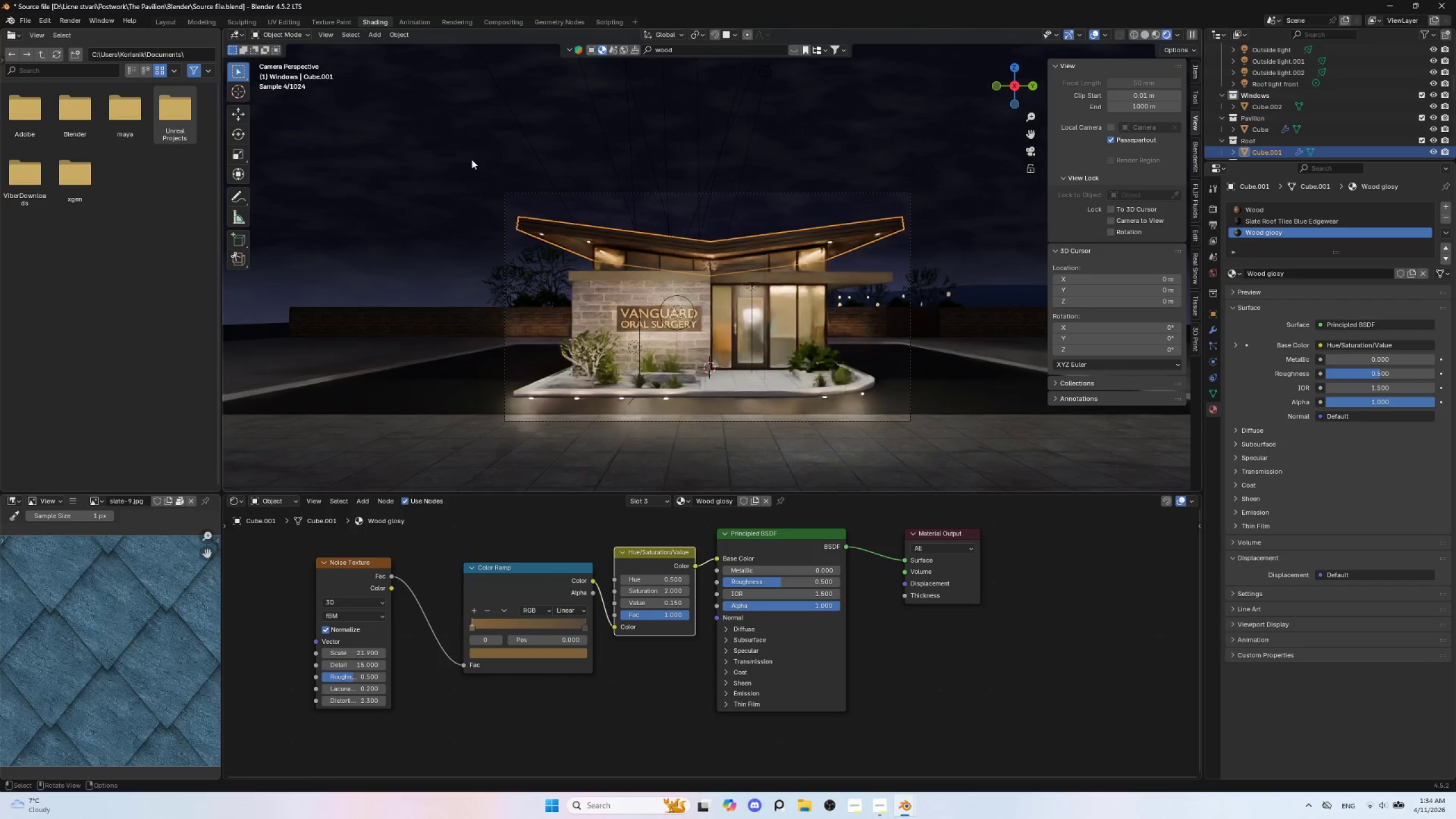 
left_click([454, 148])
 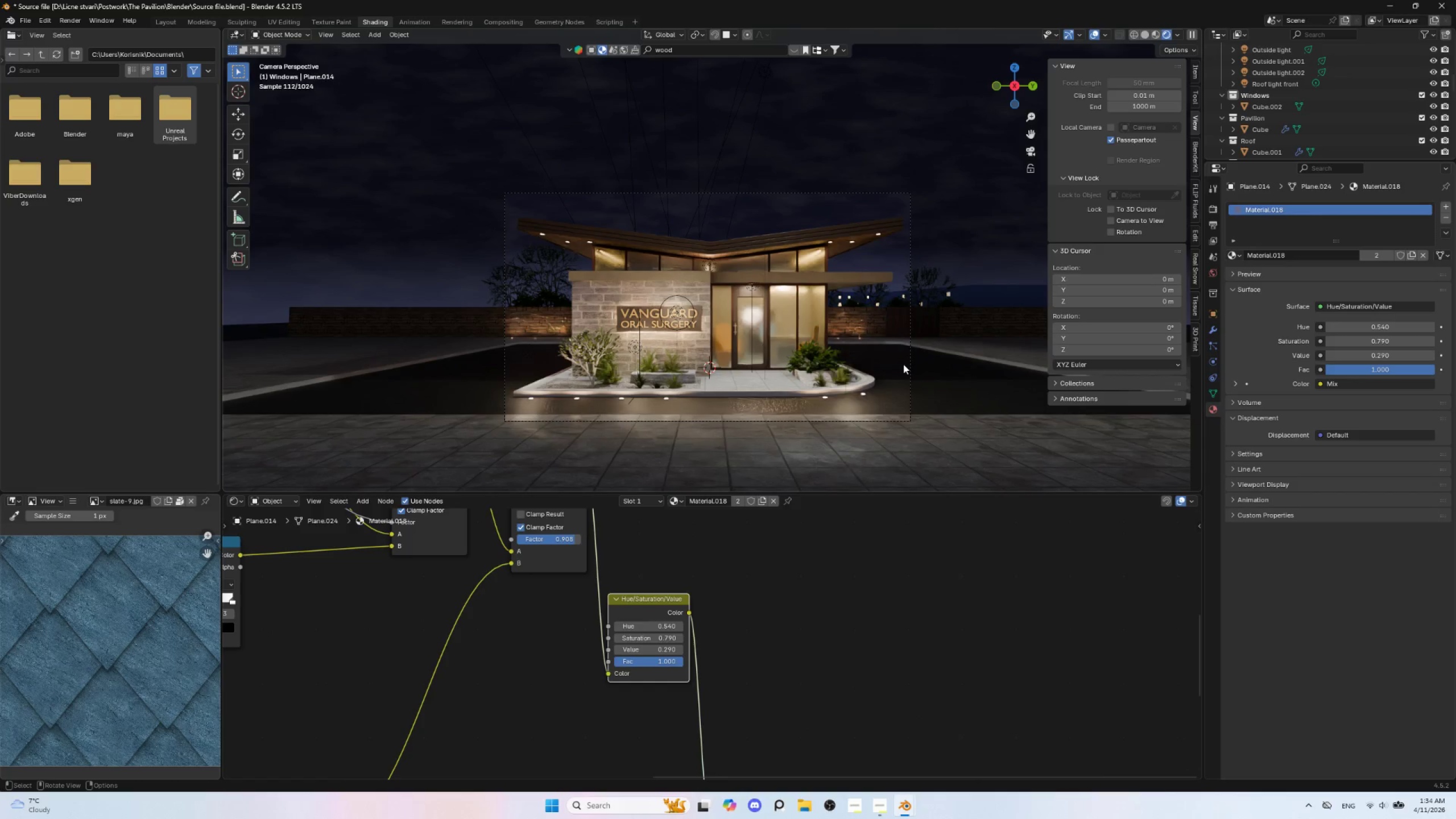 
wait(7.0)
 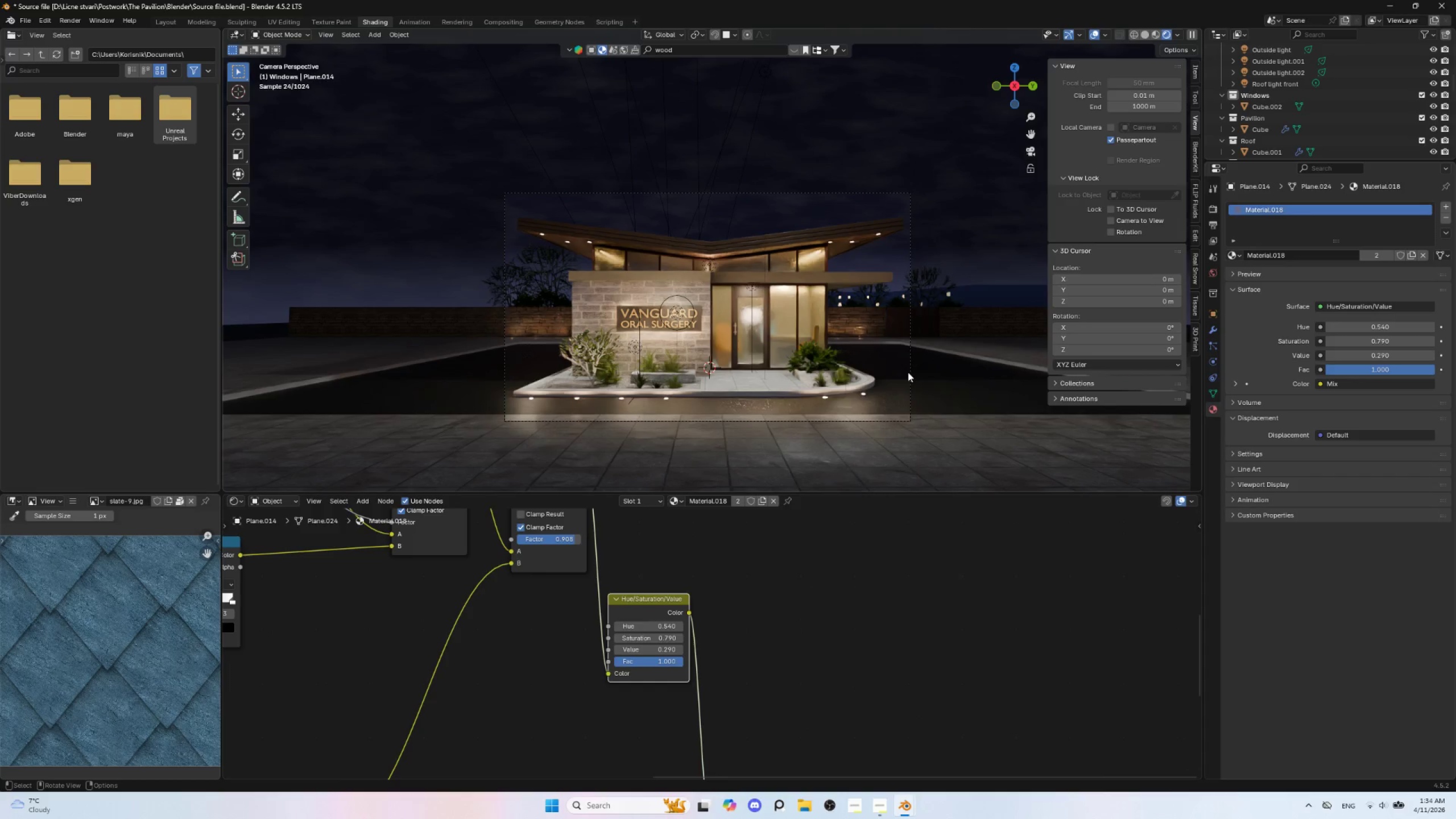 
scroll: coordinate [905, 383], scroll_direction: up, amount: 1.0
 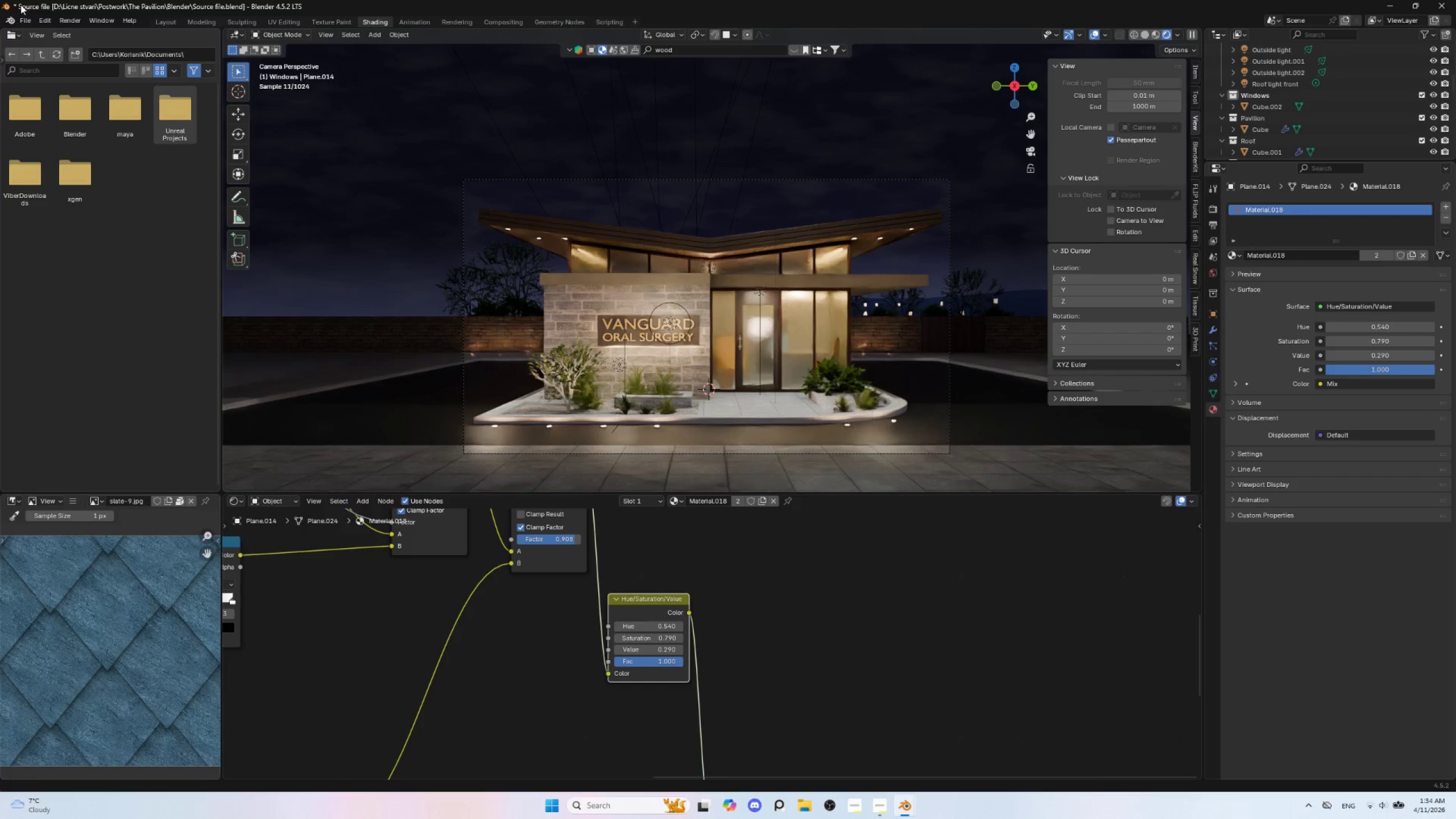 
left_click([27, 20])
 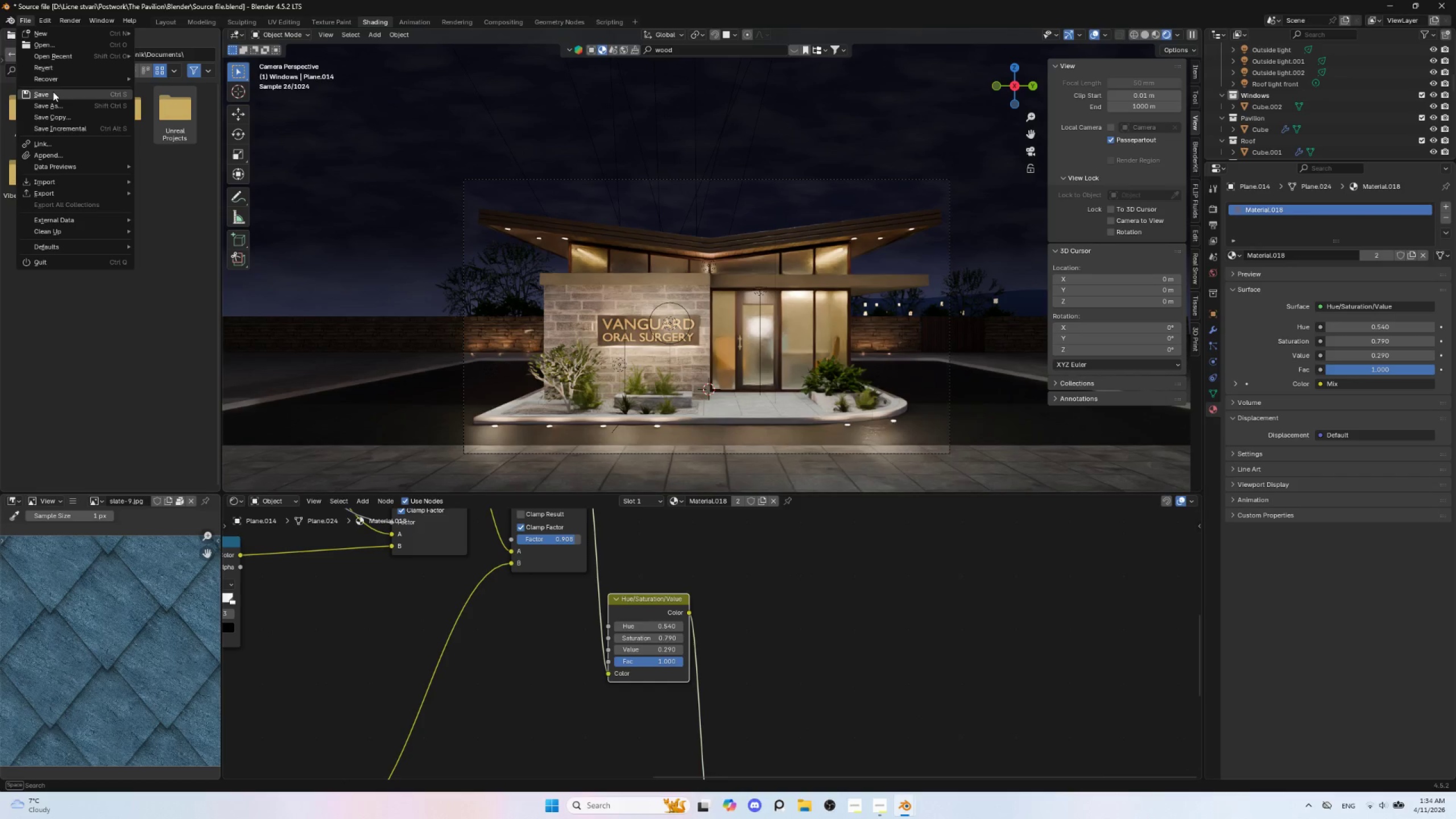 
left_click([53, 92])
 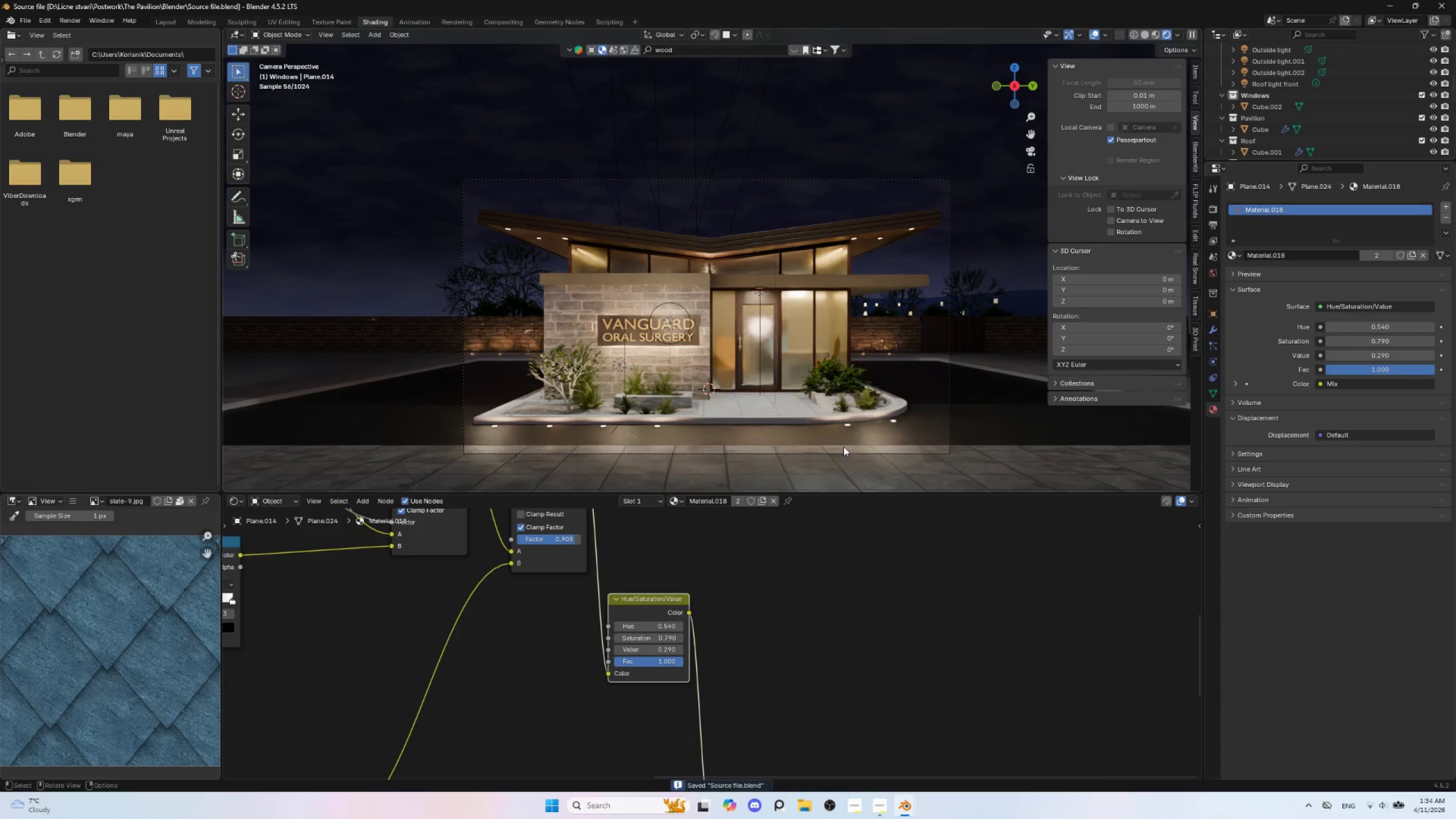 
hold_key(key=ShiftLeft, duration=0.89)
 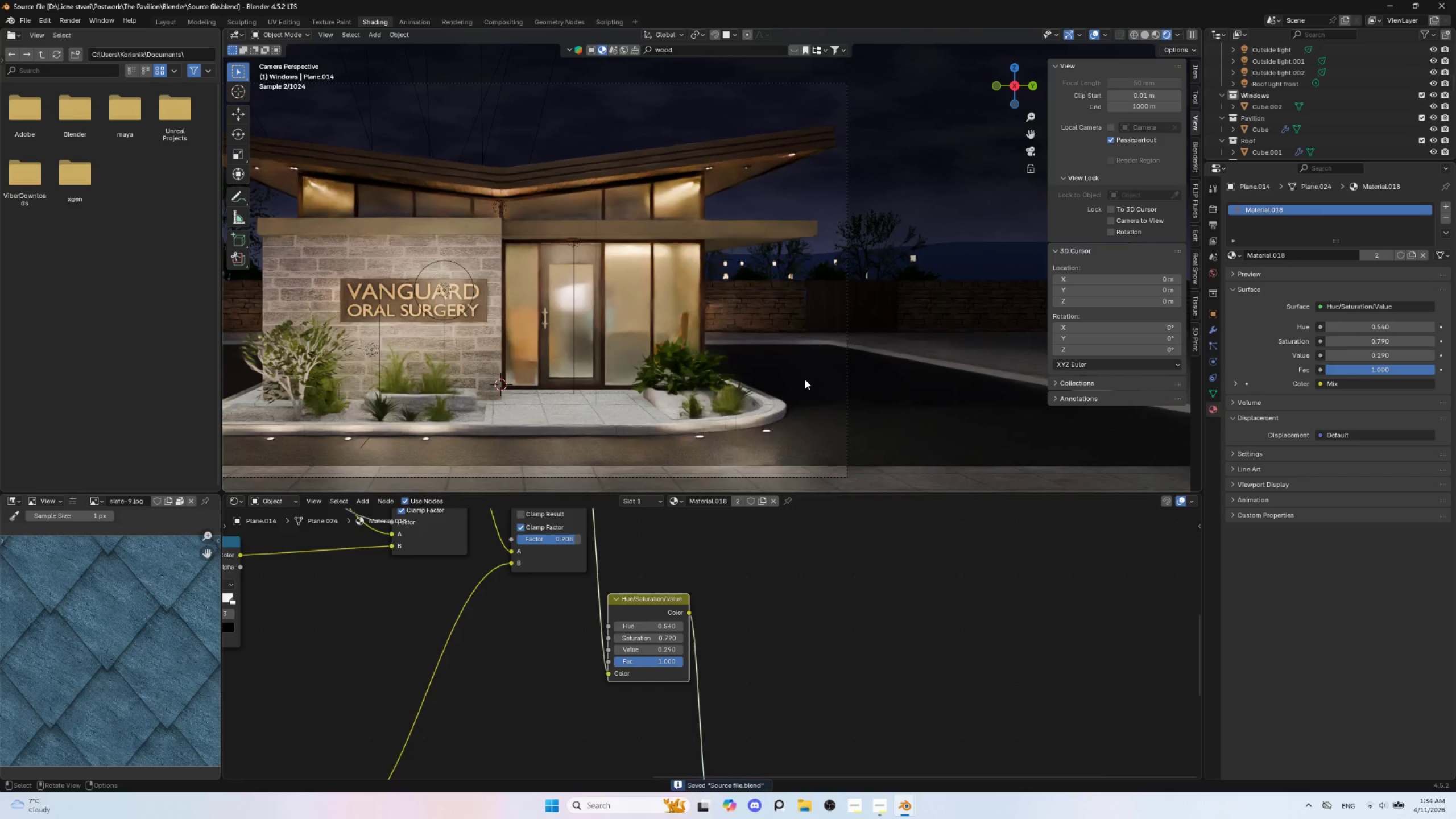 
scroll: coordinate [805, 379], scroll_direction: up, amount: 4.0
 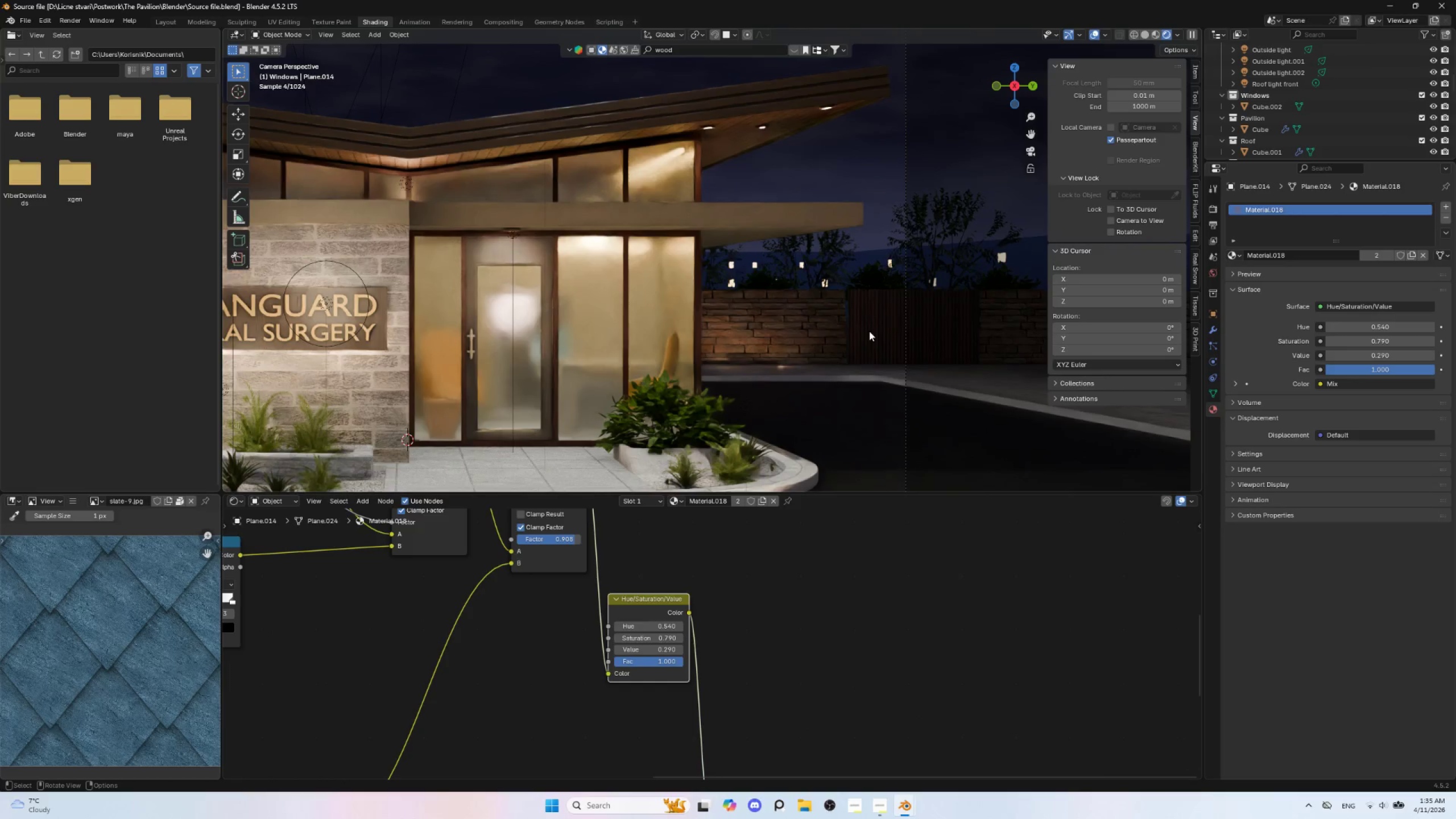 
left_click([869, 331])
 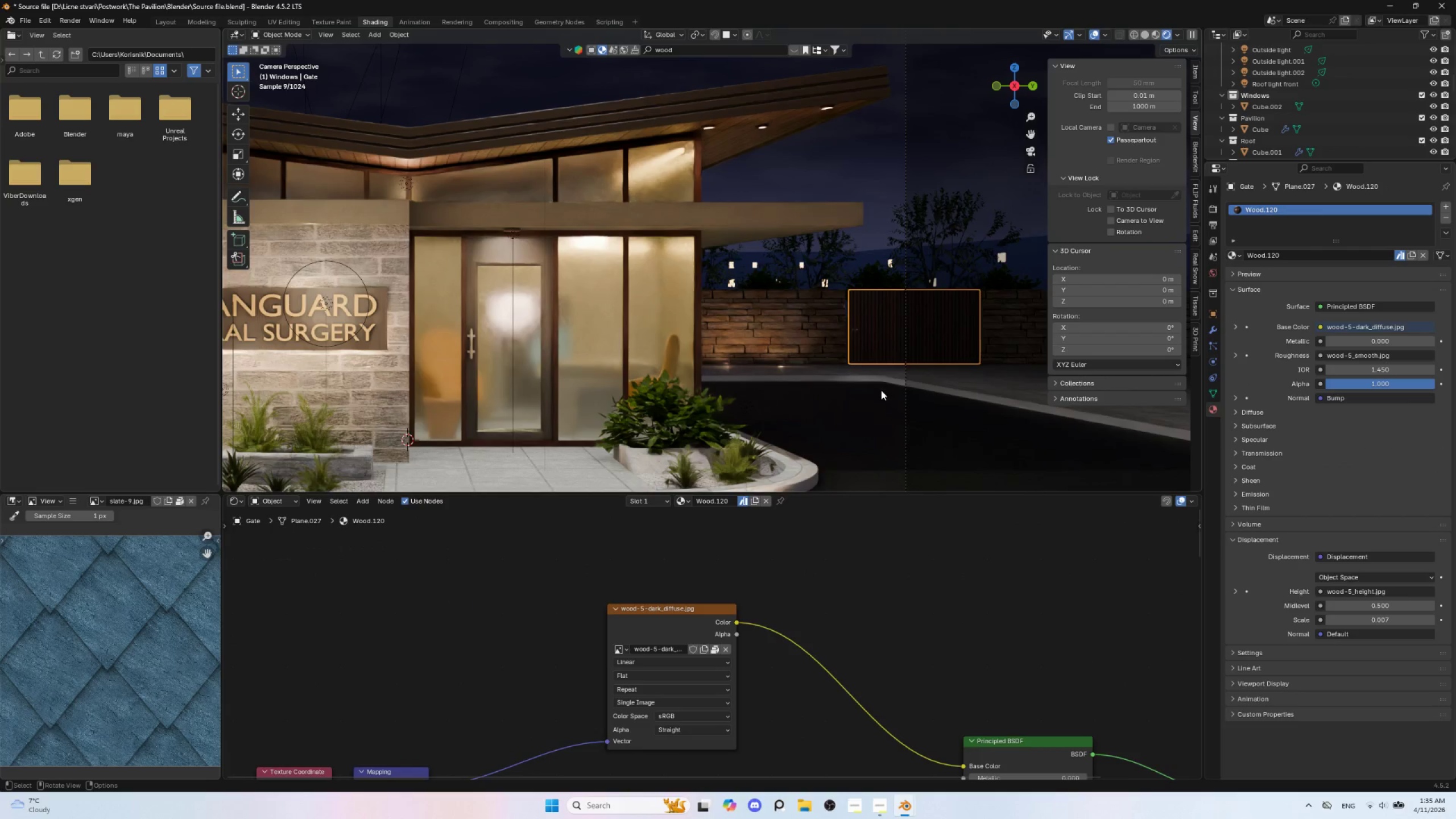 
hold_key(key=ShiftLeft, duration=0.73)
 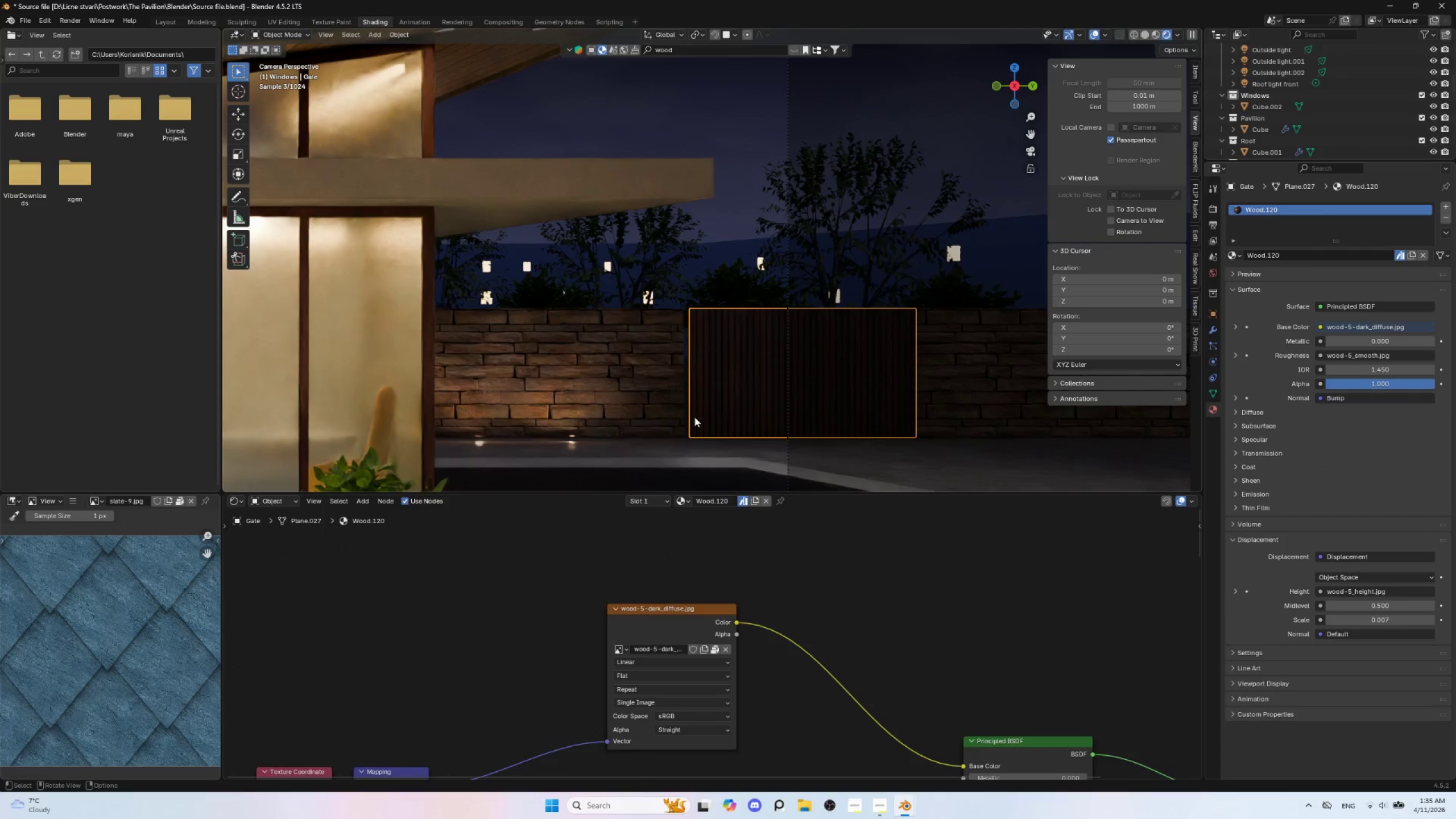 
scroll: coordinate [694, 417], scroll_direction: up, amount: 5.0
 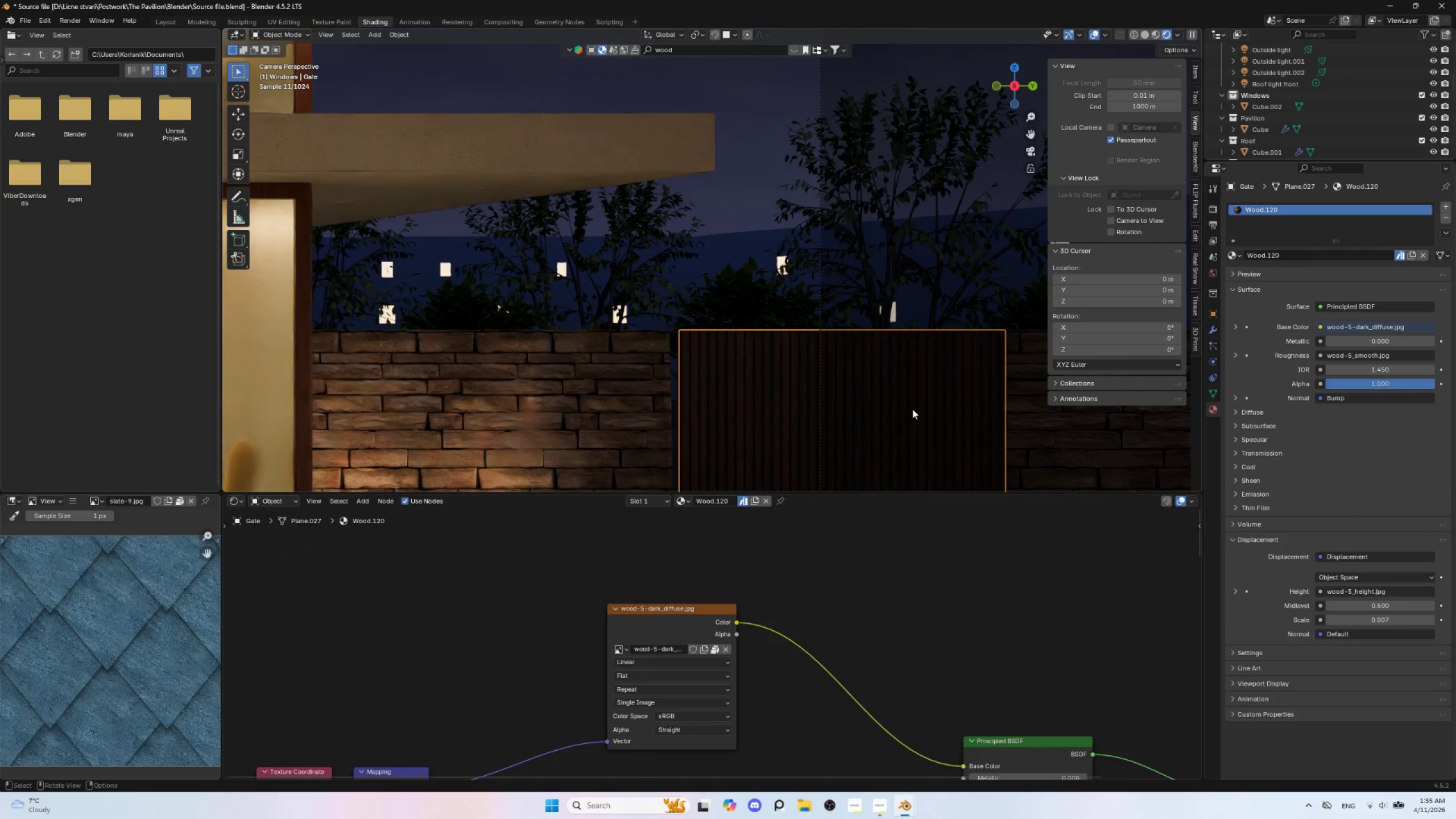 
type(sx)
 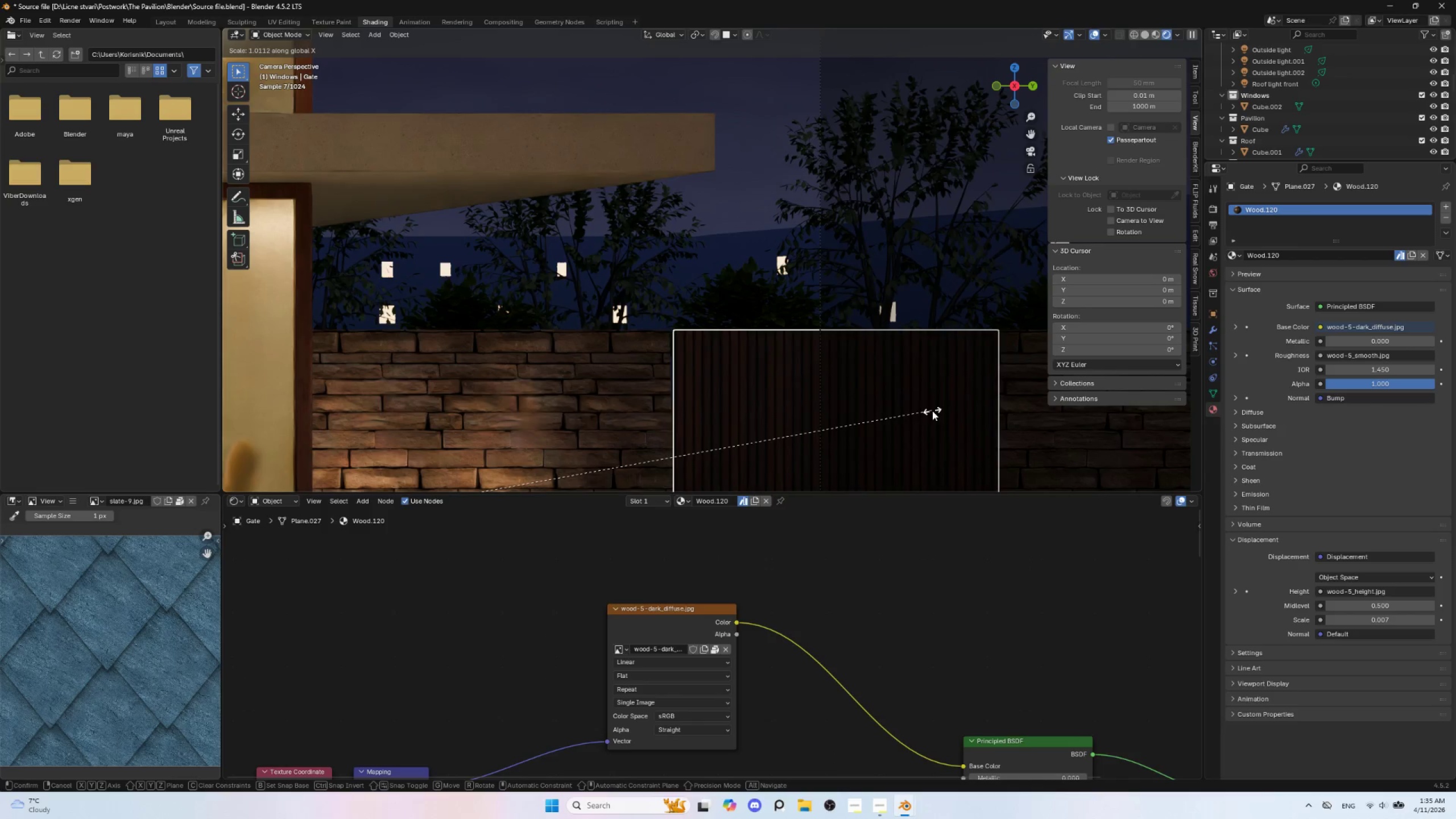 
left_click([932, 411])
 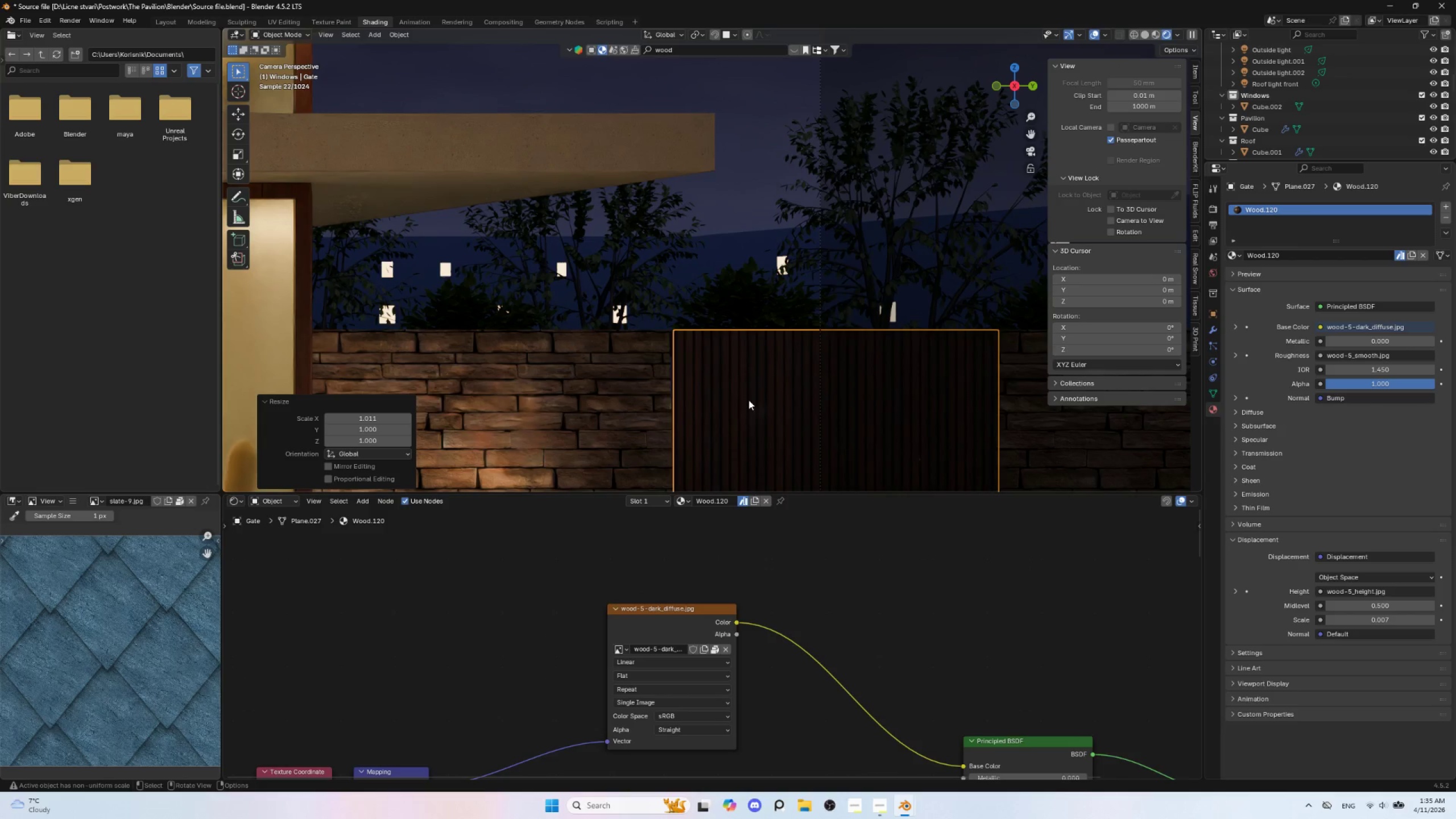 
scroll: coordinate [756, 421], scroll_direction: down, amount: 2.0
 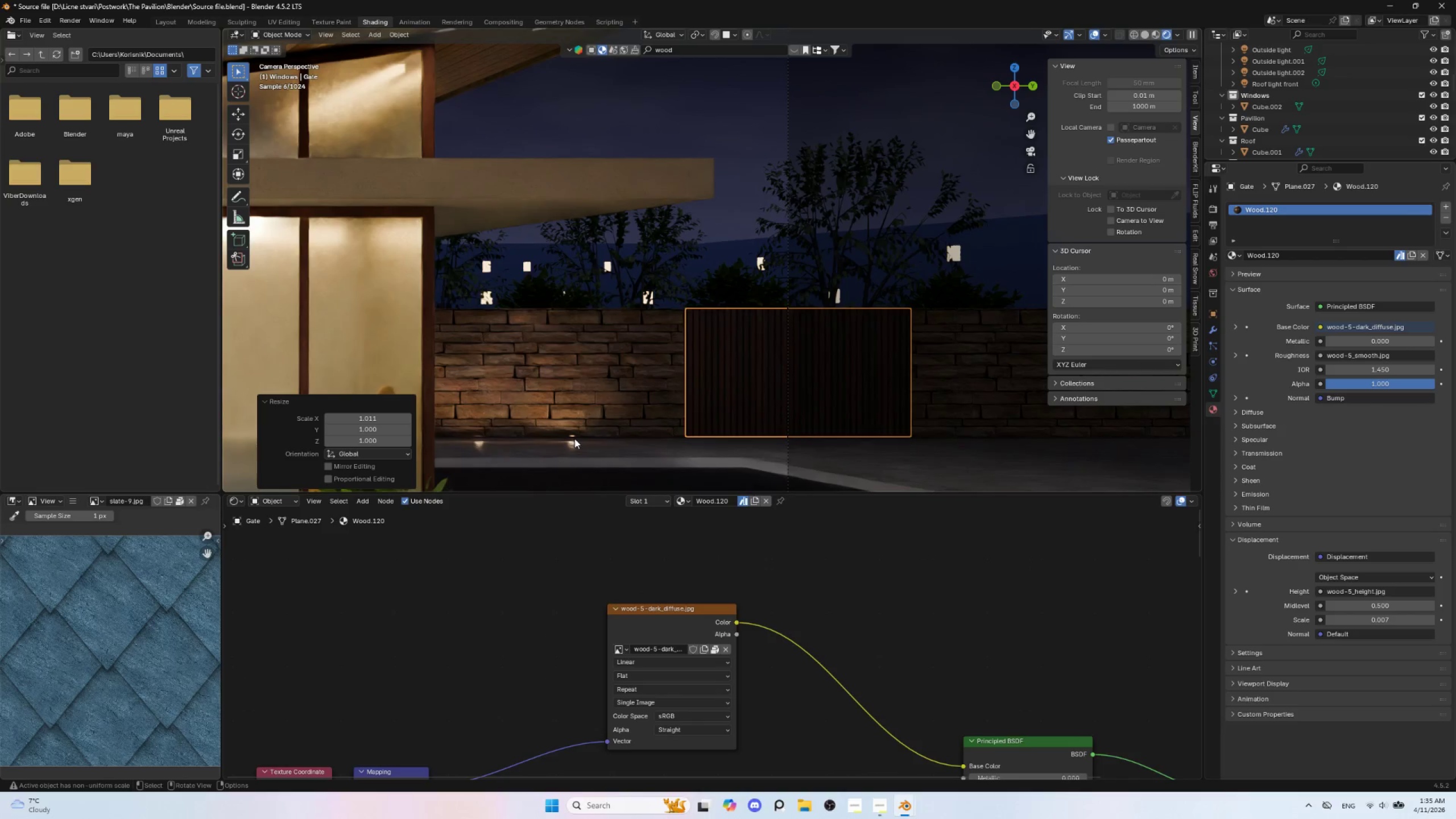 
left_click([574, 436])
 